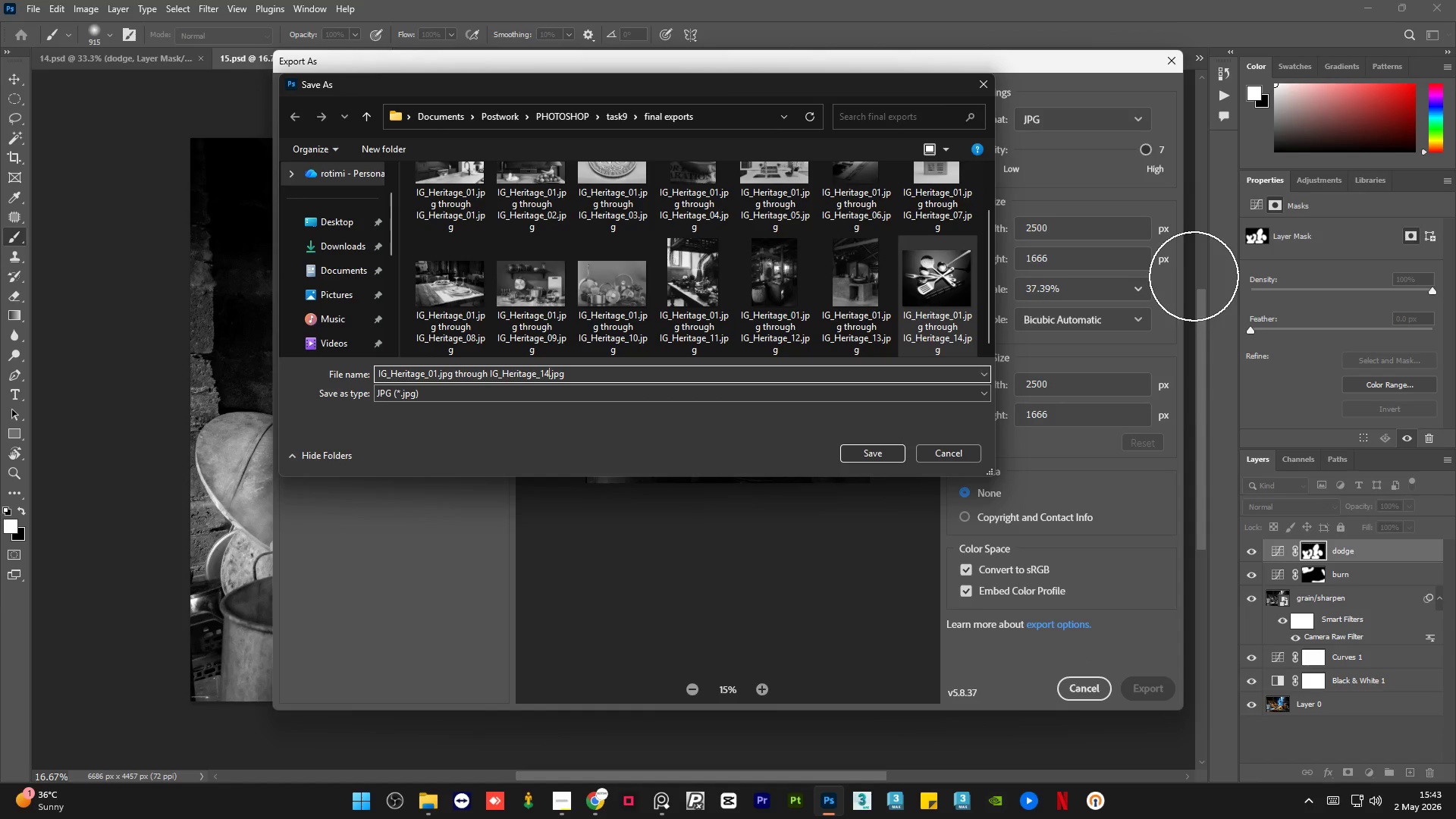 
key(Backspace)
 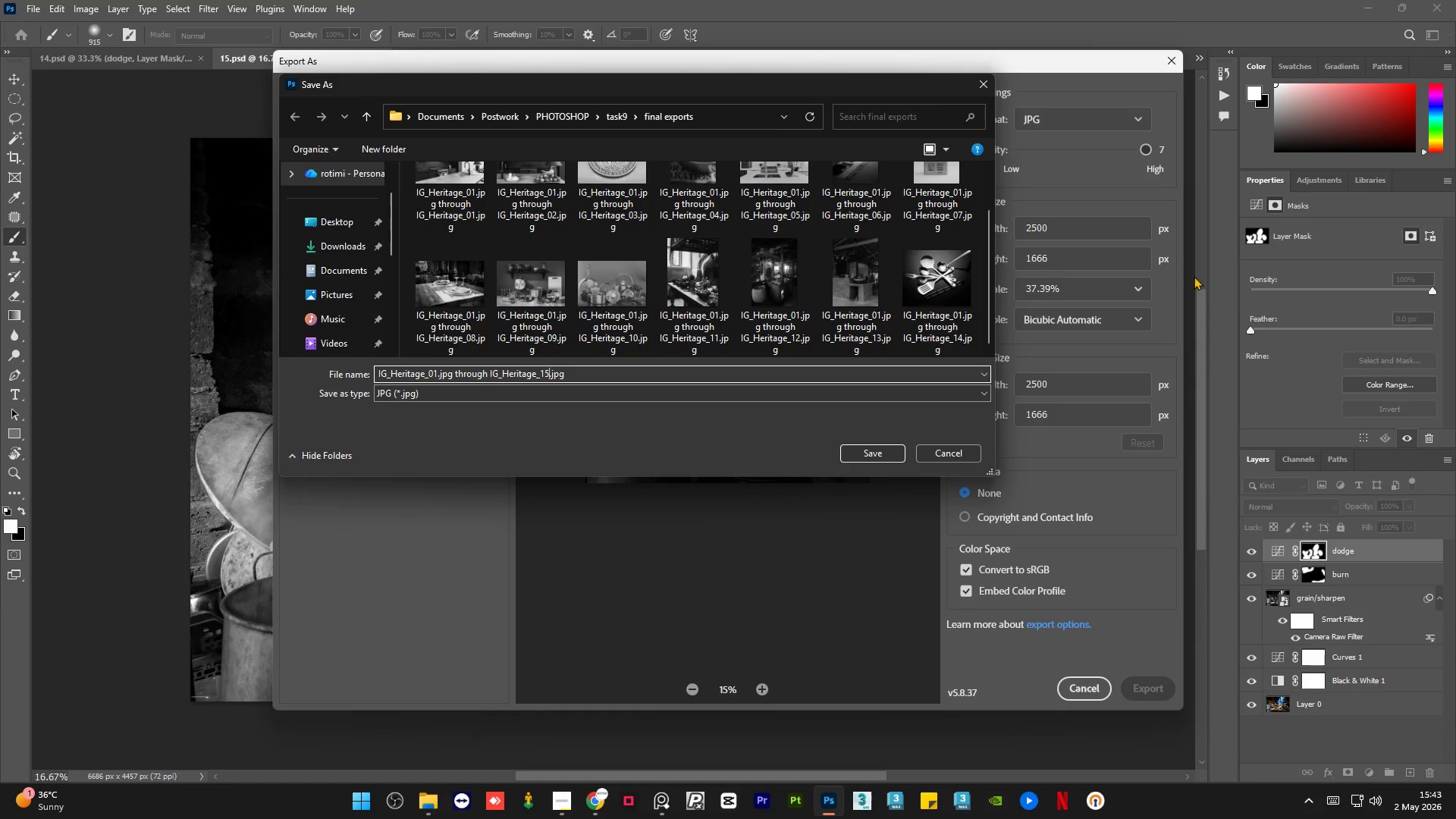 
key(5)
 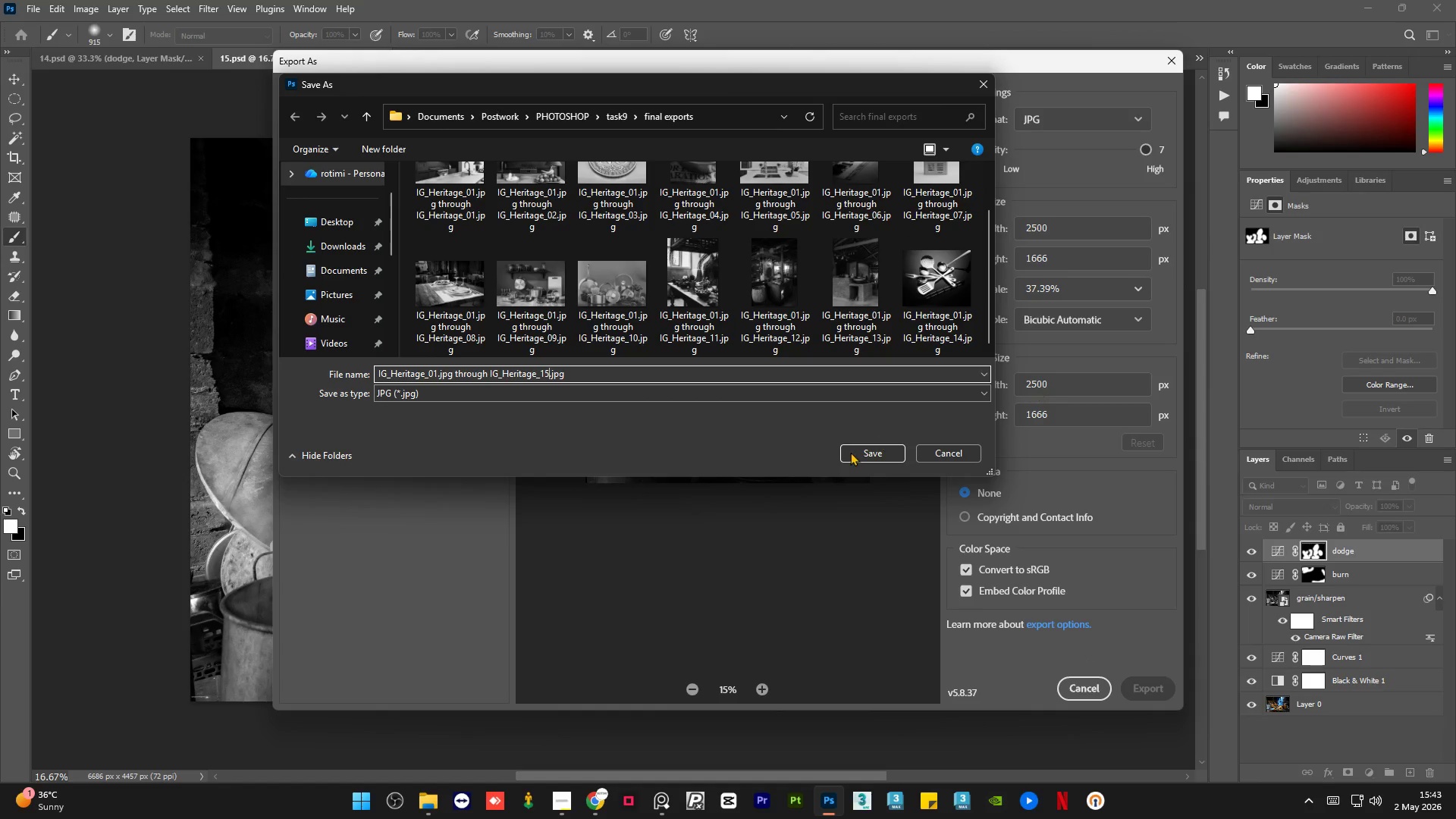 
left_click([852, 454])
 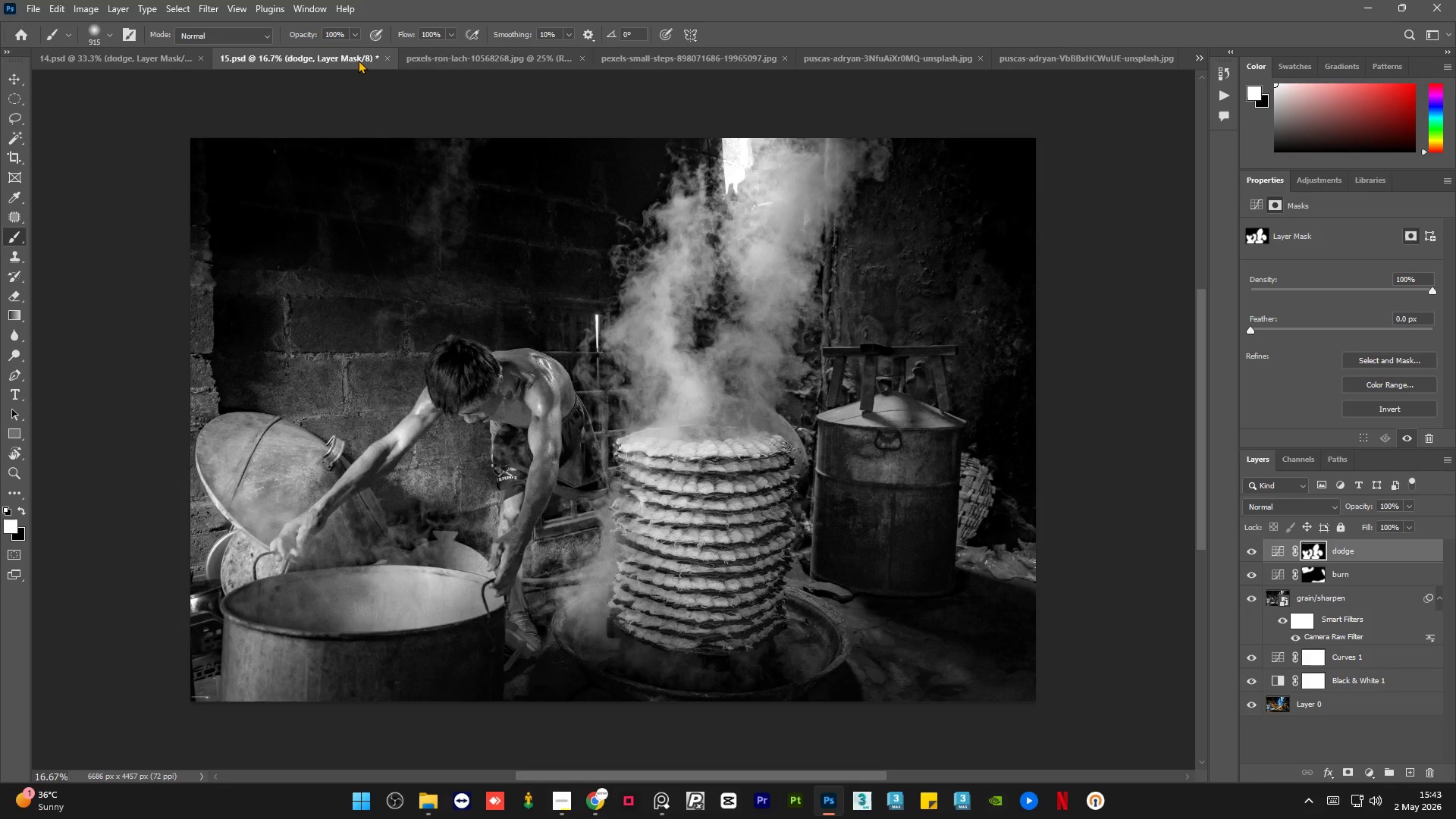 
left_click([199, 59])
 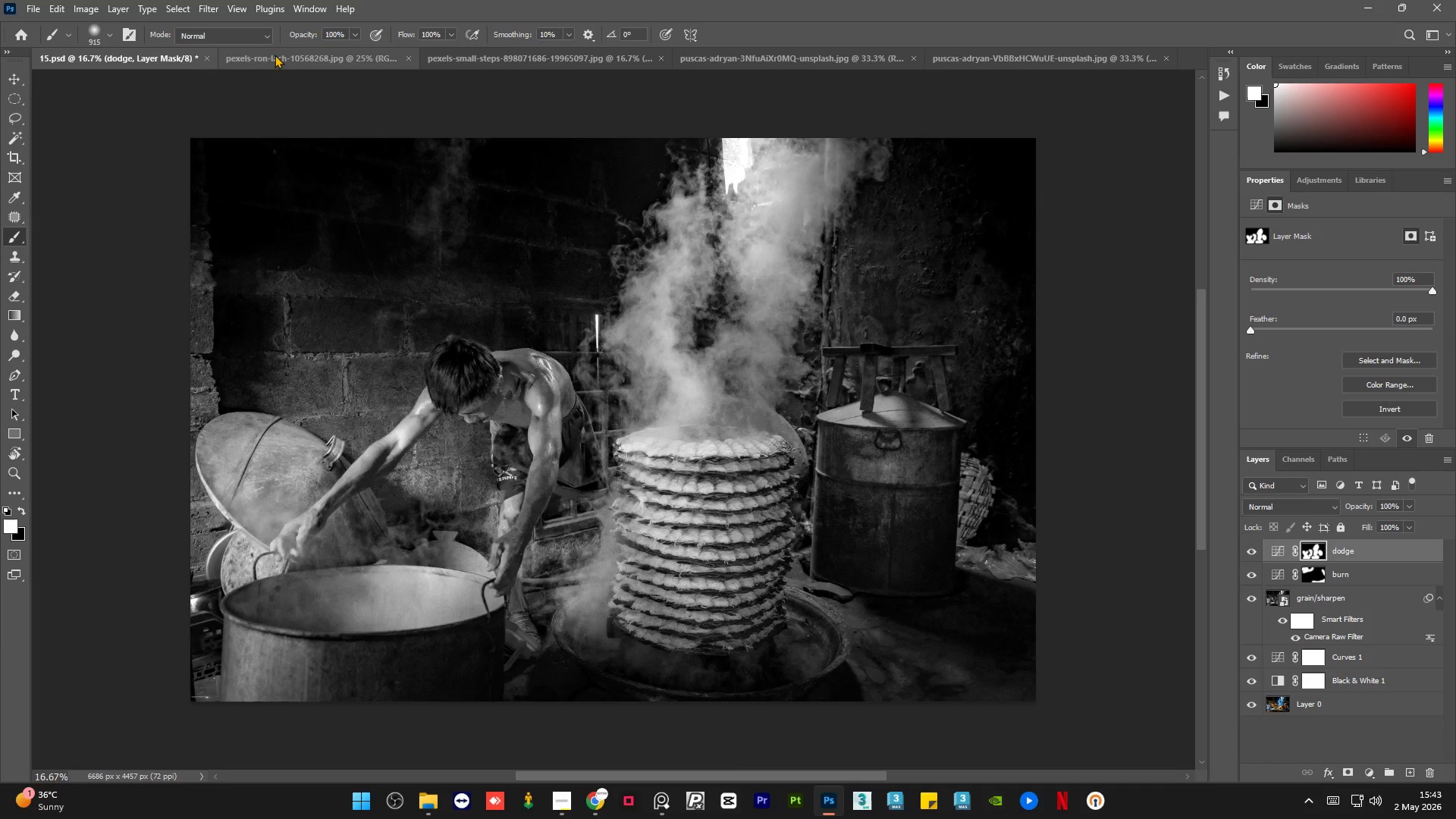 
left_click([285, 61])
 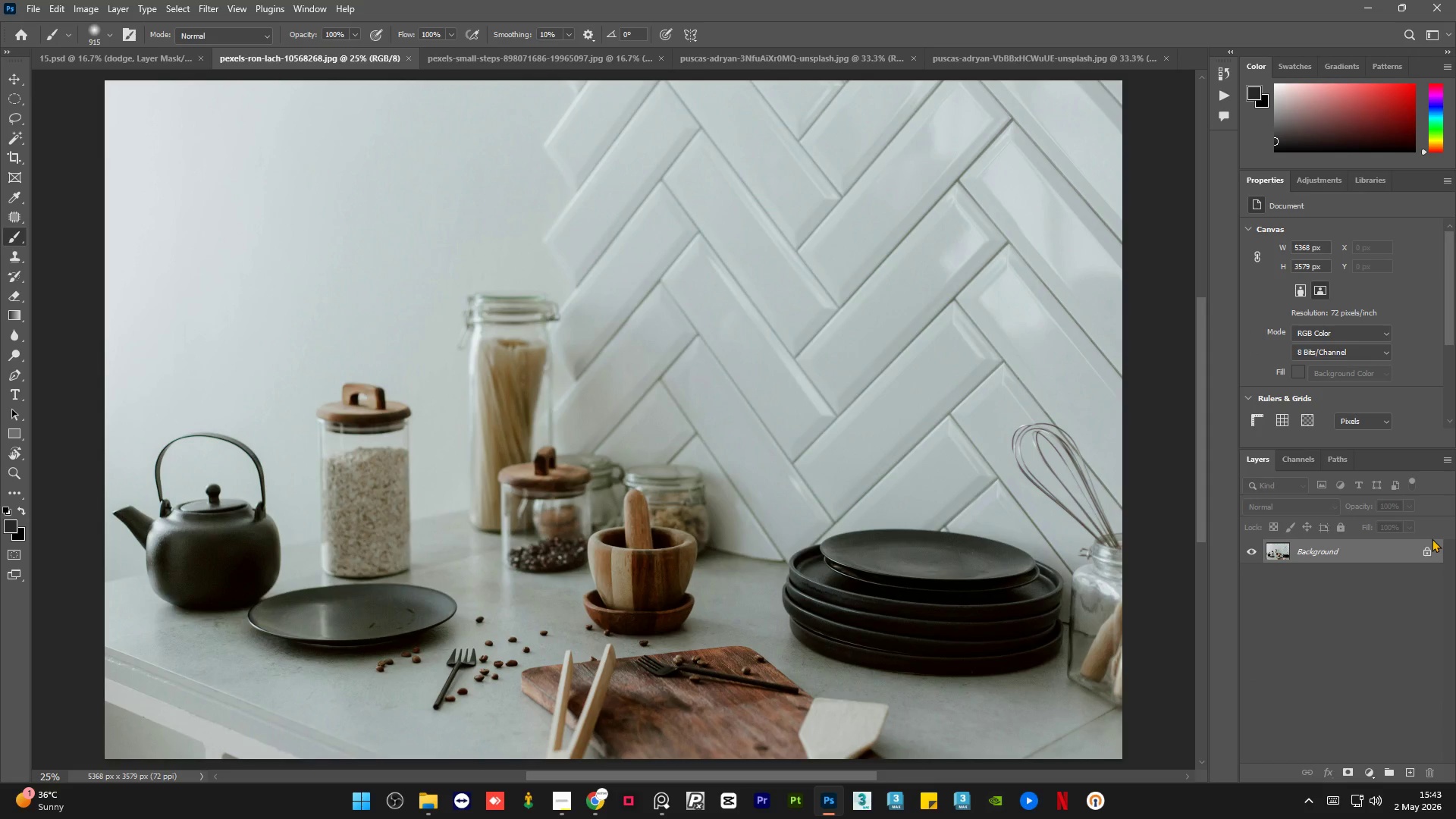 
left_click([1426, 556])
 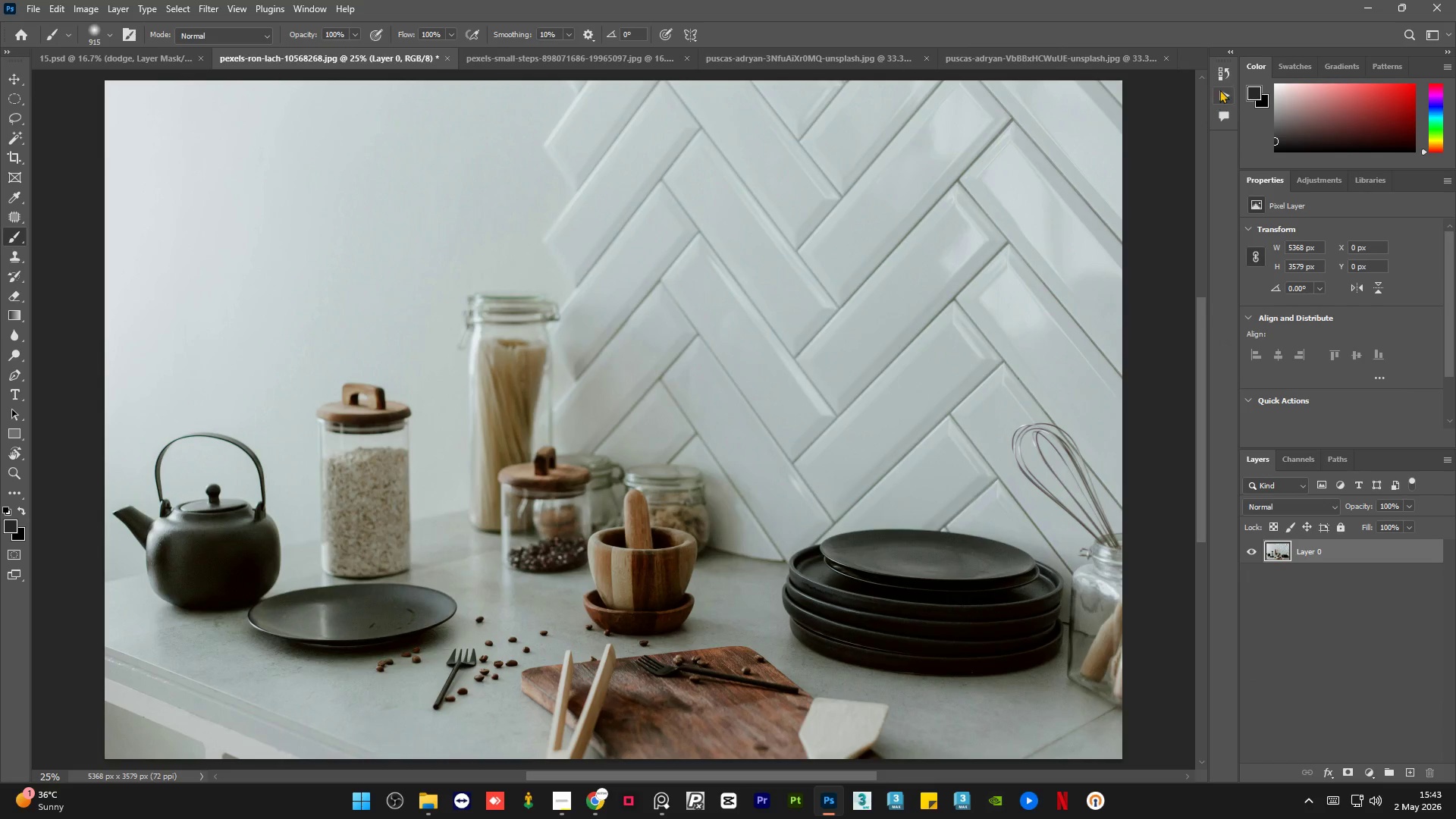 
left_click([1220, 89])
 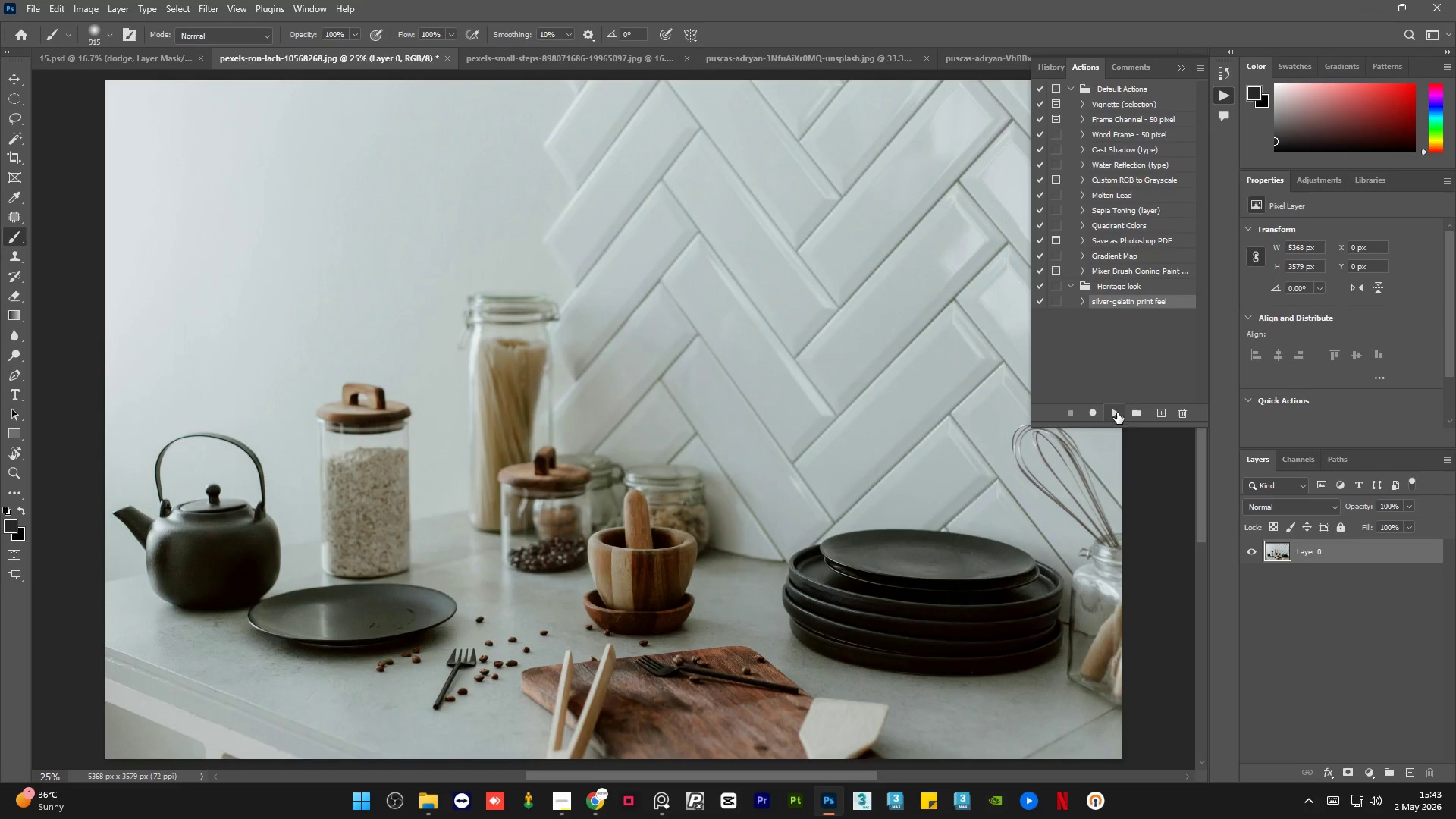 
left_click([1116, 413])
 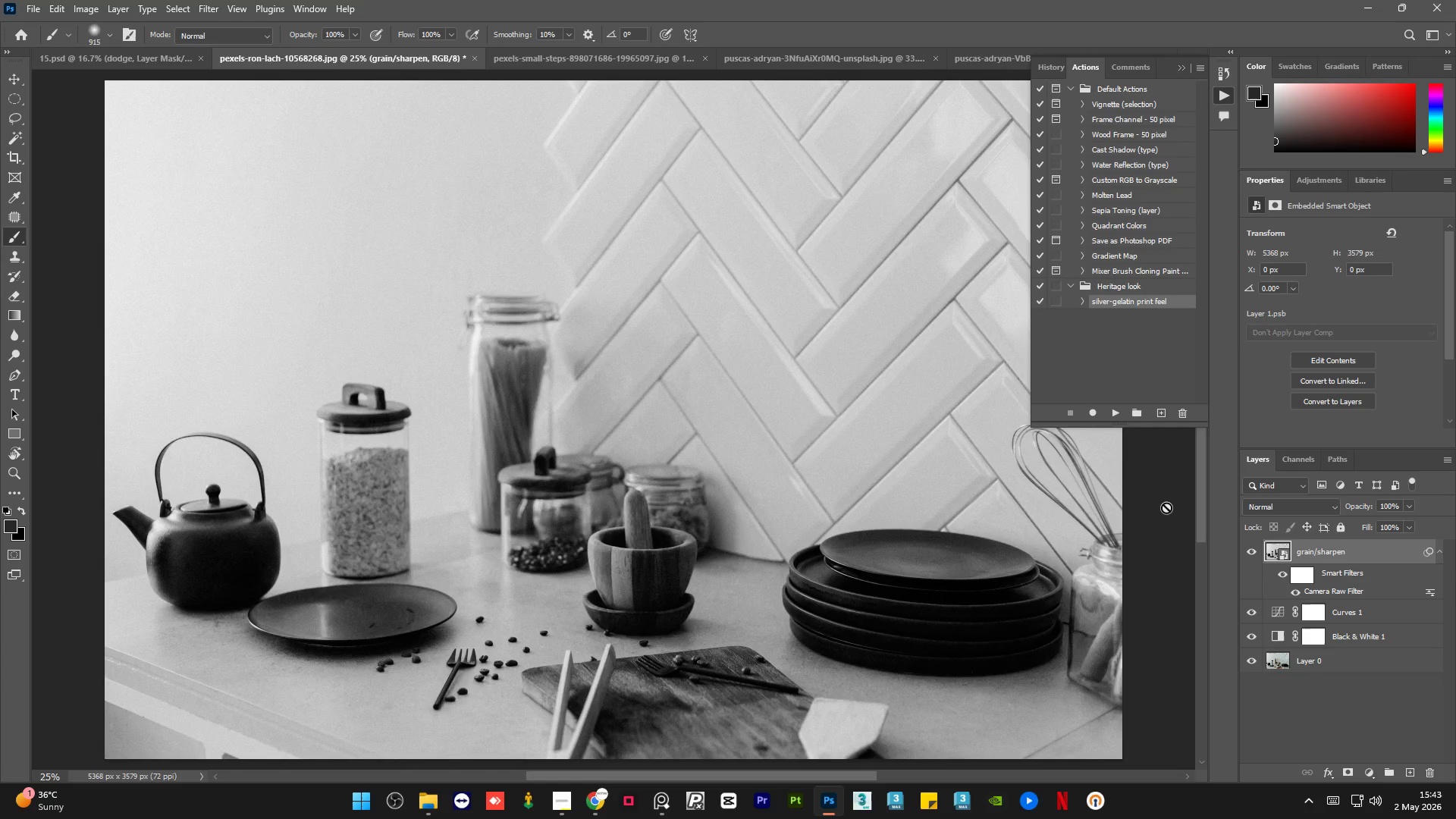 
left_click([1181, 67])
 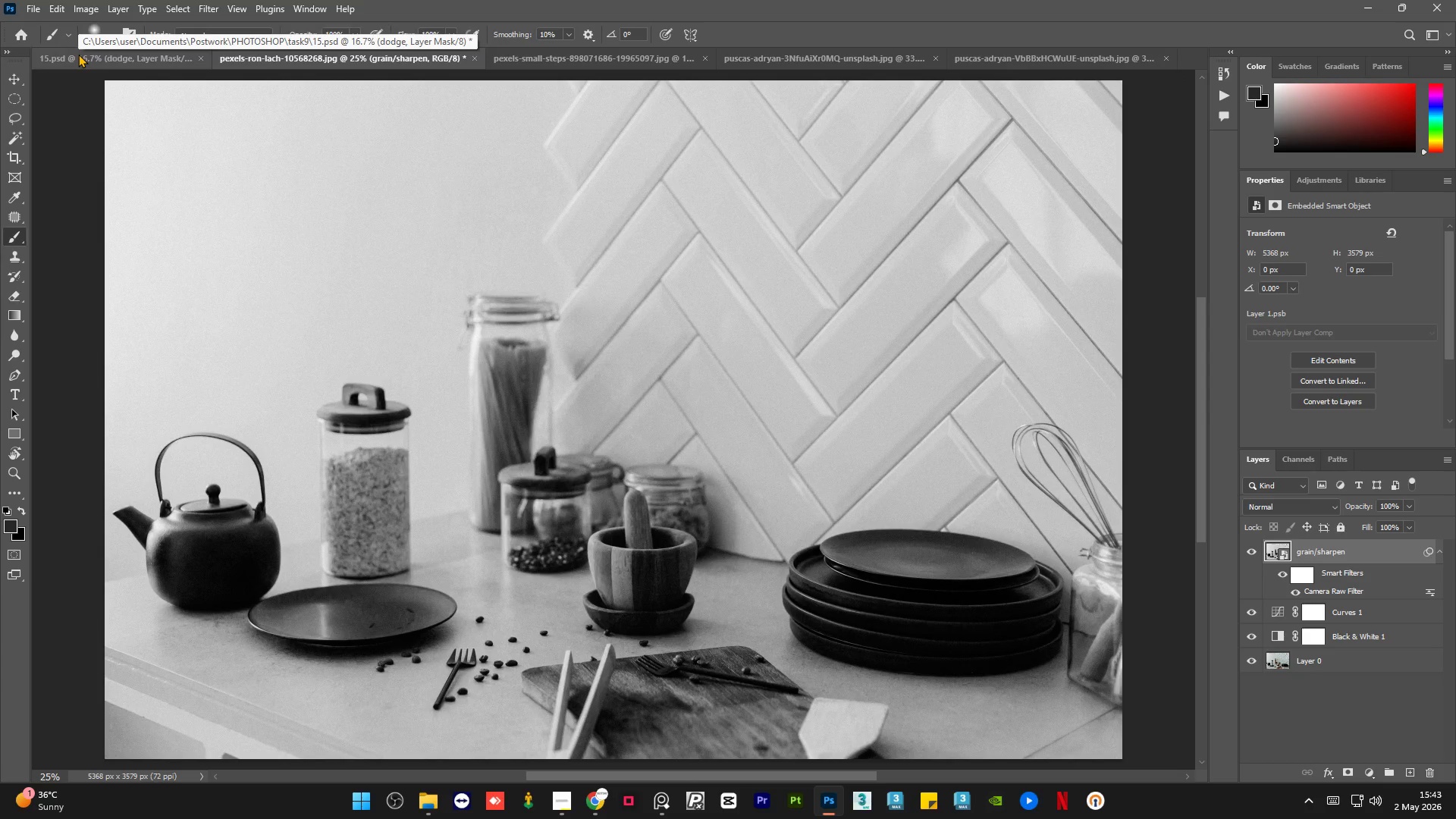 
left_click([78, 54])
 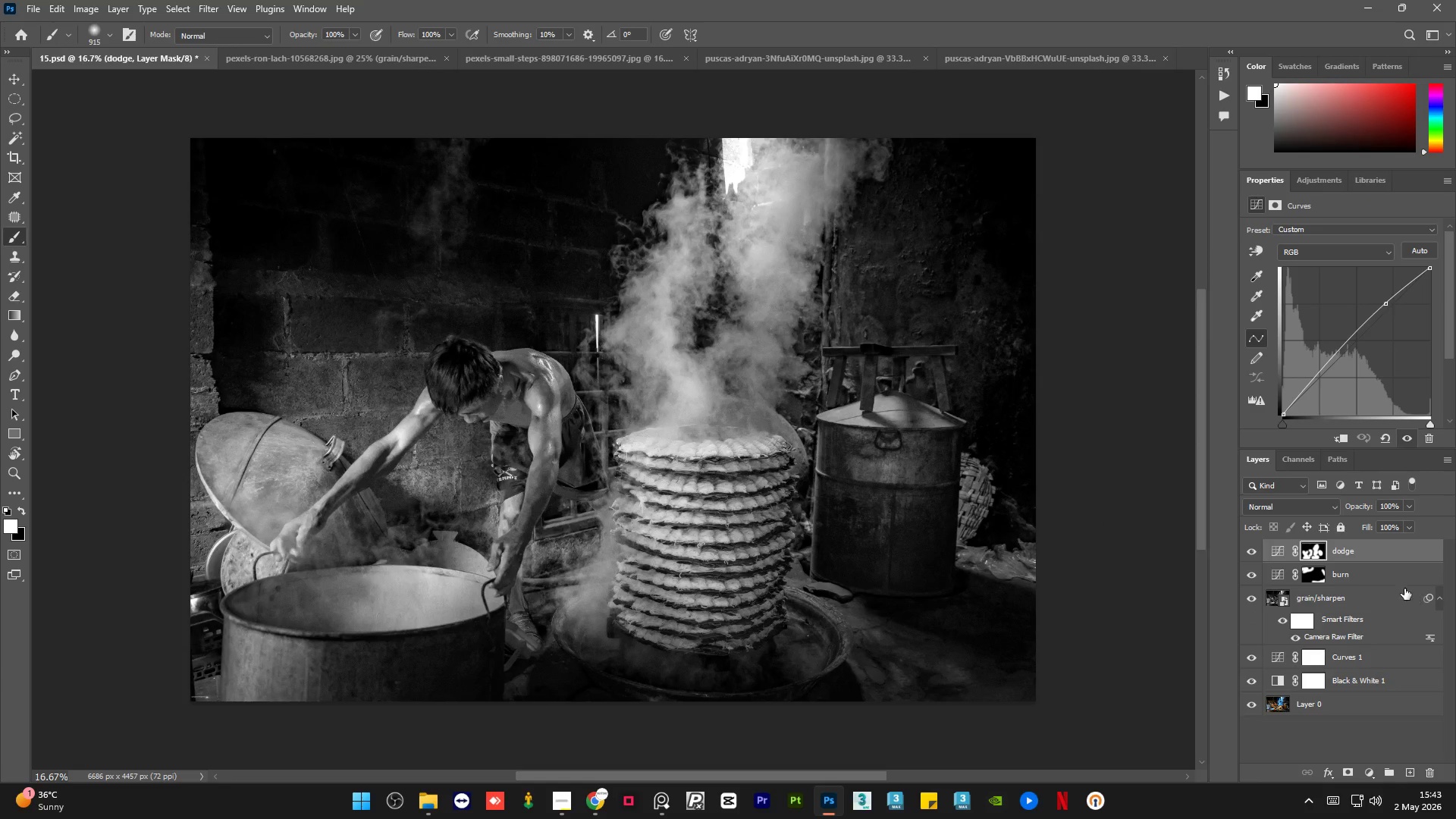 
left_click([1399, 586])
 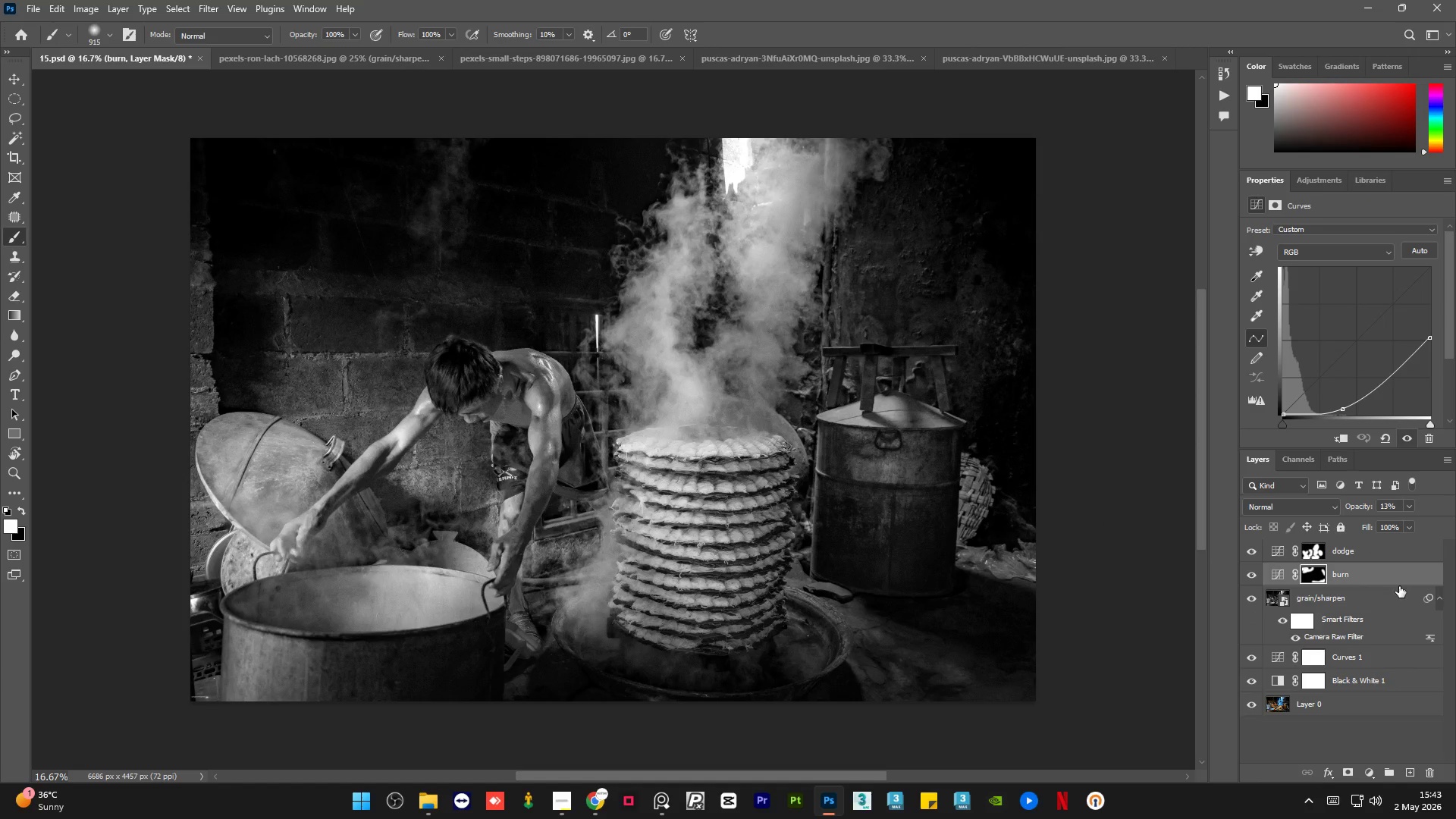 
key(Control+C)
 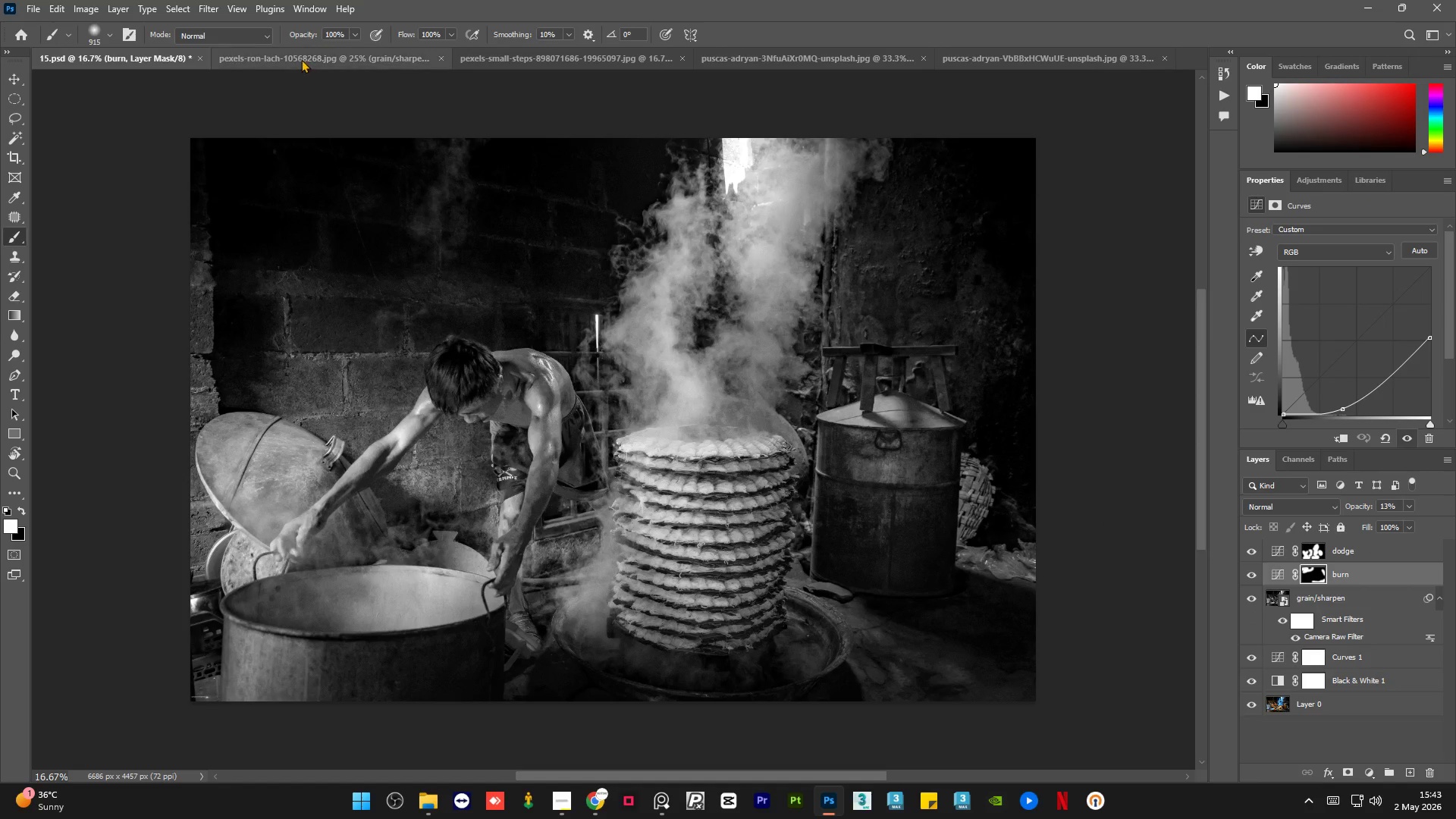 
left_click([309, 54])
 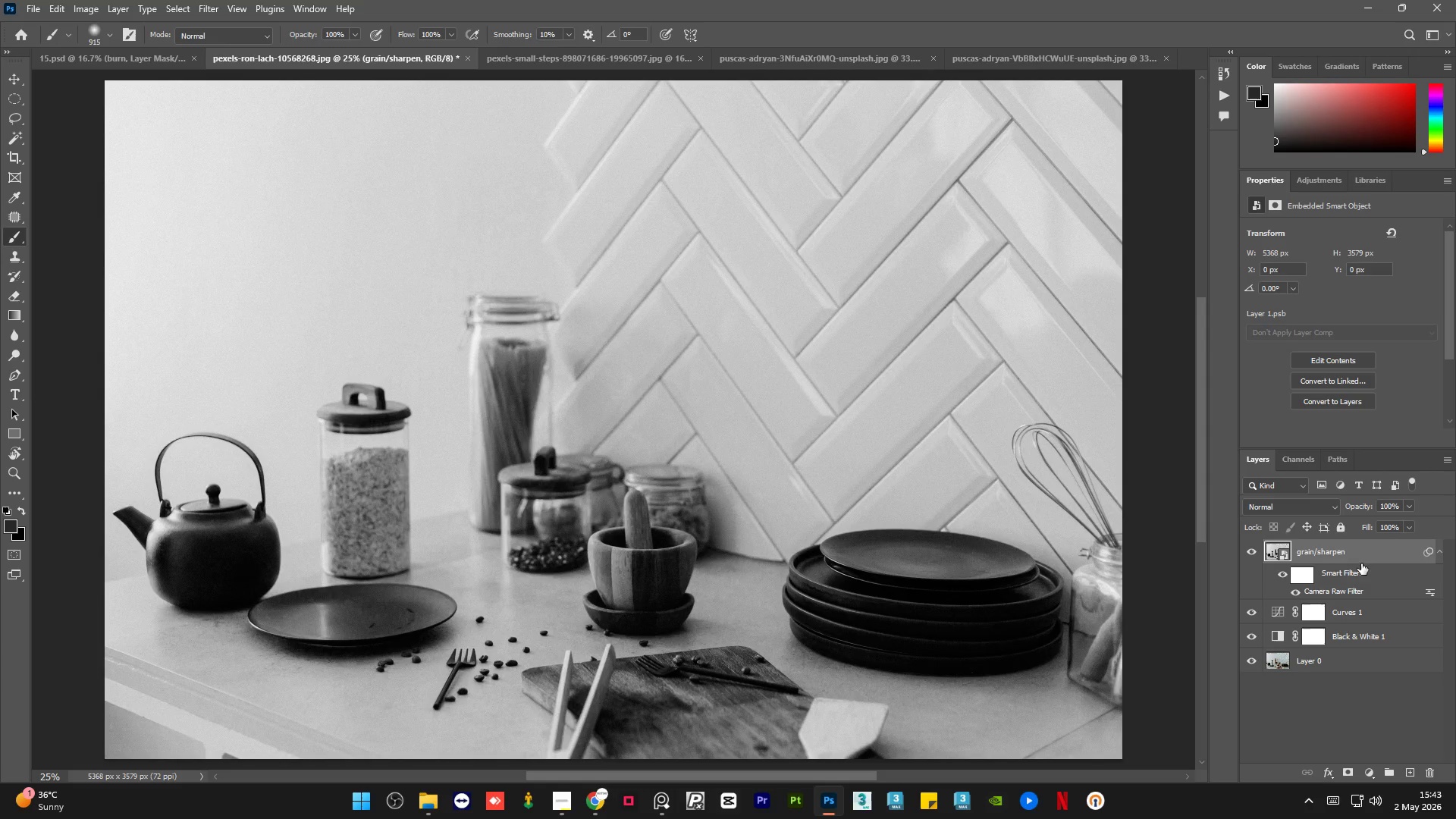 
key(Control+V)
 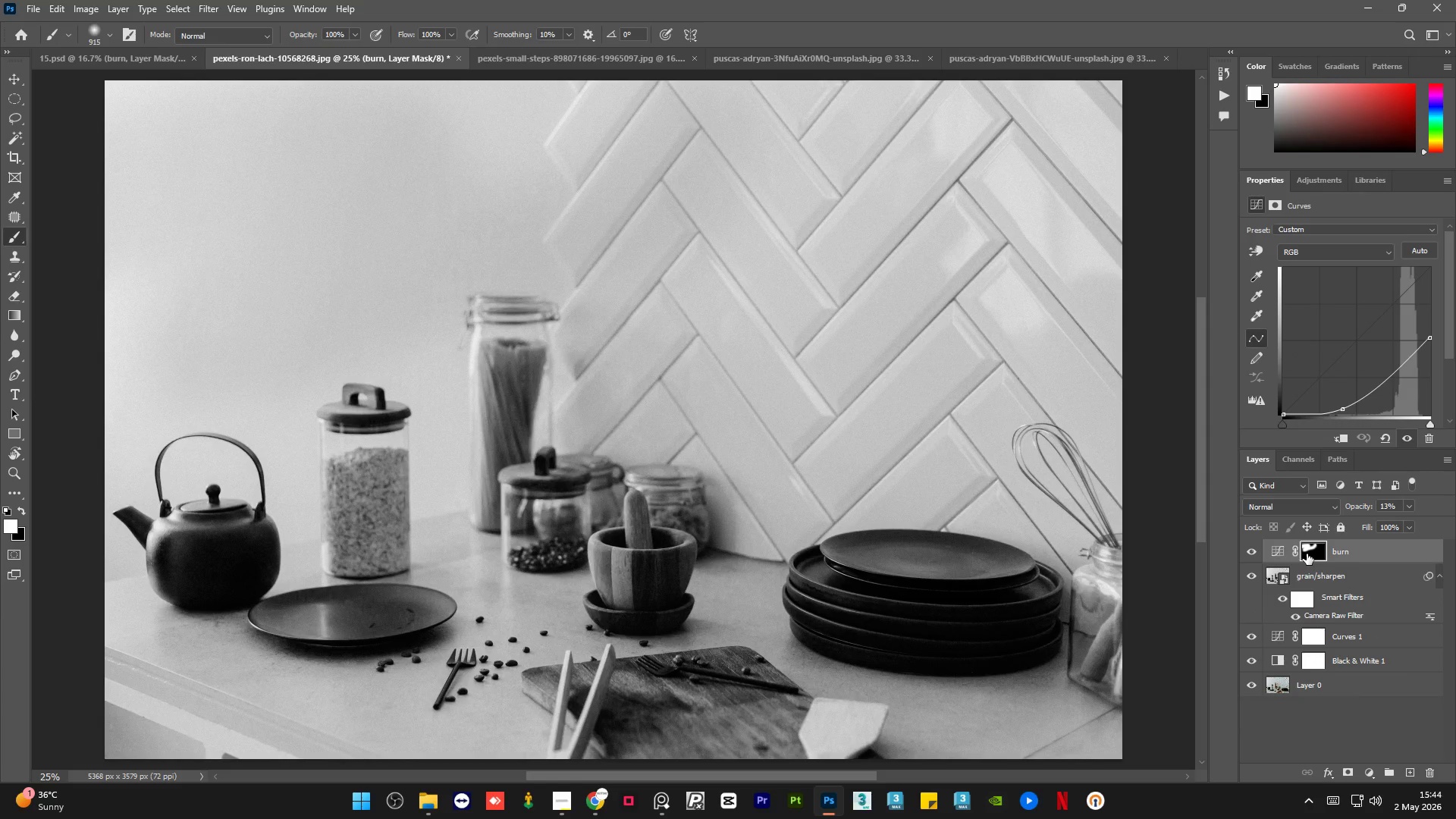 
right_click([1312, 553])
 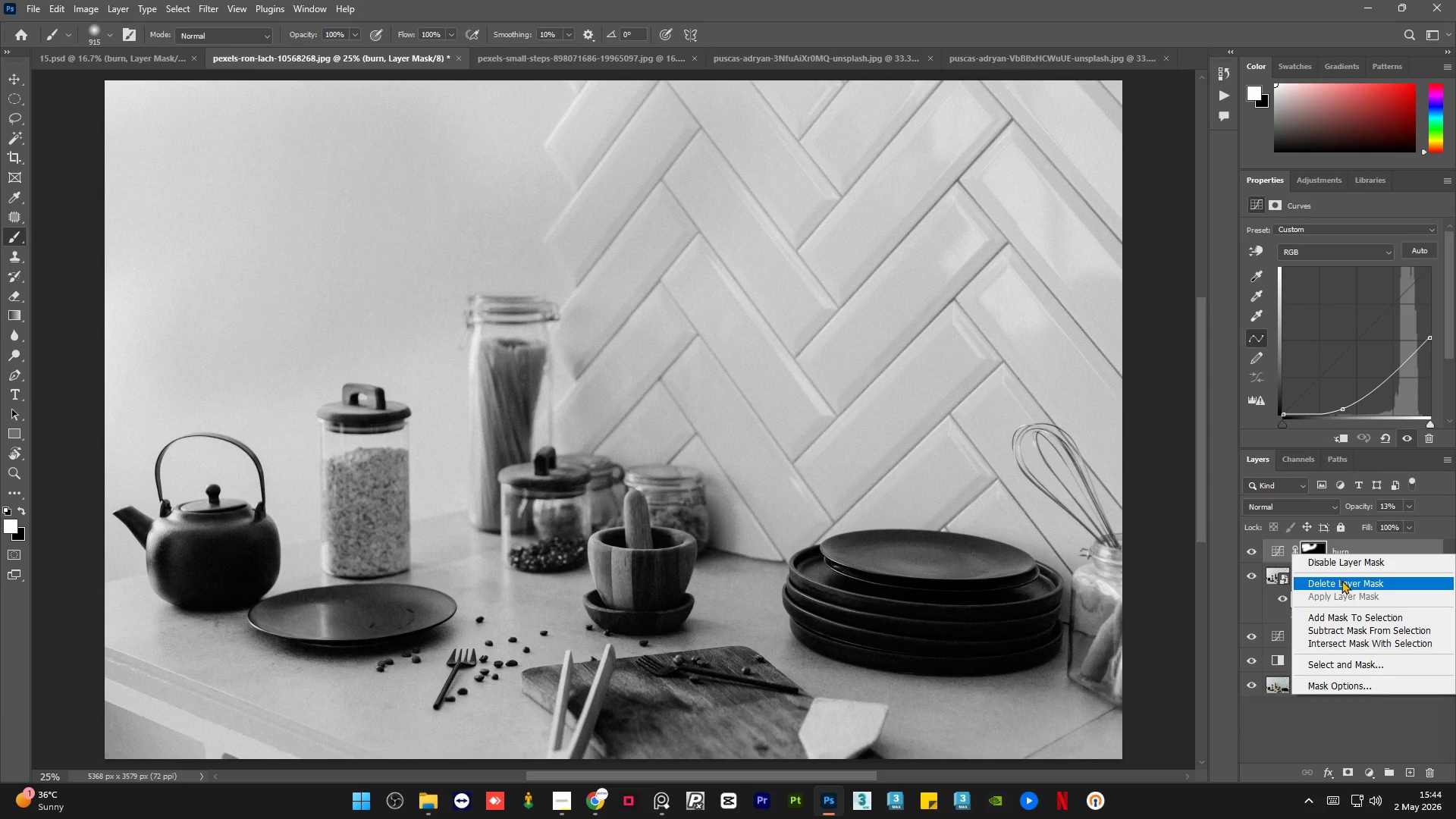 
left_click([1341, 580])
 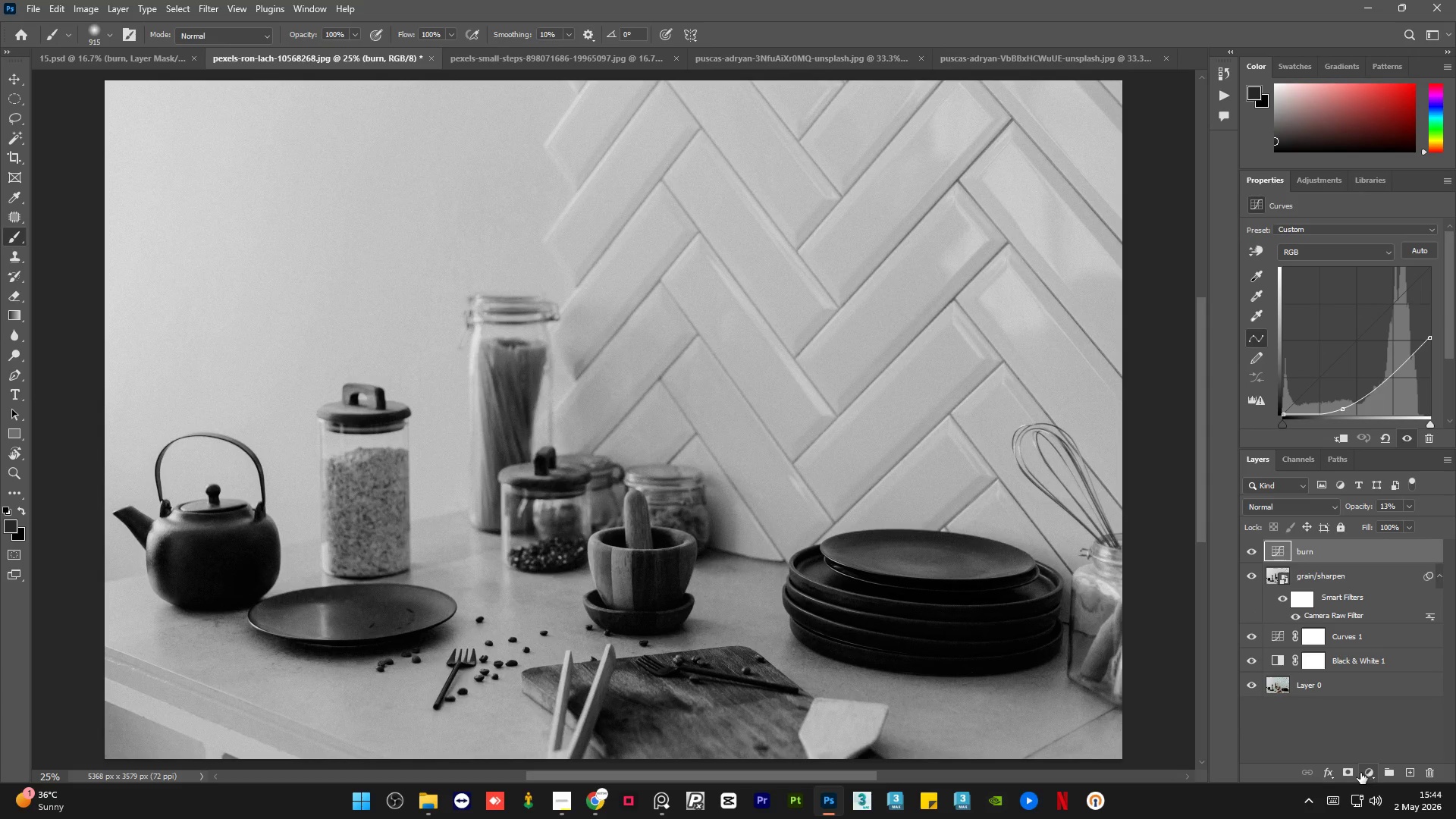 
left_click([1348, 773])
 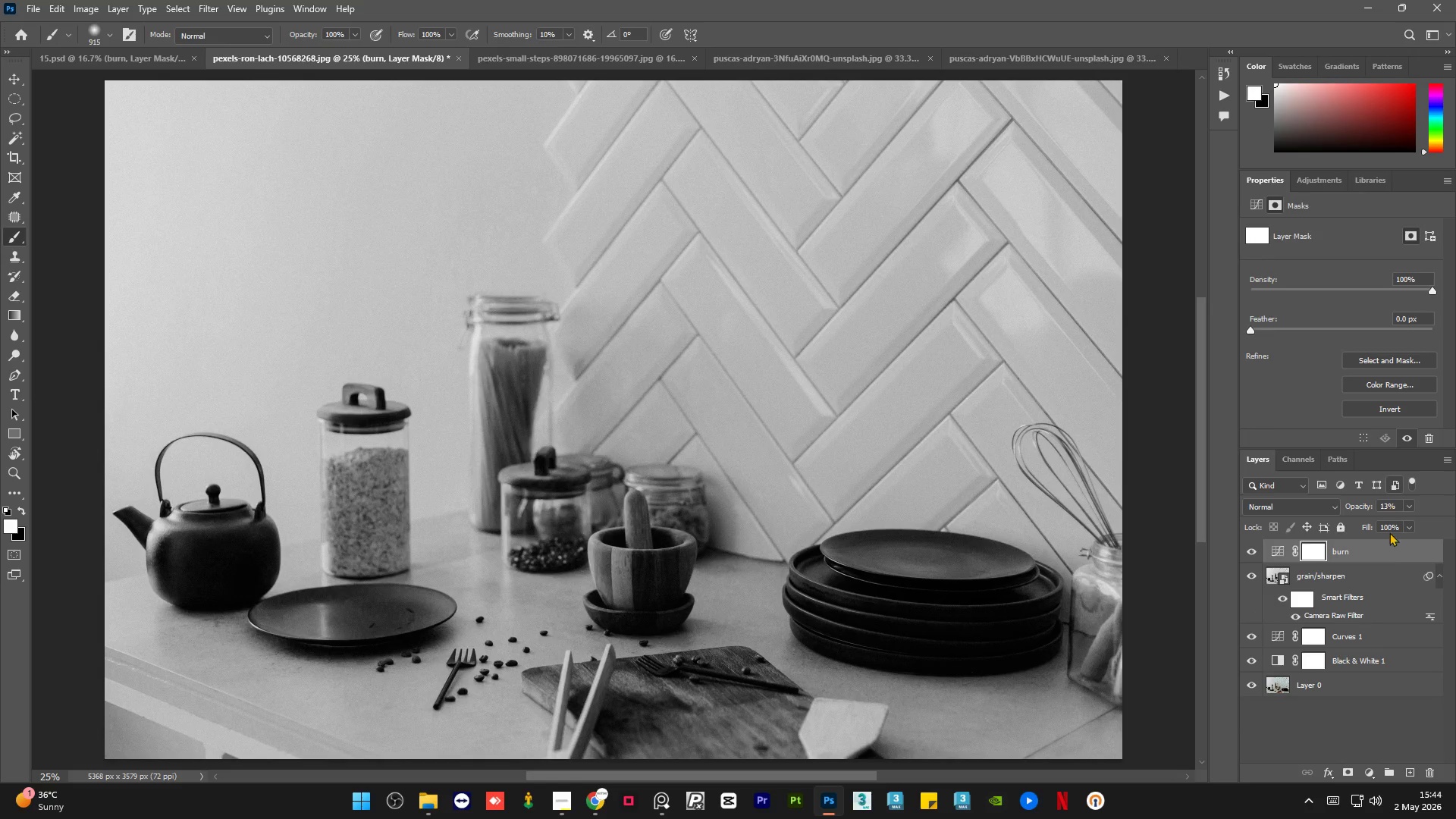 
left_click([1389, 548])
 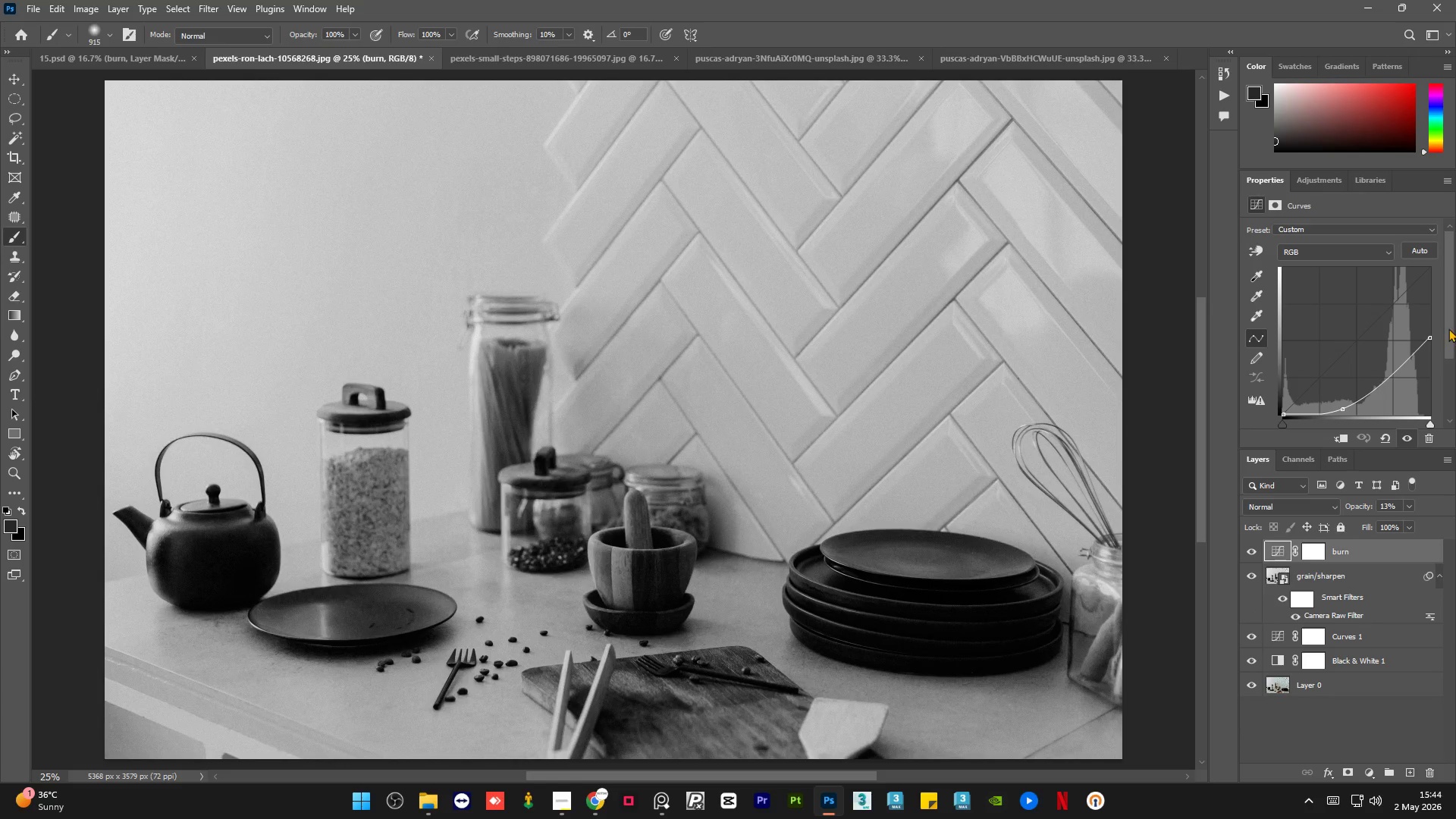 
left_click_drag(start_coordinate=[1448, 331], to_coordinate=[1450, 339])
 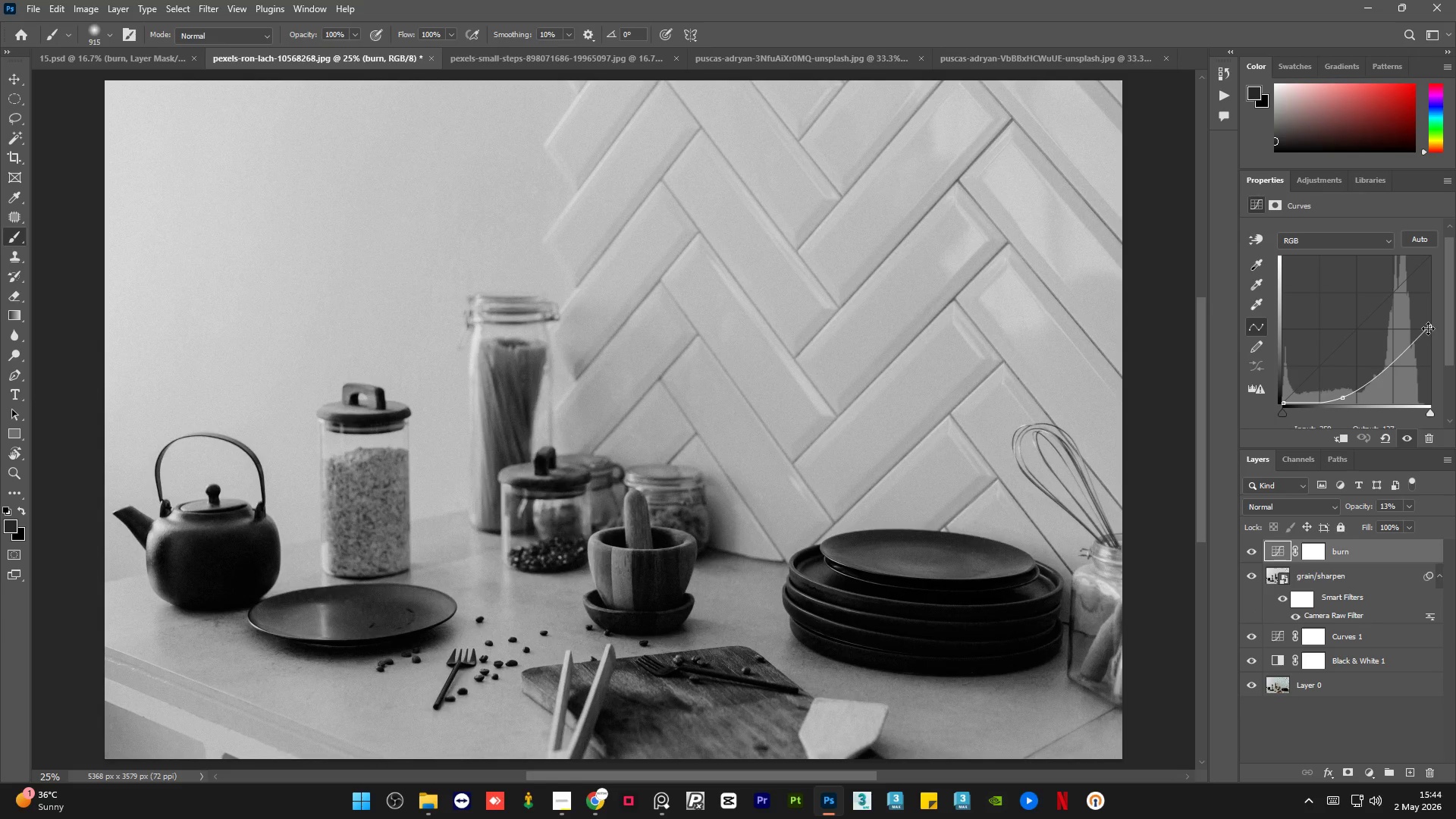 
left_click_drag(start_coordinate=[1431, 328], to_coordinate=[1444, 349])
 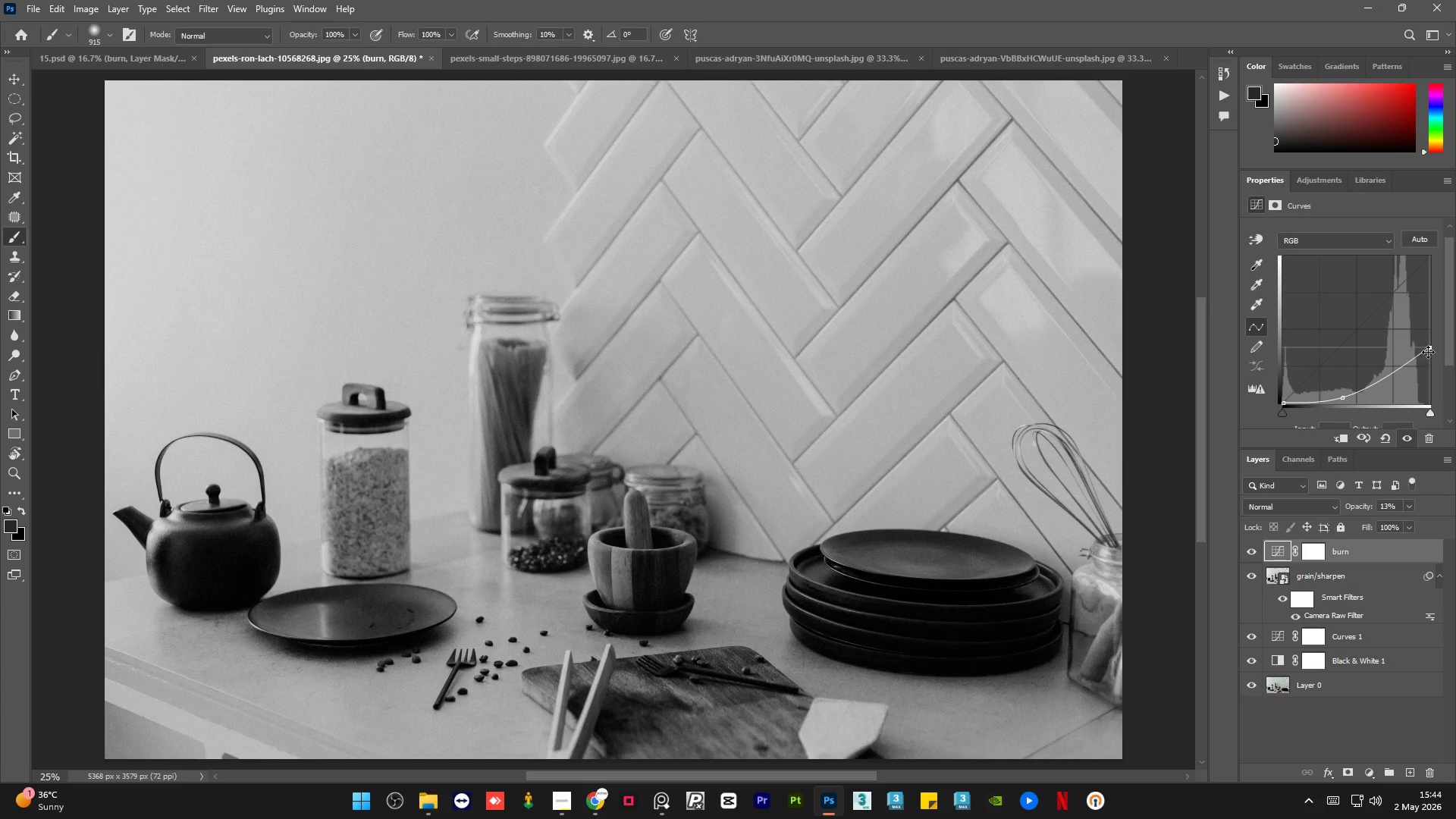 
left_click_drag(start_coordinate=[1429, 352], to_coordinate=[1424, 300])
 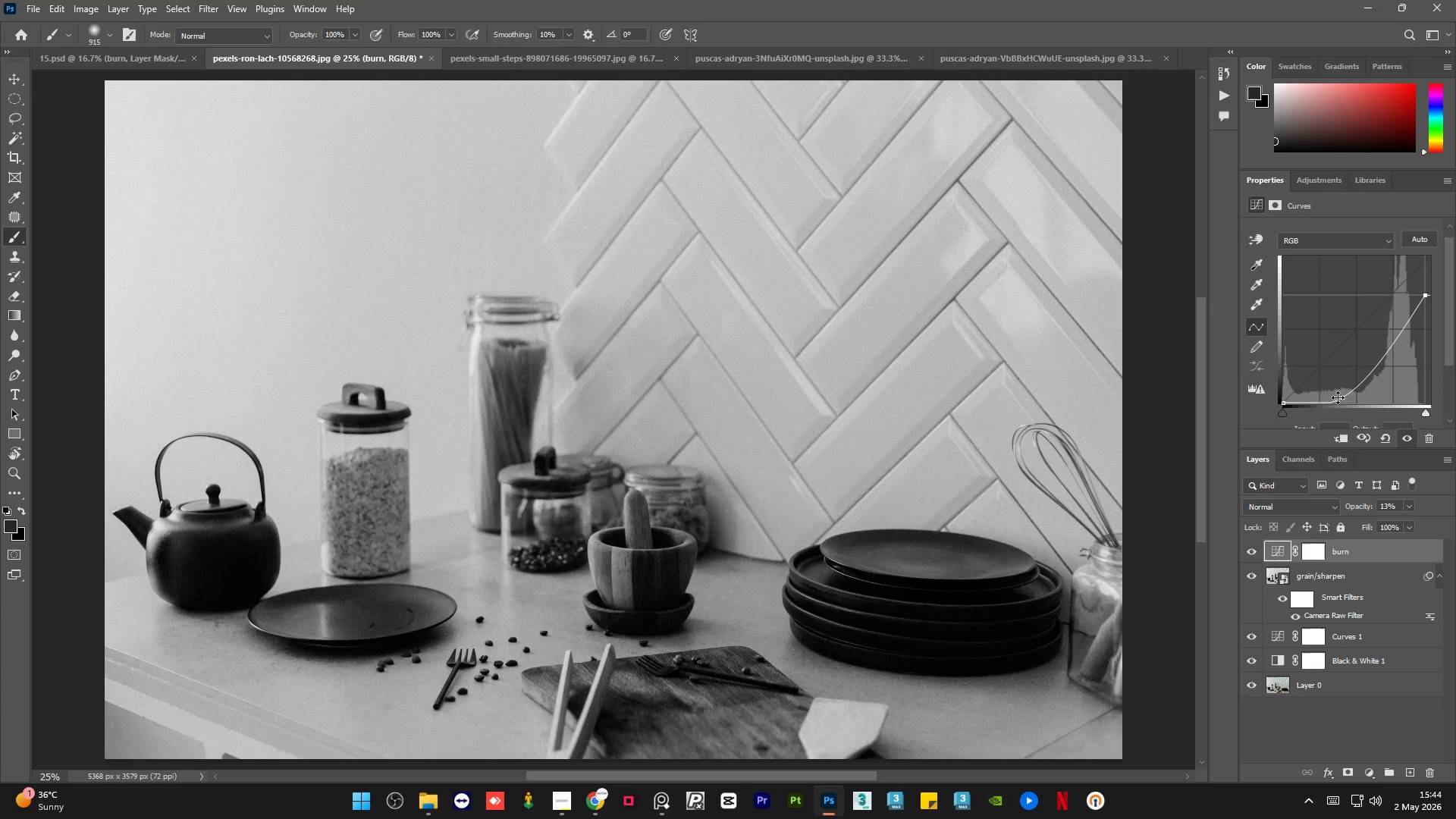 
left_click_drag(start_coordinate=[1340, 397], to_coordinate=[1337, 402])
 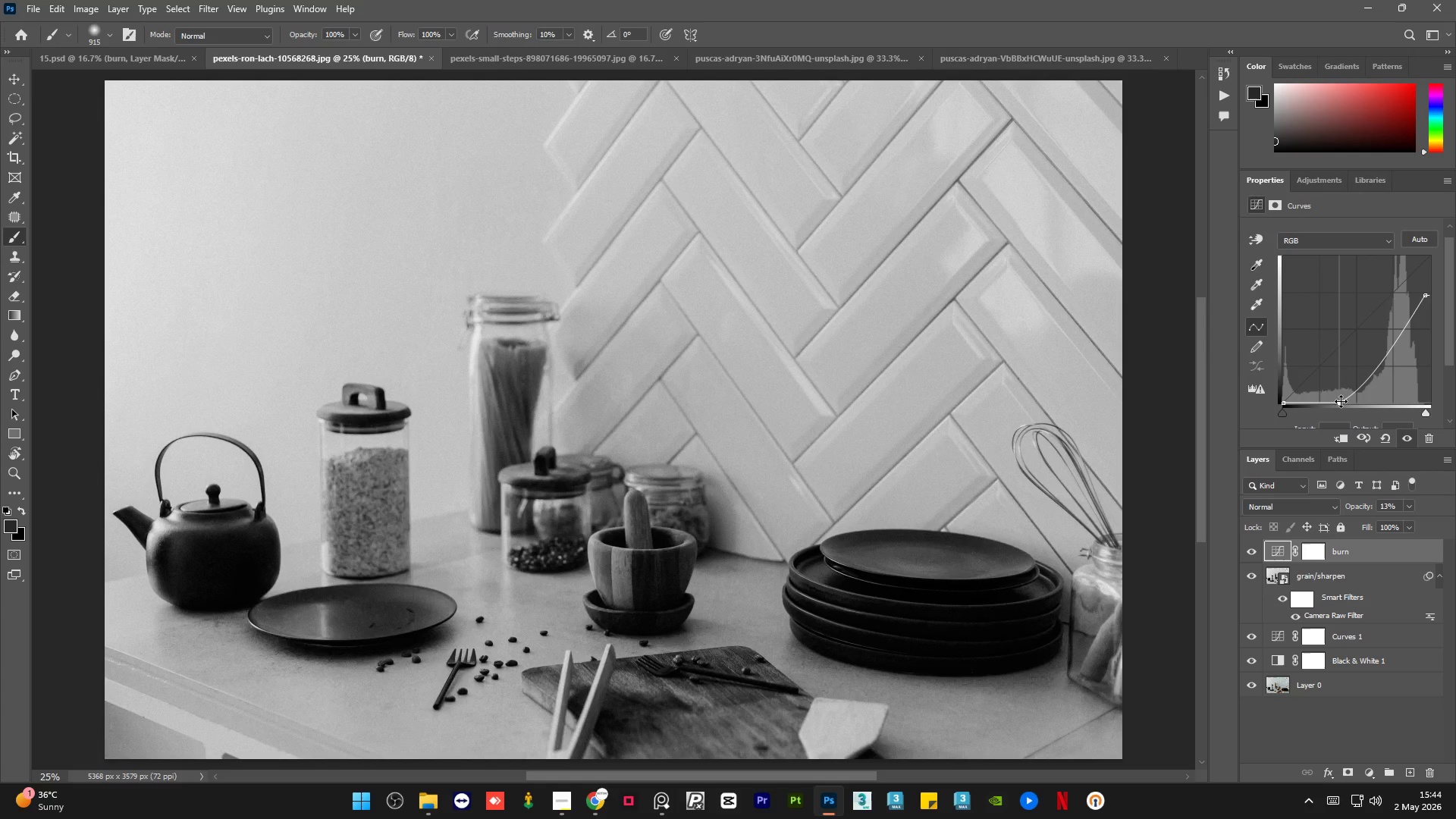 
left_click_drag(start_coordinate=[1341, 401], to_coordinate=[1345, 394])
 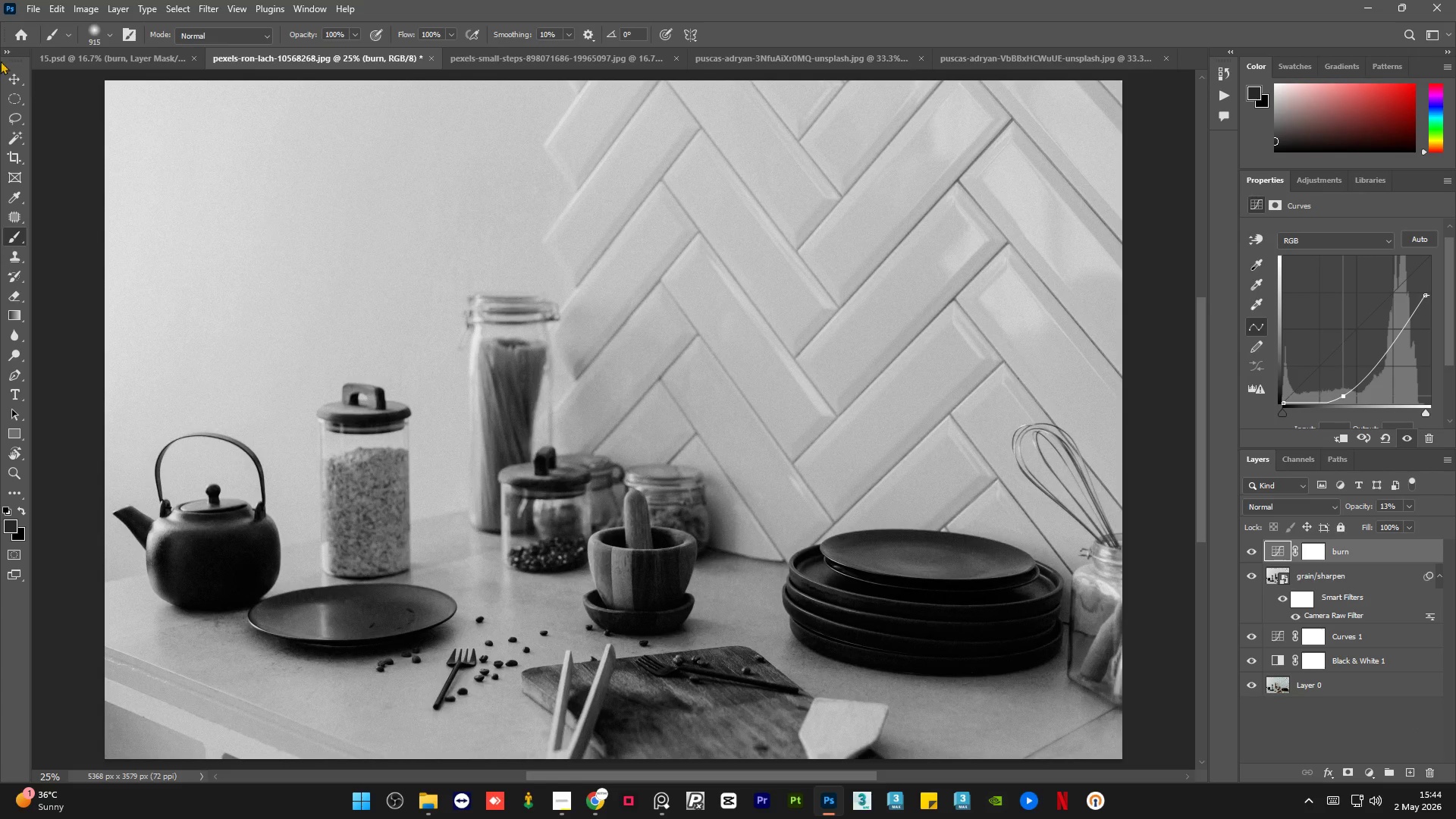 
left_click([144, 57])
 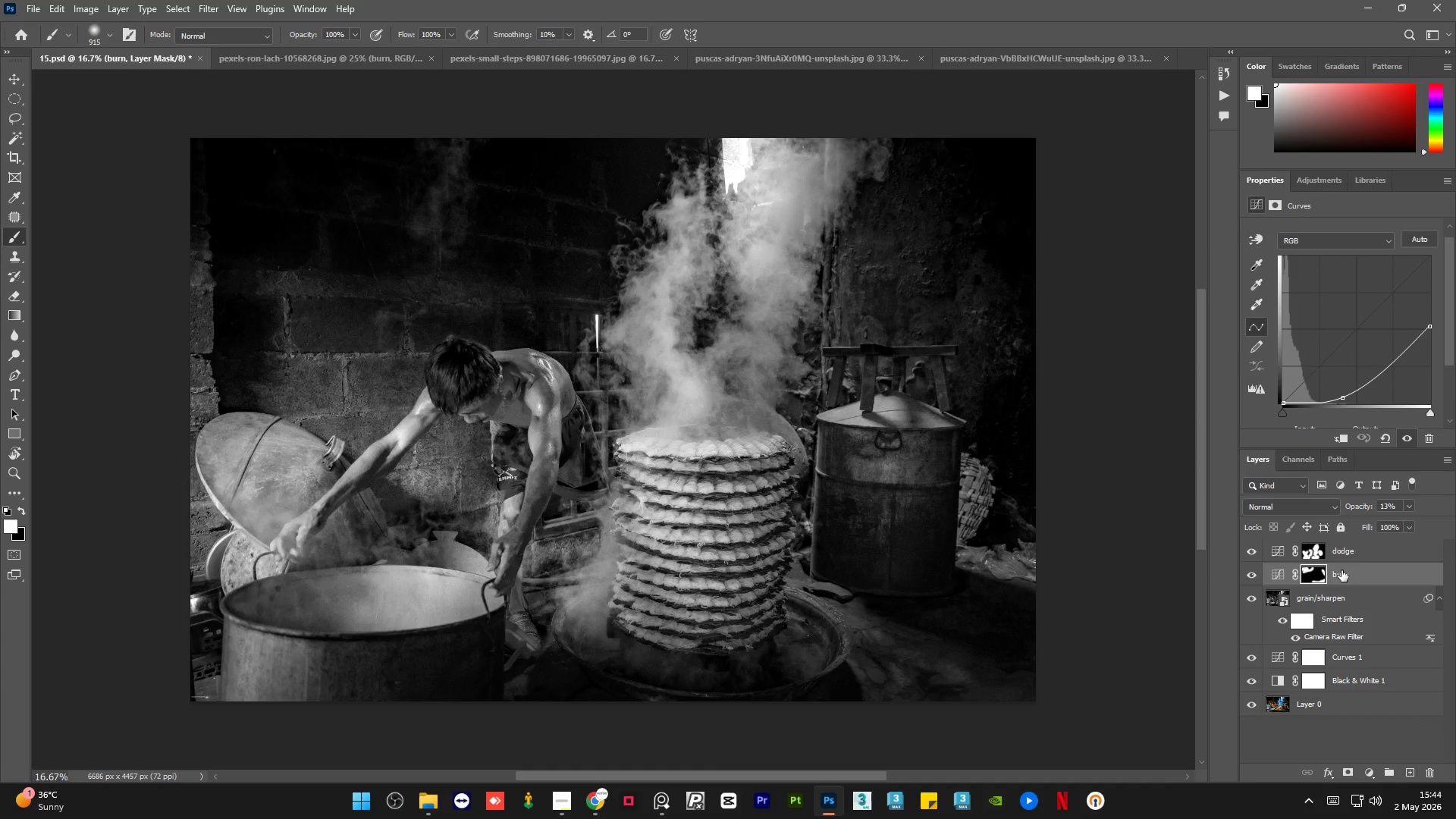 
left_click([1356, 558])
 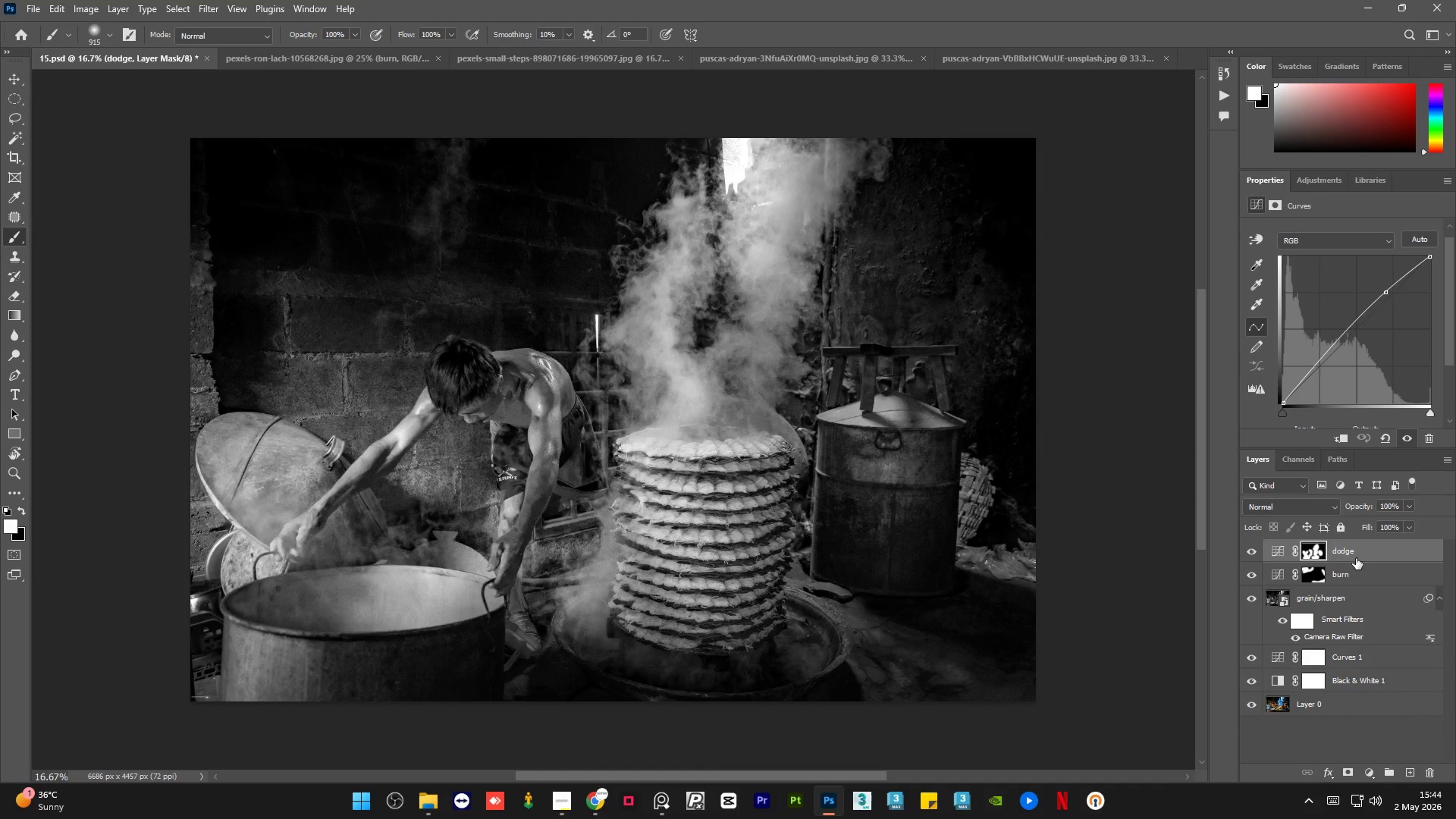 
key(Control+C)
 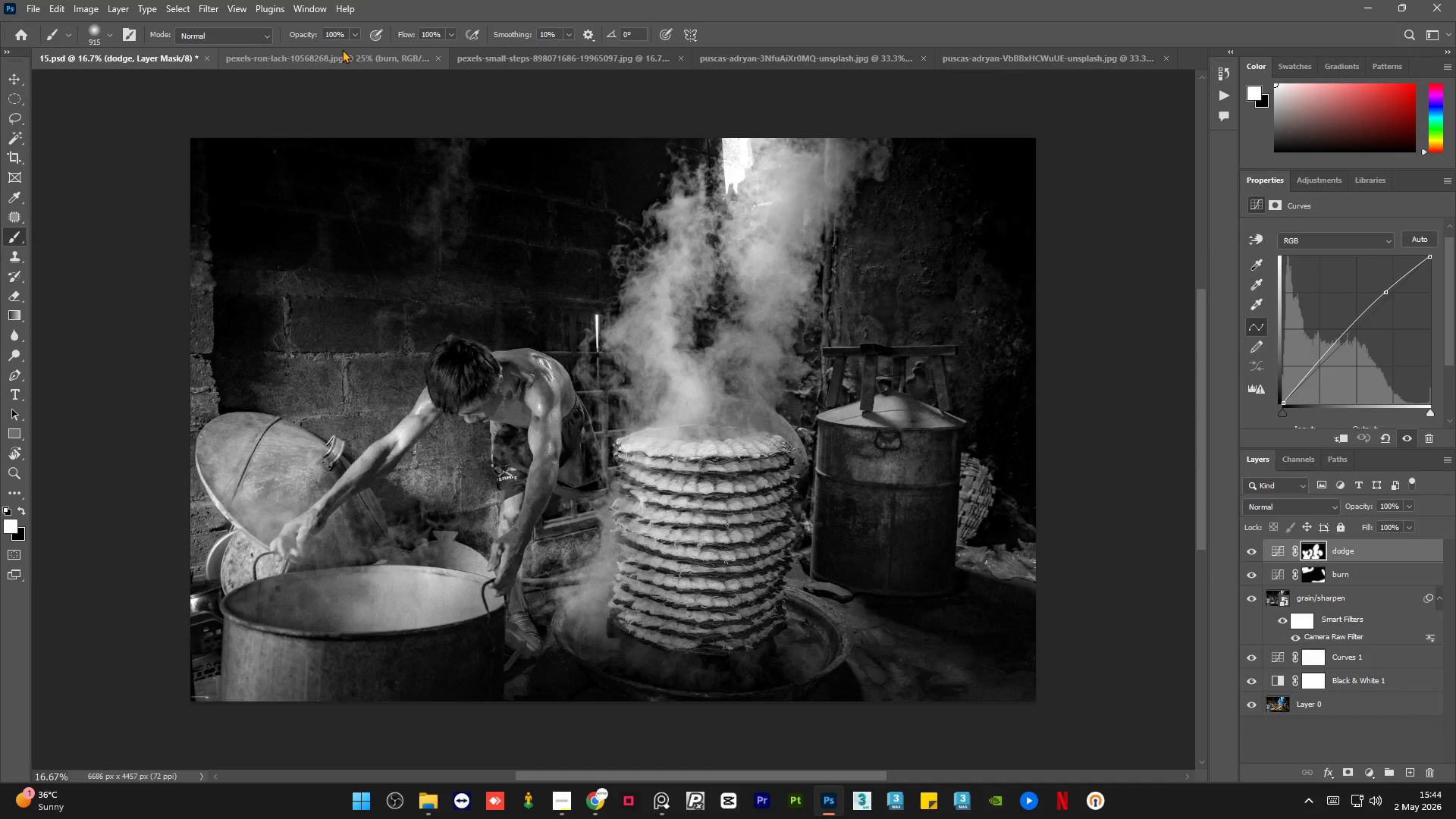 
left_click([342, 49])
 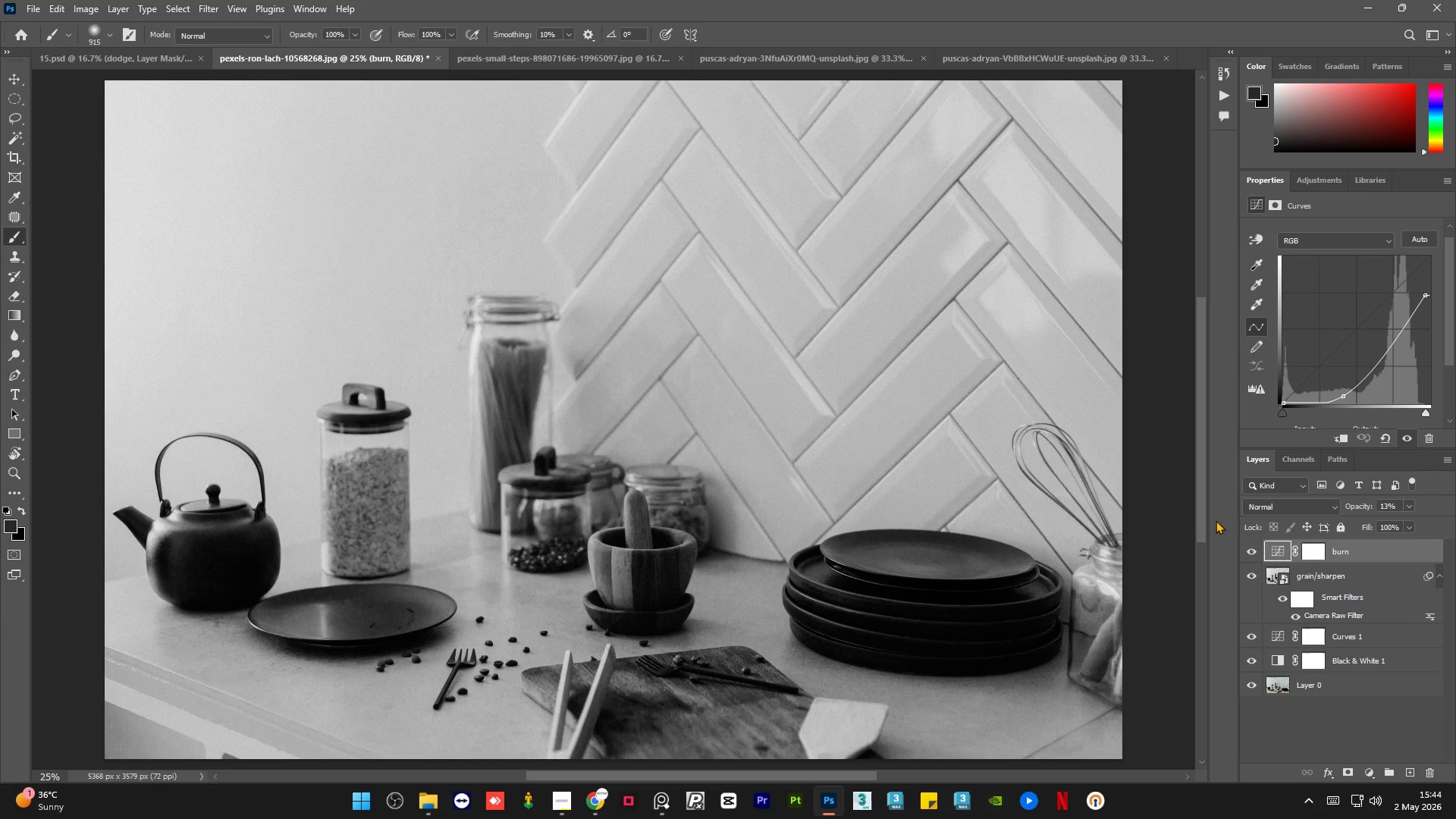 
key(Control+V)
 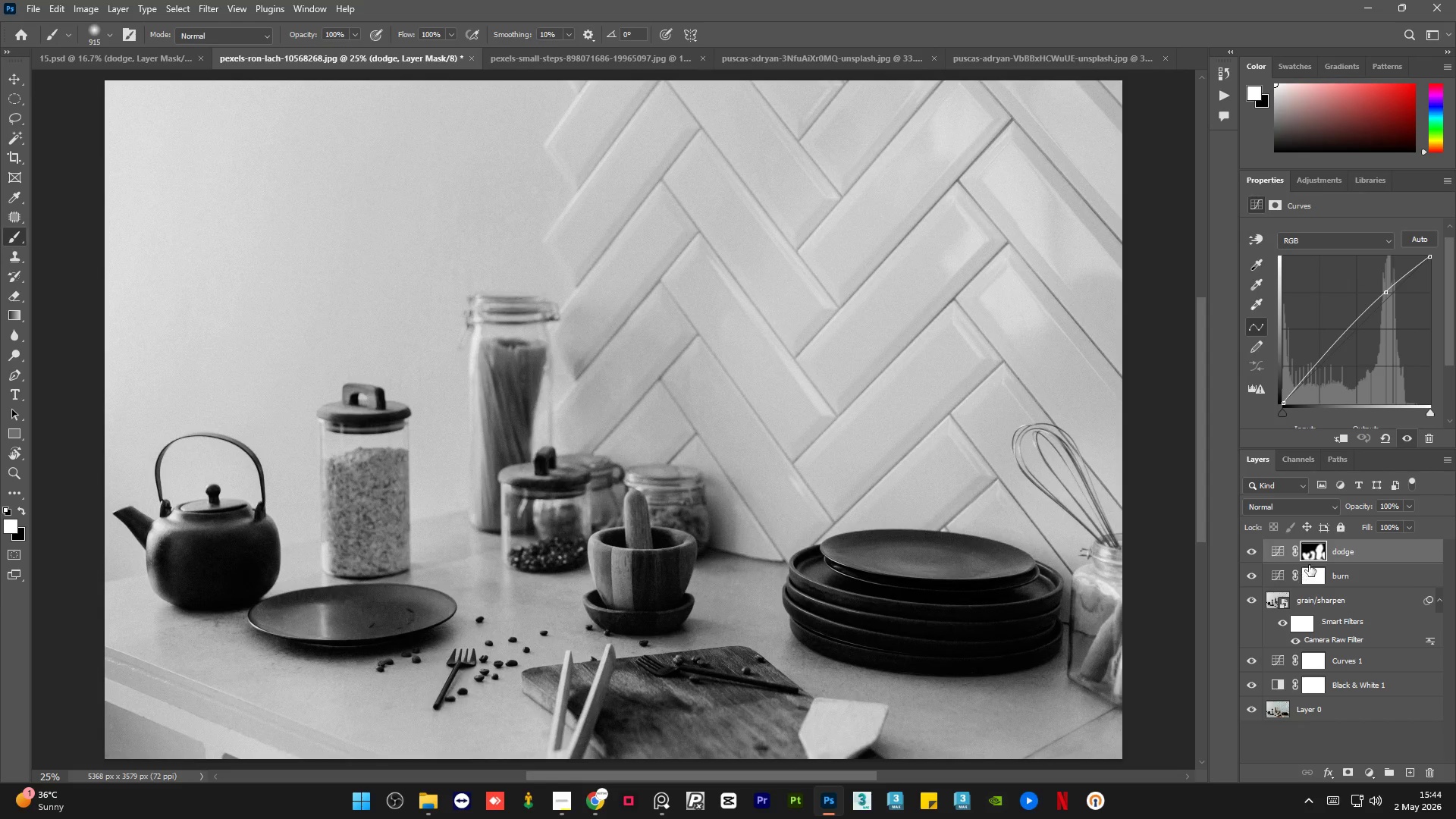 
right_click([1310, 562])
 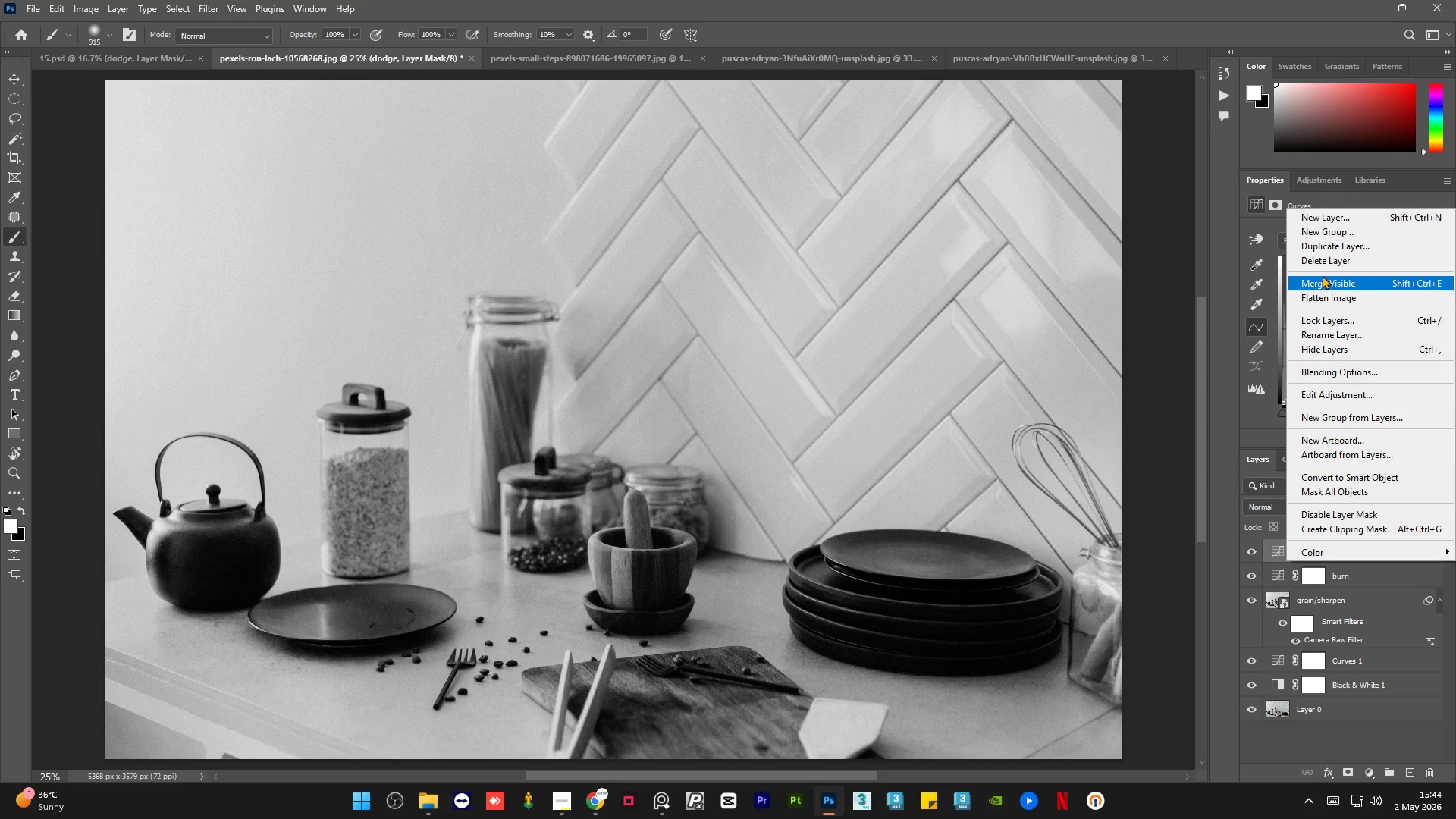 
left_click([1328, 264])
 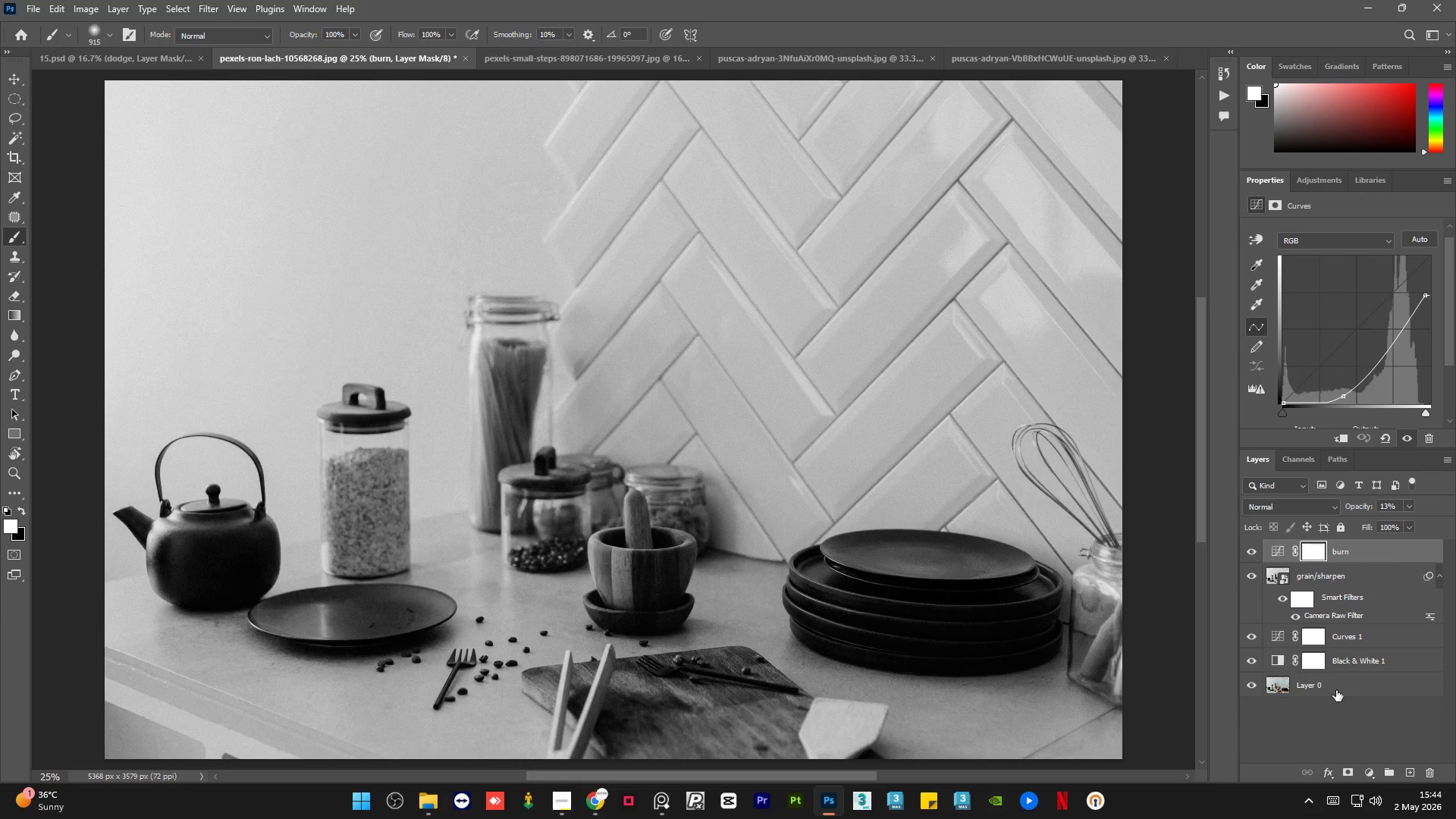 
key(Control+I)
 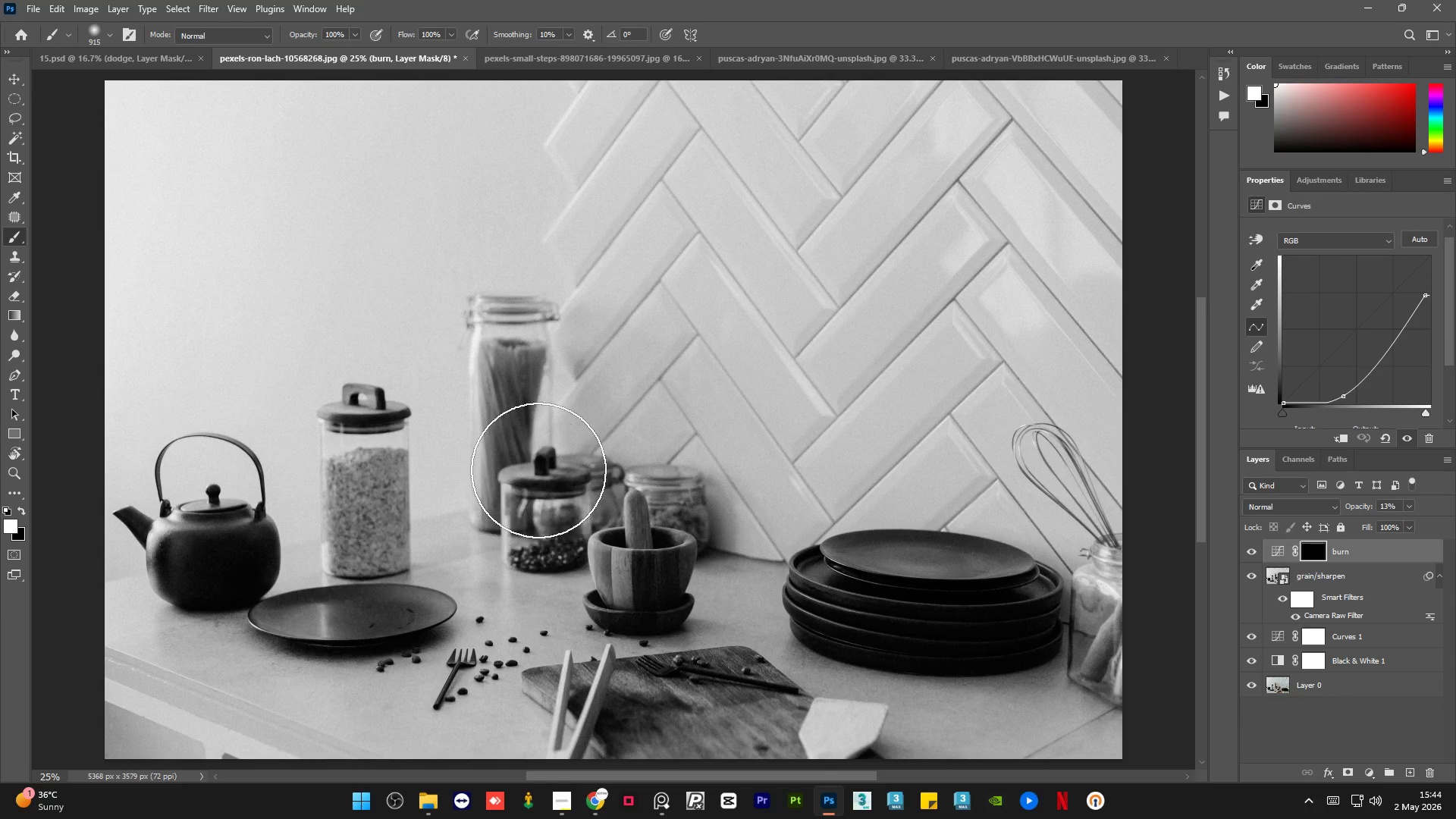 
hold_key(key=AltLeft, duration=0.95)
 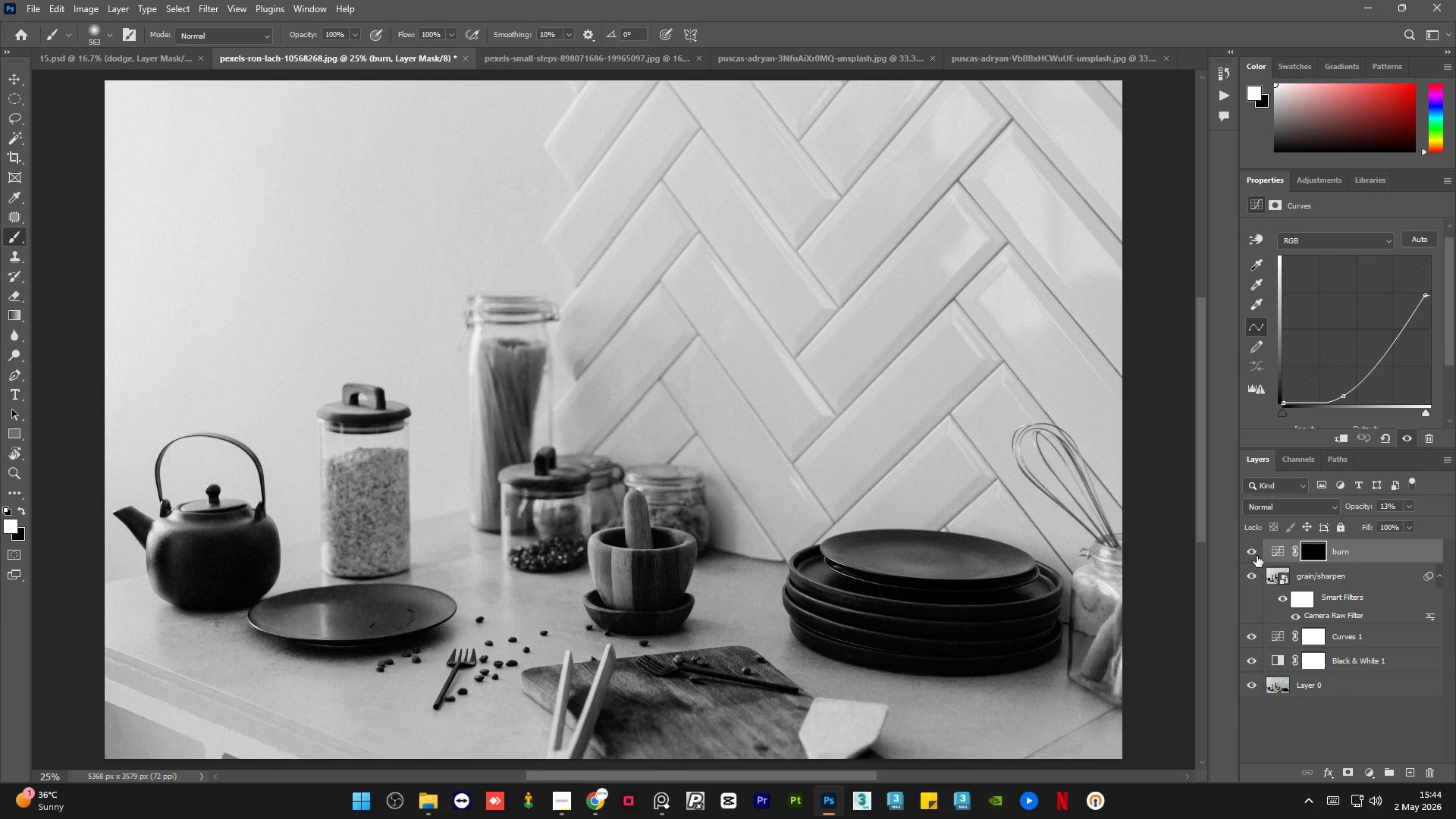 
left_click([1257, 552])
 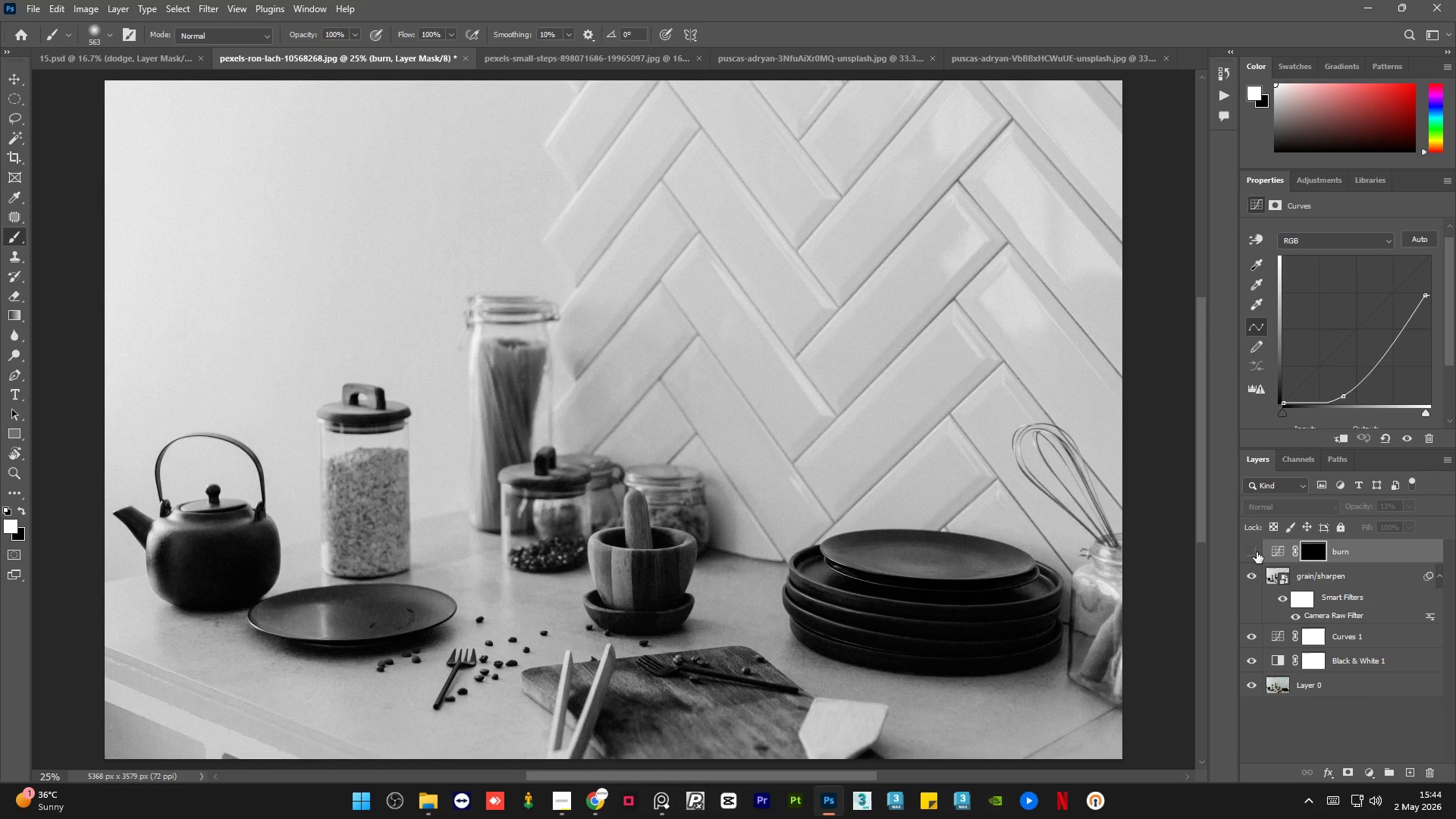 
left_click([1257, 552])
 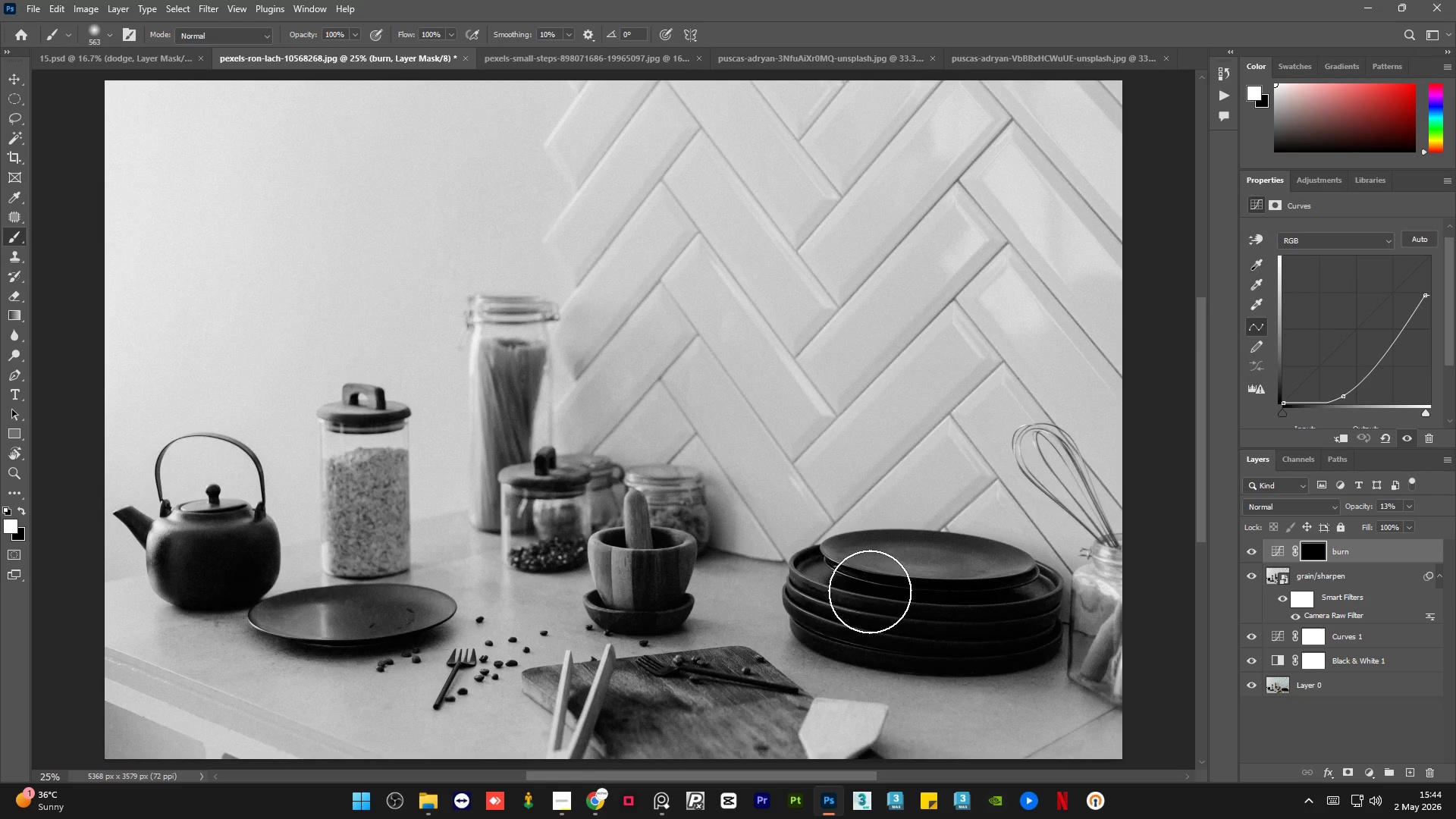 
left_click_drag(start_coordinate=[856, 588], to_coordinate=[918, 586])
 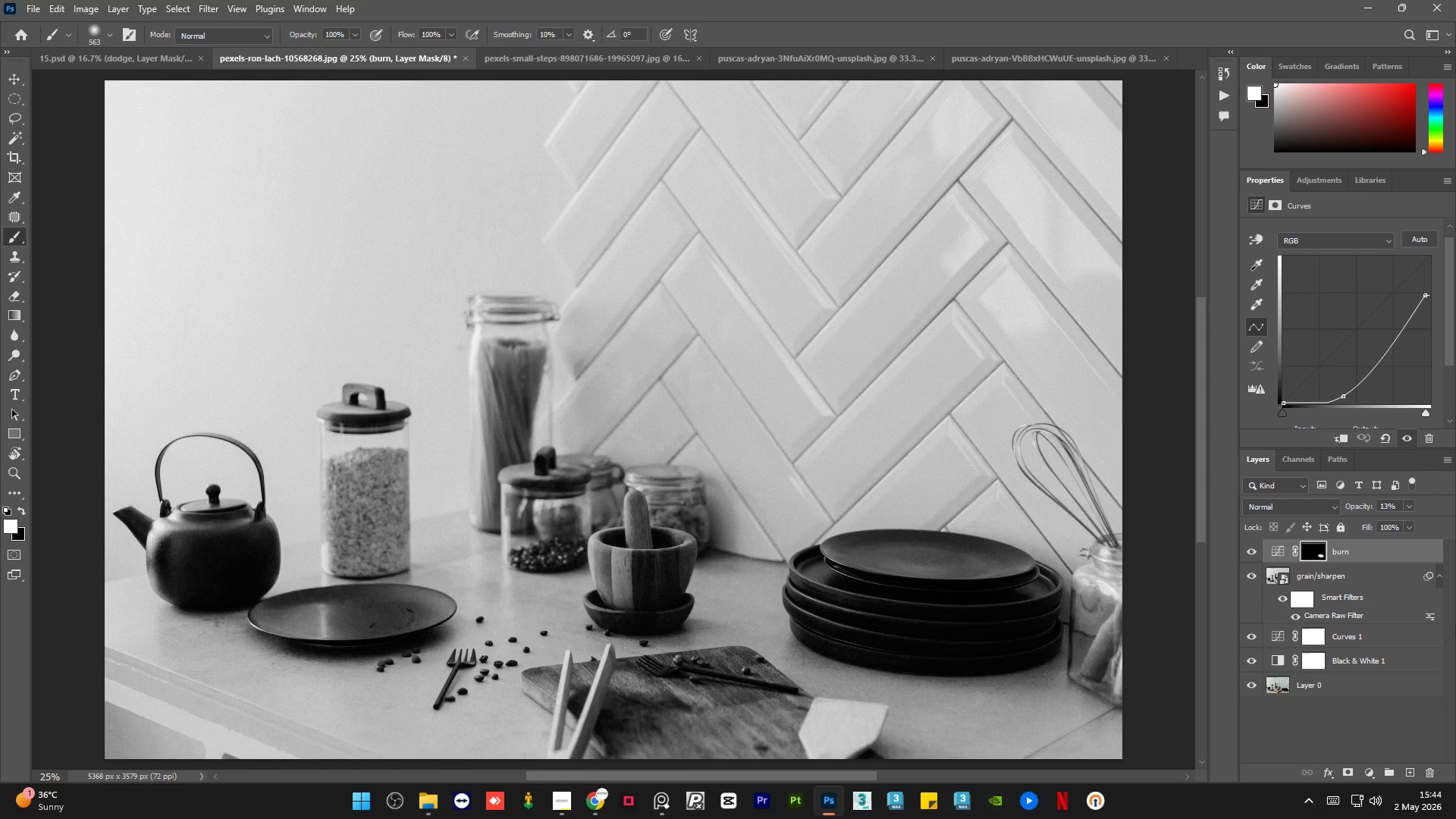 
key(Control+Z)
 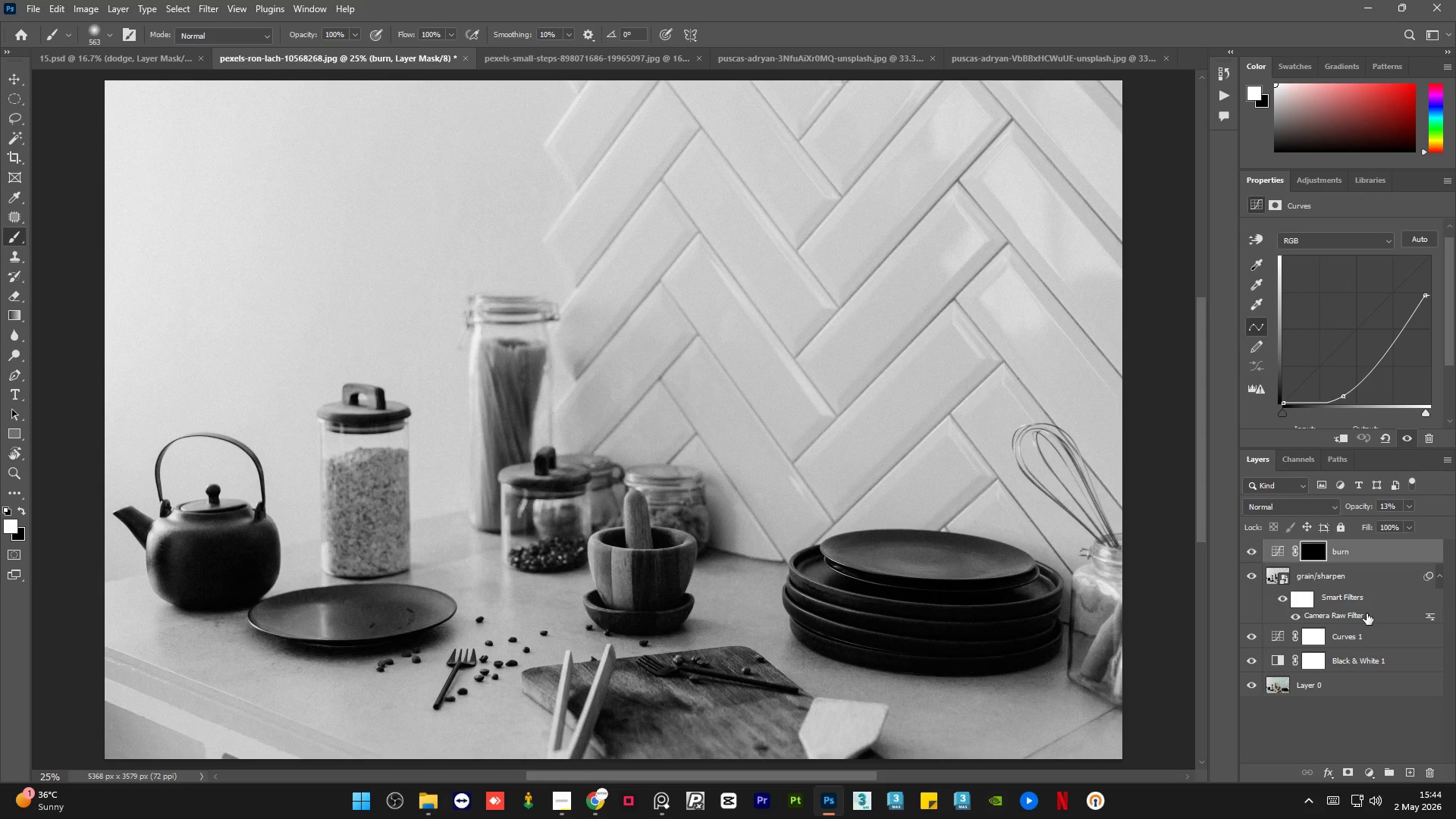 
scroll: coordinate [1367, 613], scroll_direction: up, amount: 1.0
 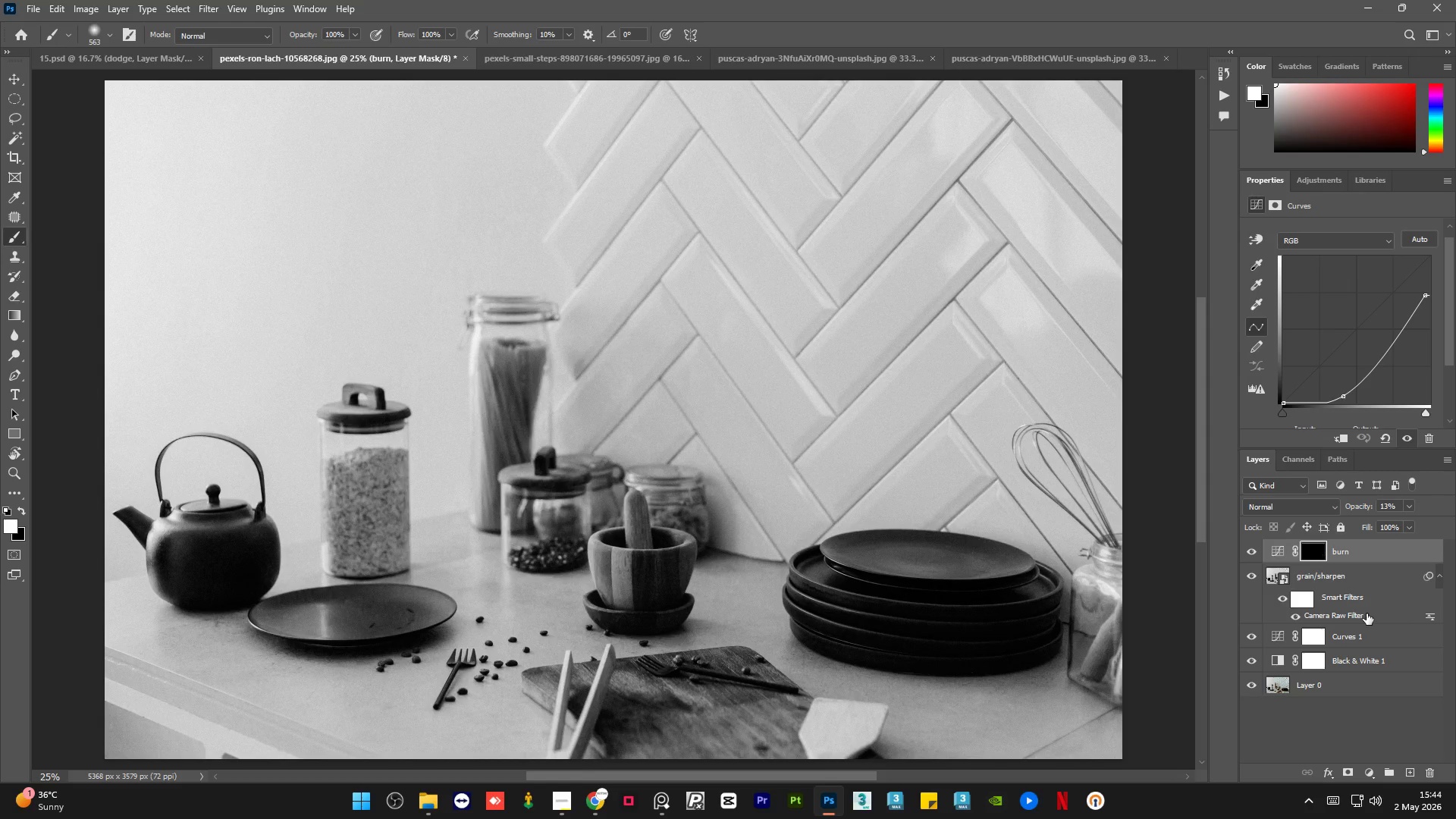 
key(Control+Z)
 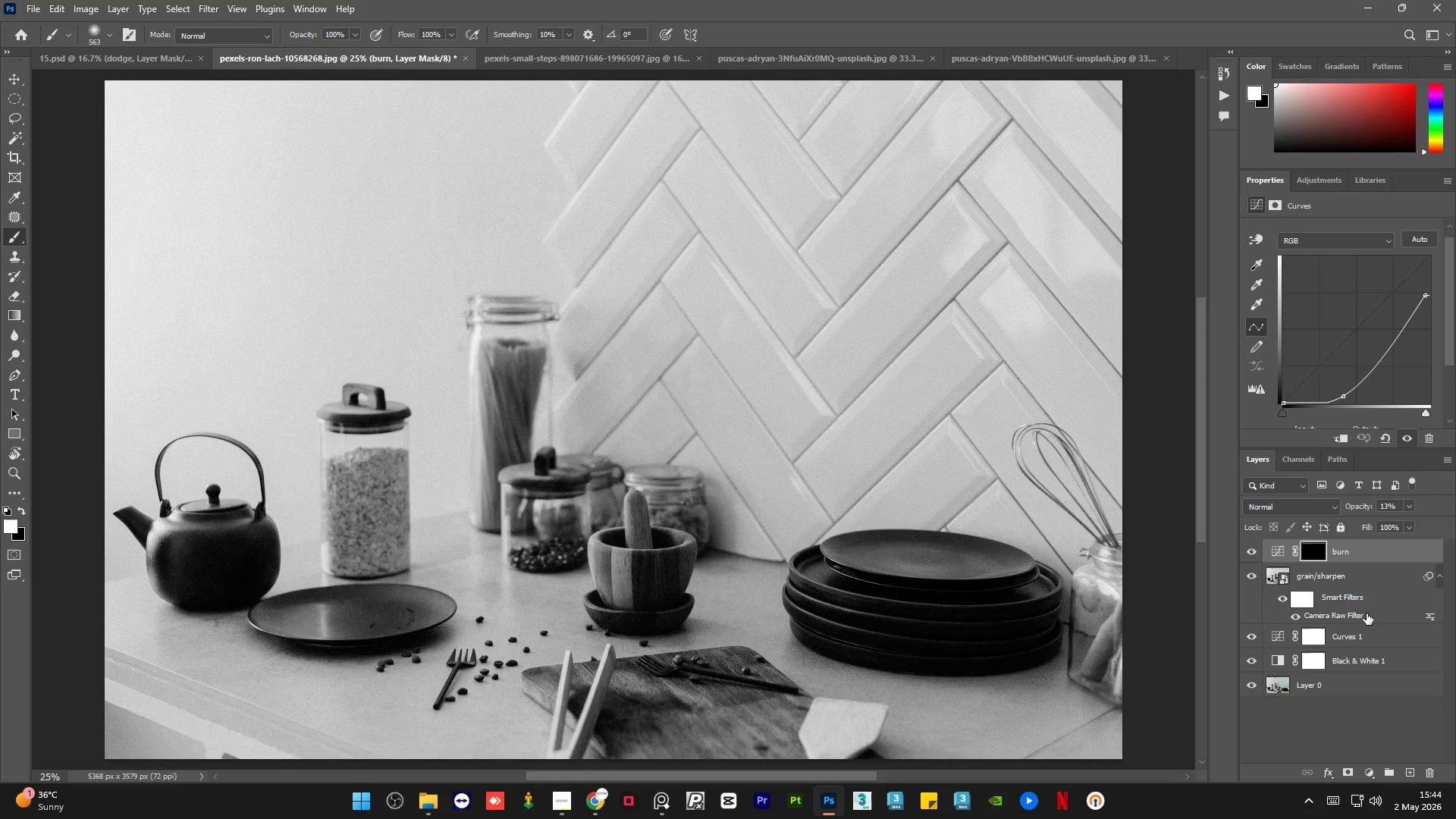 
key(Control+Z)
 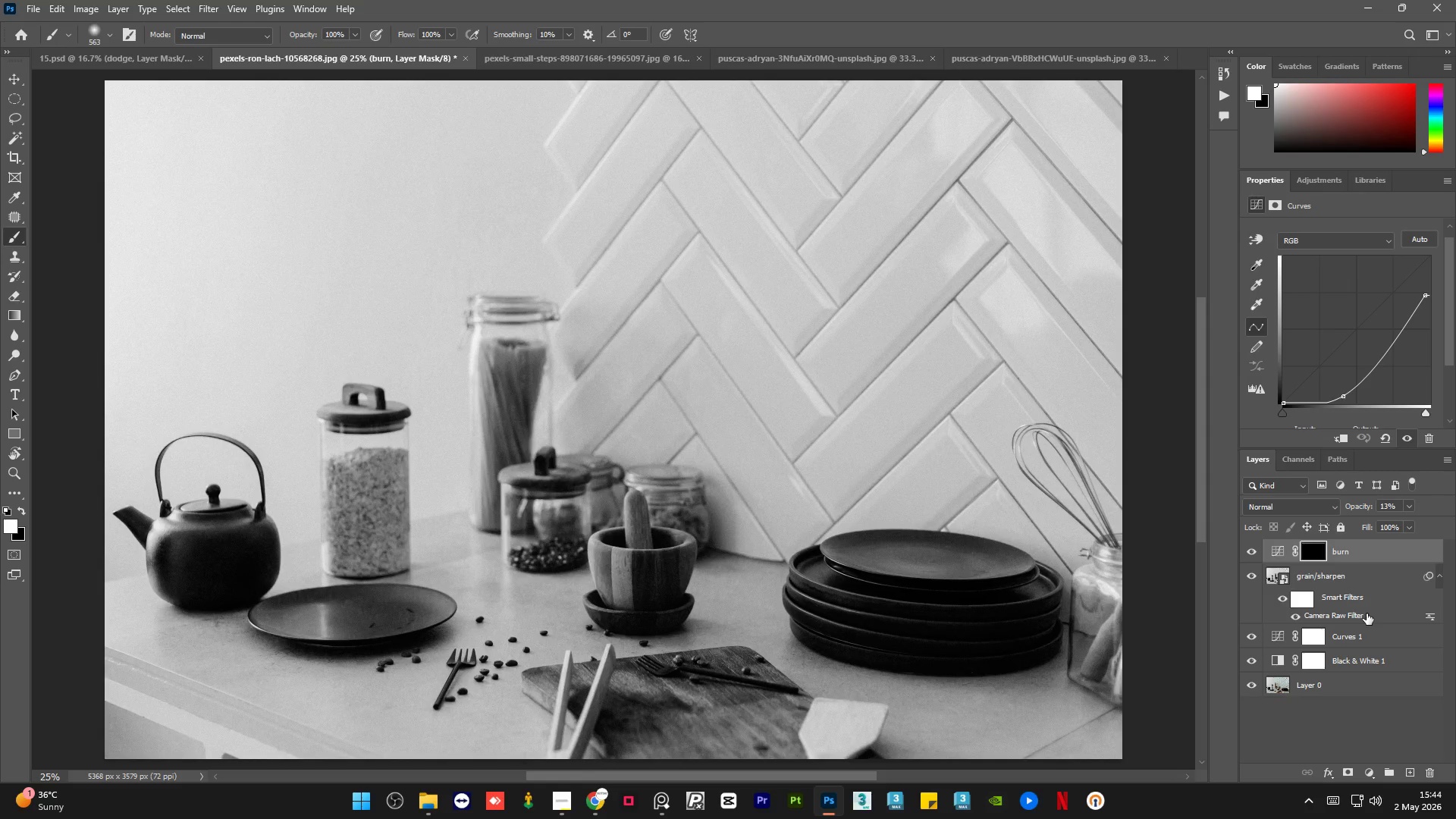 
key(Control+Z)
 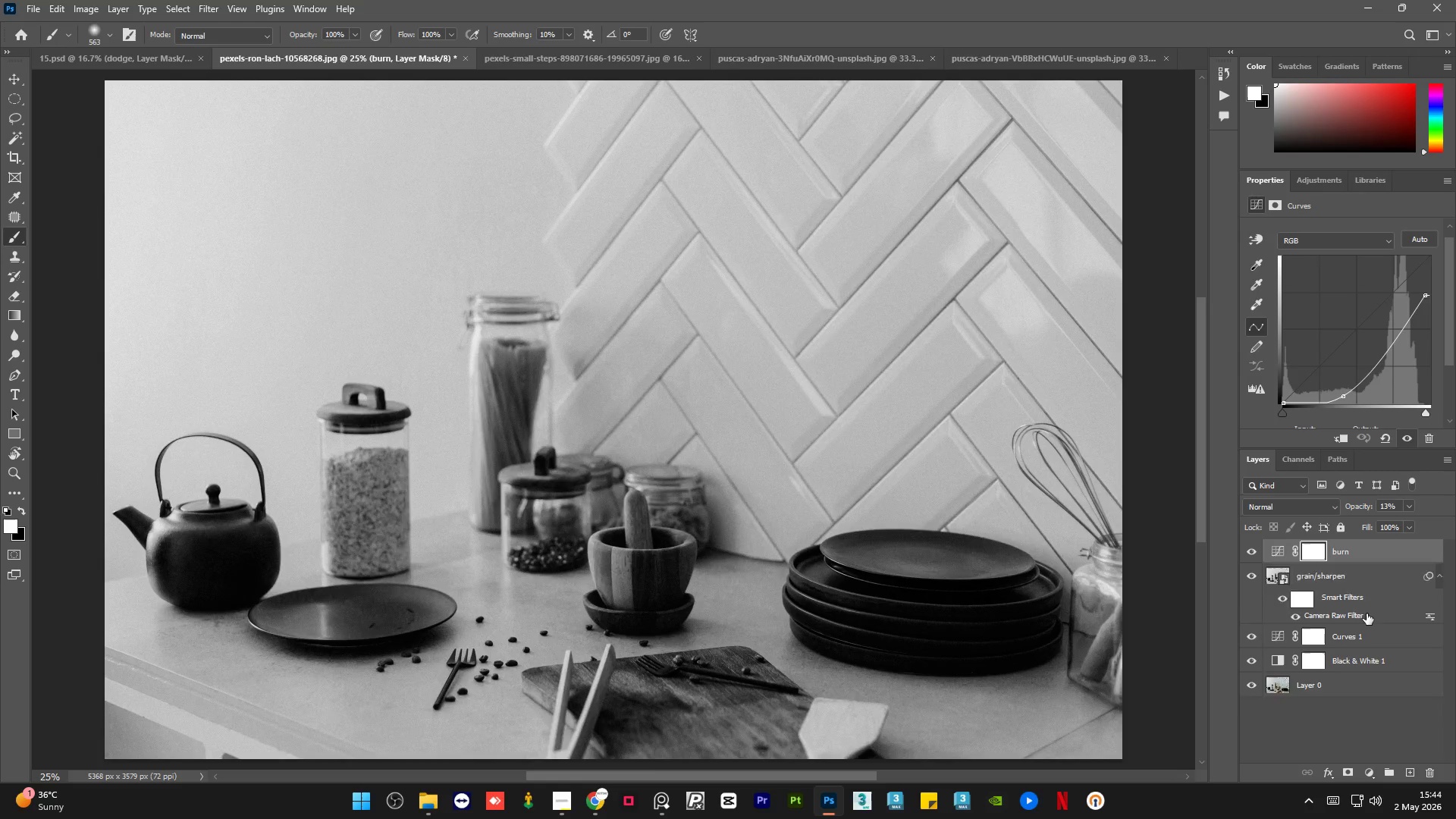 
key(Control+Z)
 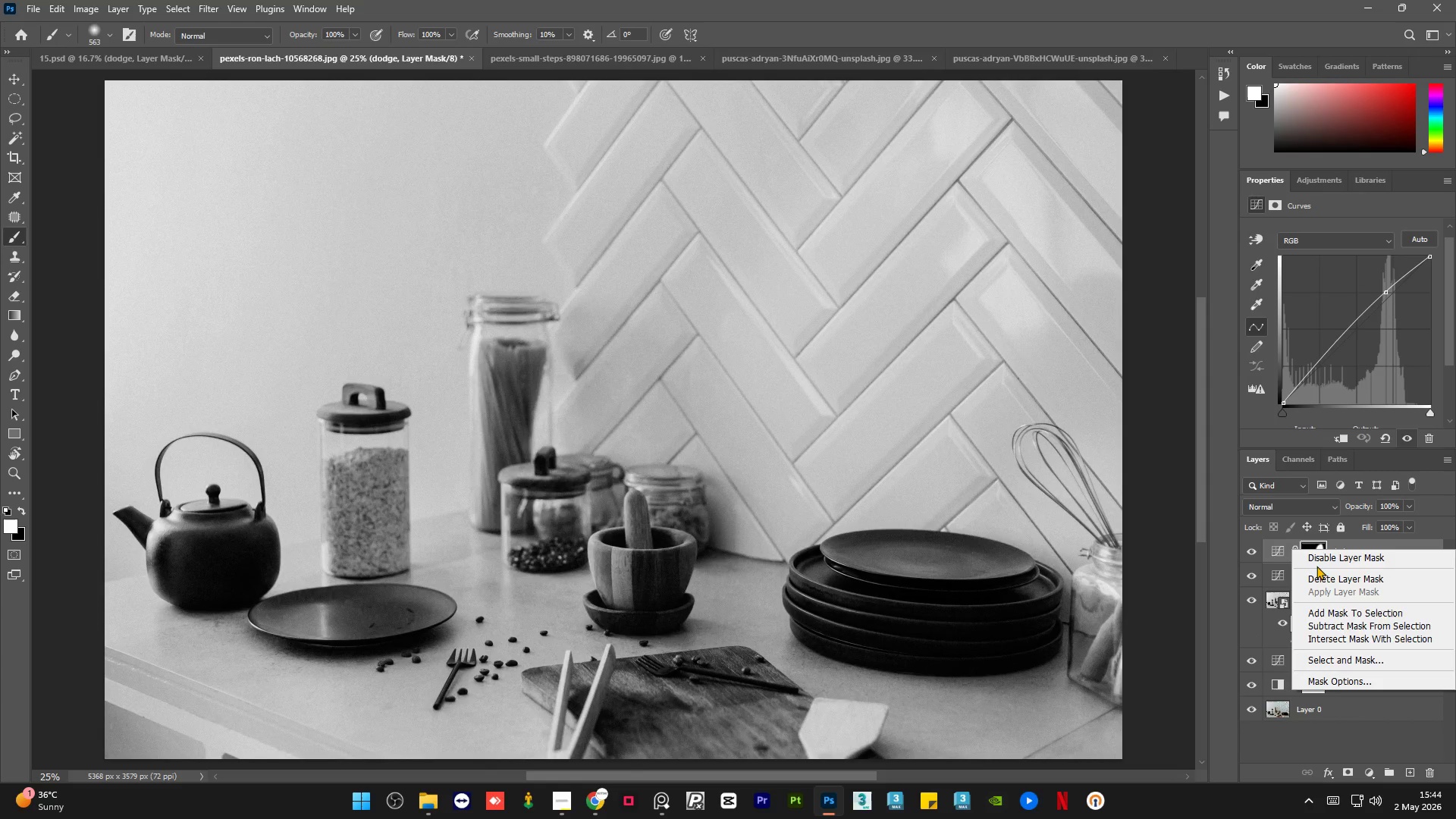 
left_click([1323, 574])
 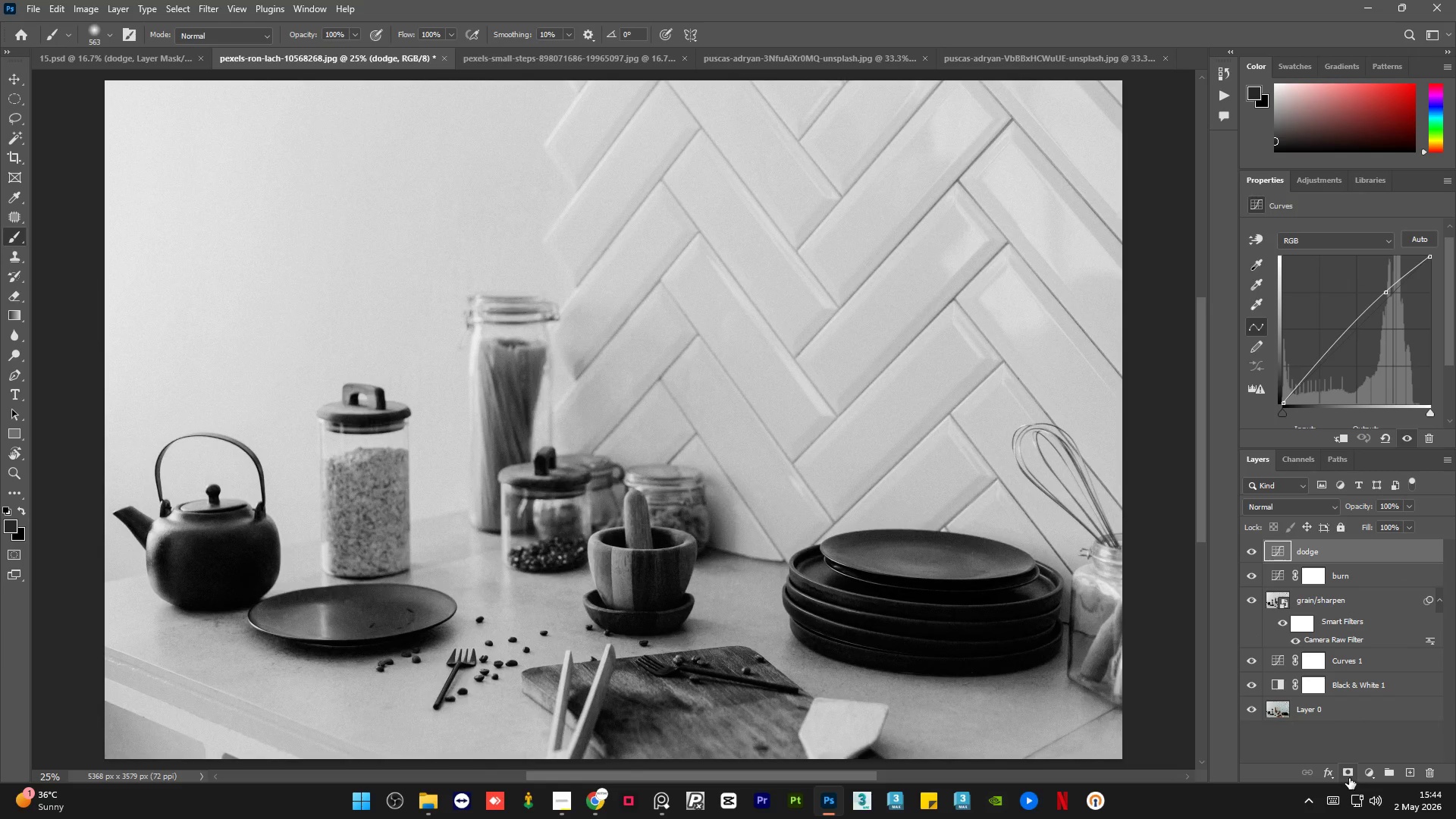 
left_click([1351, 772])
 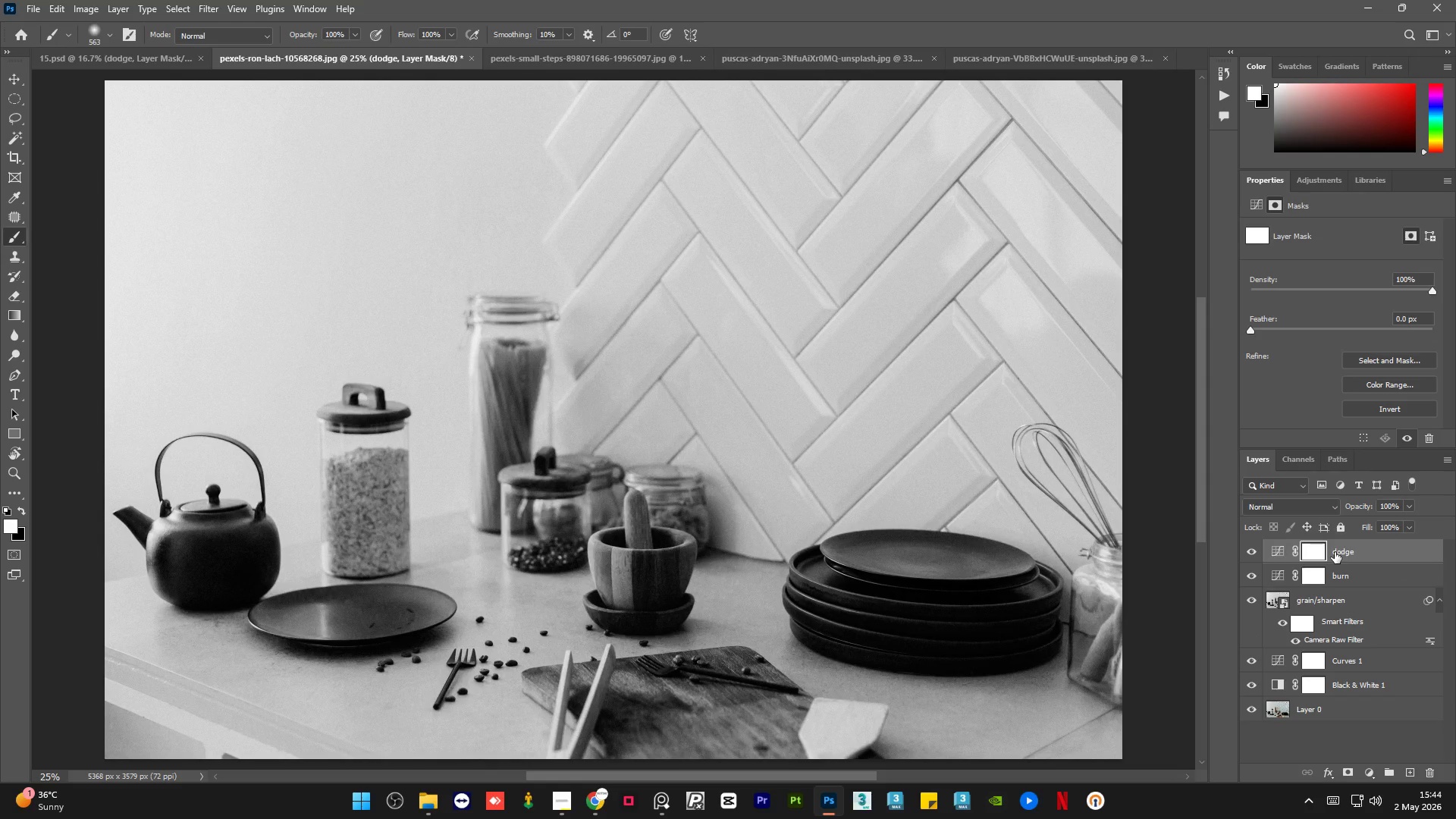 
key(Control+I)
 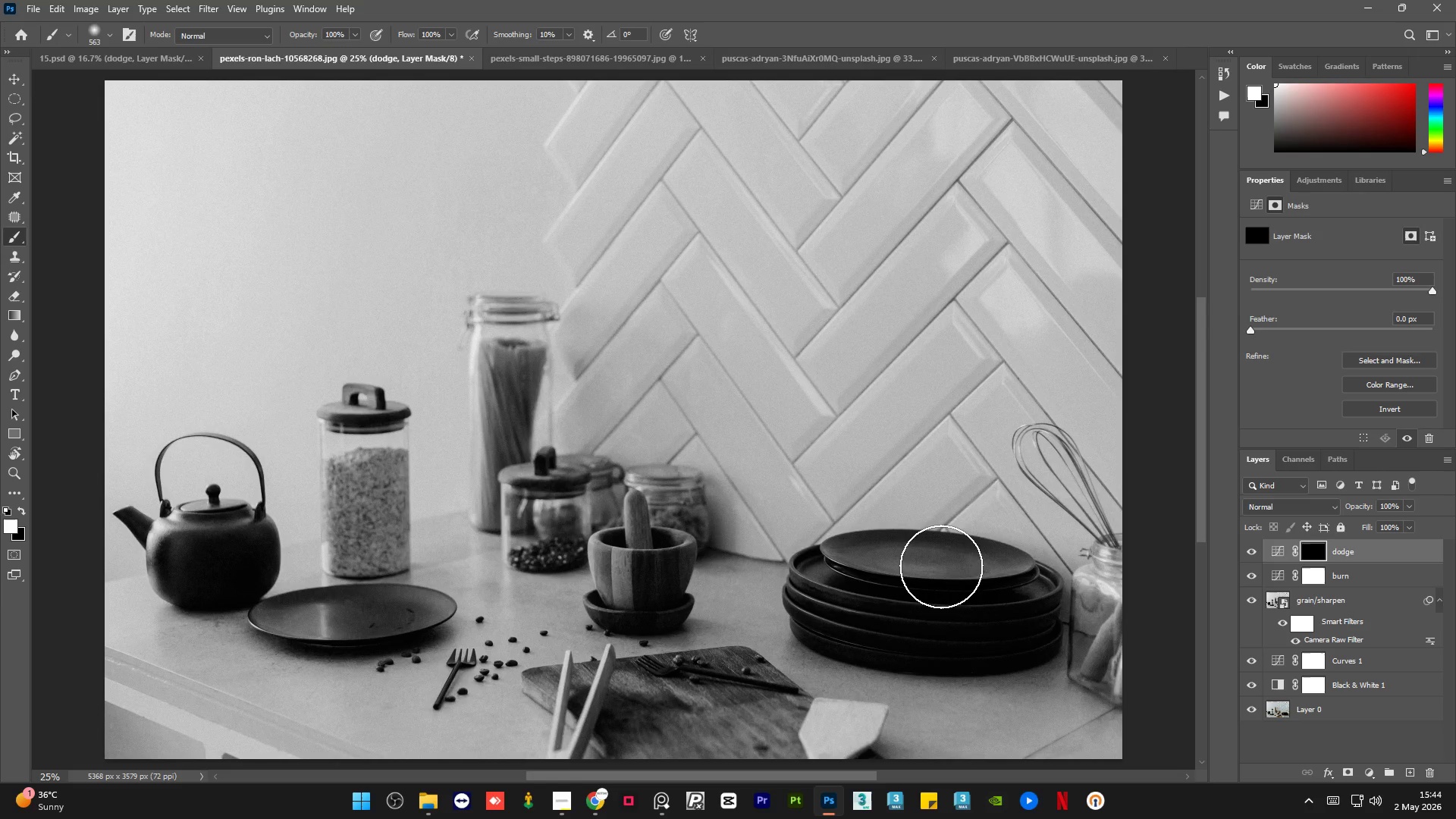 
left_click_drag(start_coordinate=[861, 567], to_coordinate=[925, 628])
 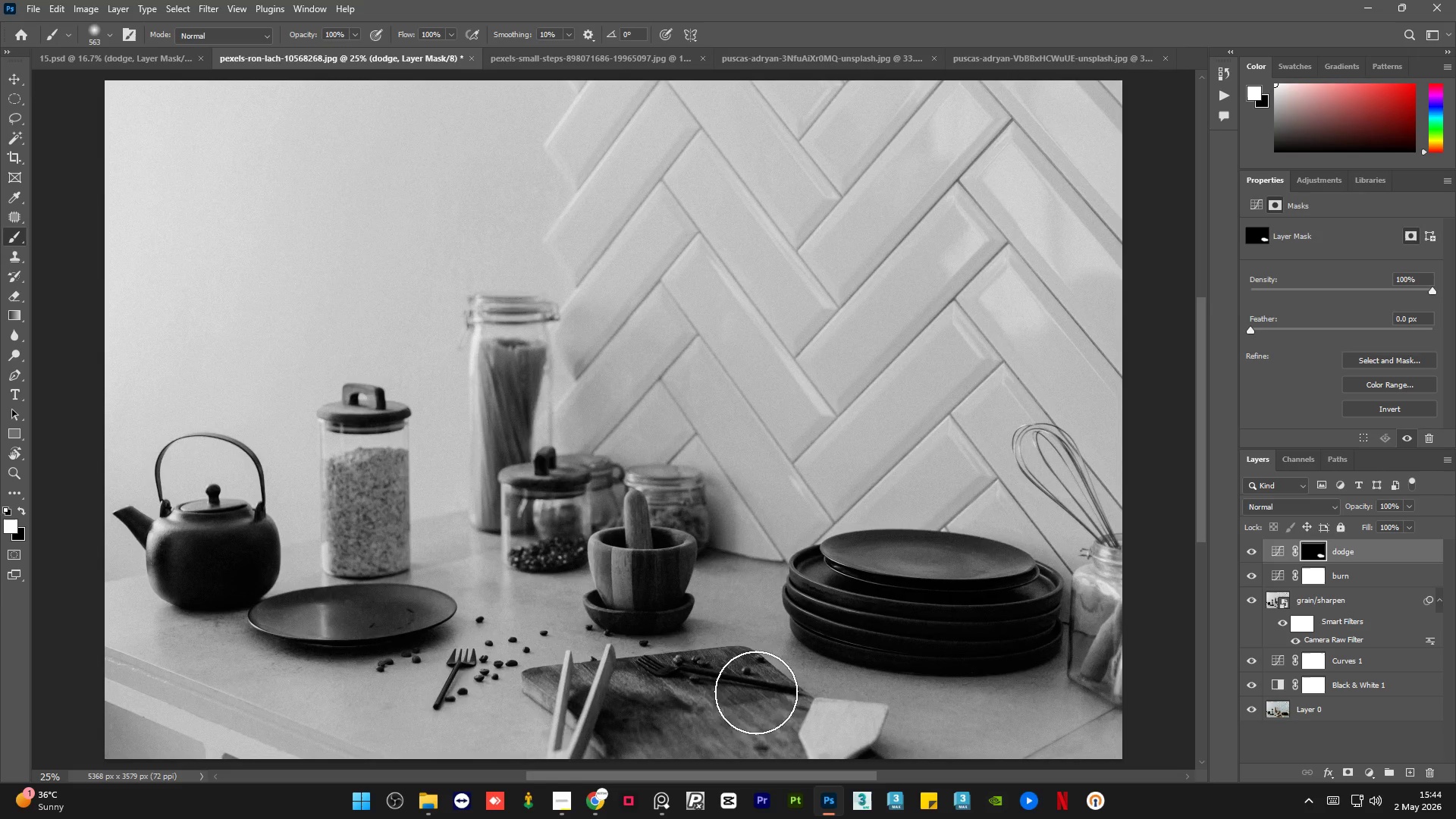 
left_click_drag(start_coordinate=[752, 692], to_coordinate=[704, 739])
 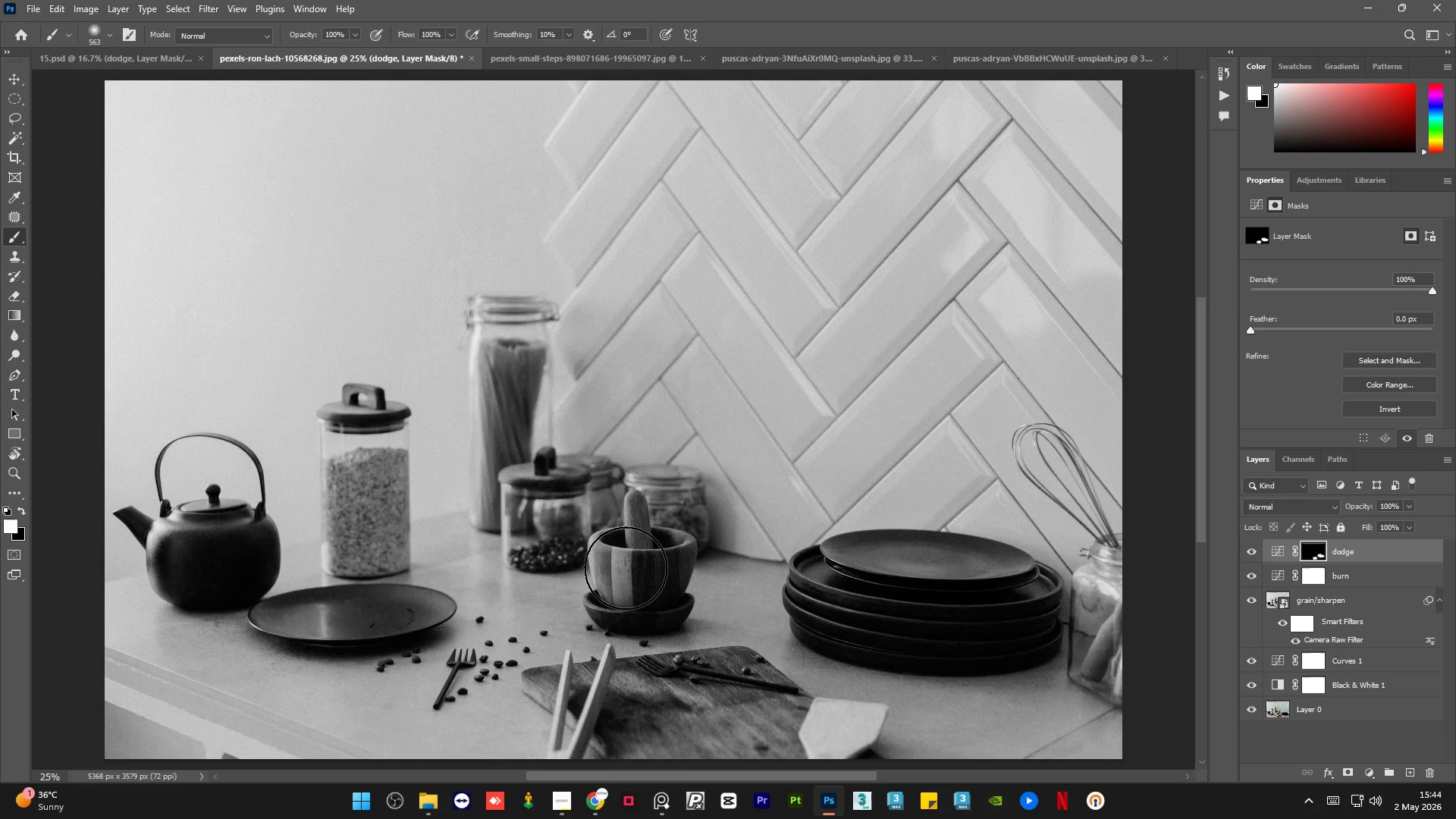 
left_click_drag(start_coordinate=[622, 568], to_coordinate=[647, 575])
 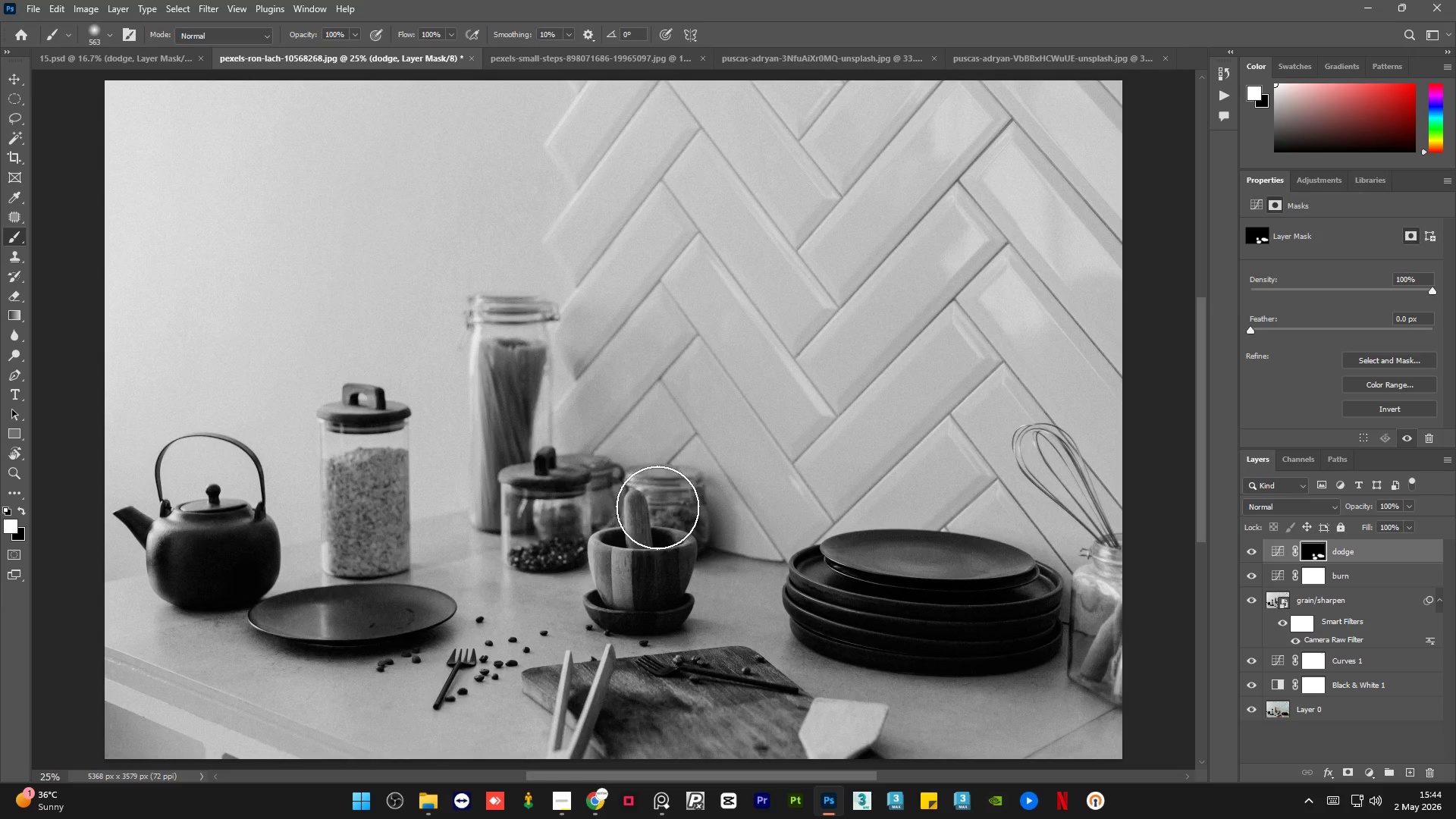 
left_click_drag(start_coordinate=[659, 505], to_coordinate=[663, 527])
 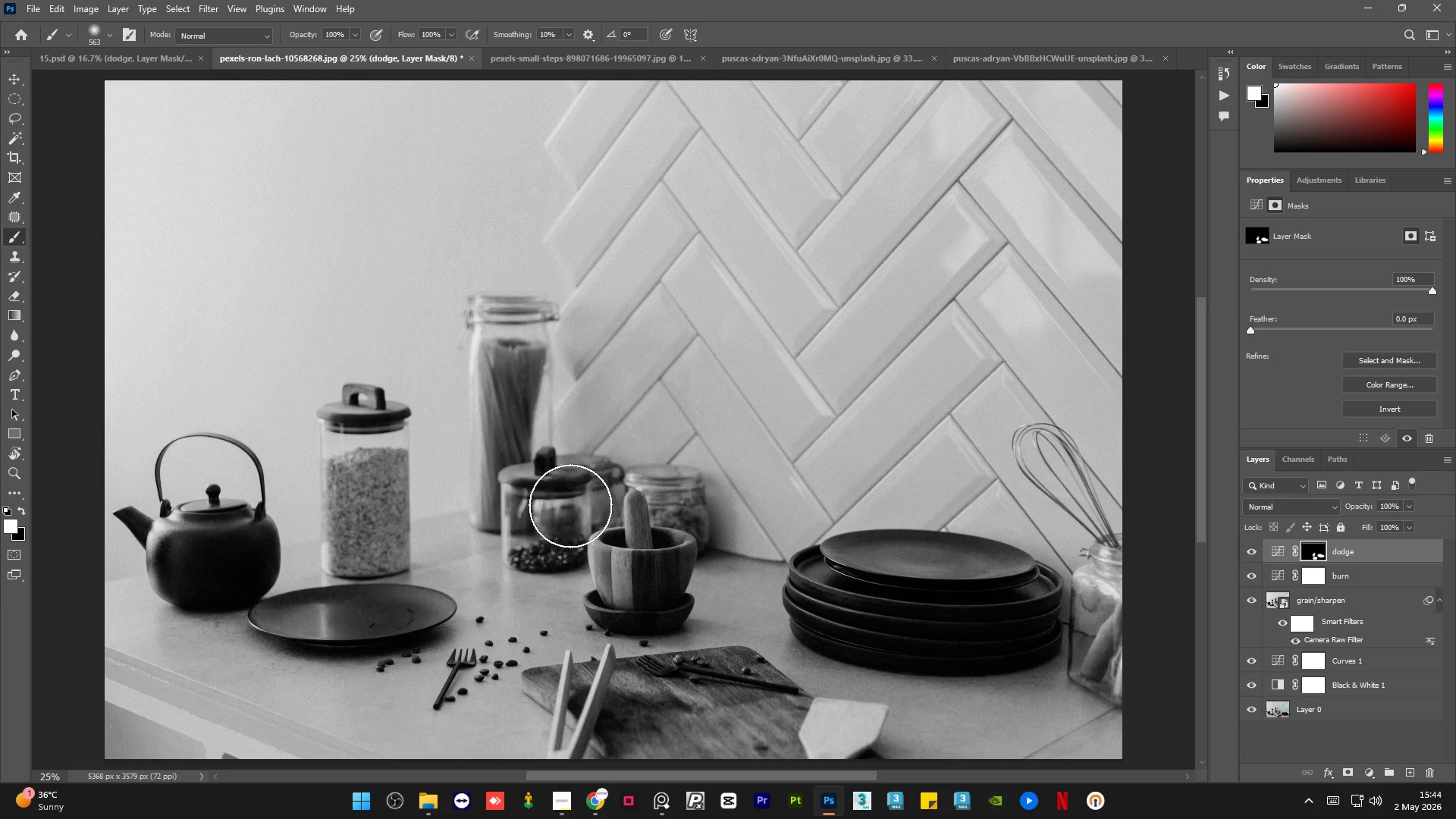 
left_click_drag(start_coordinate=[554, 505], to_coordinate=[576, 490])
 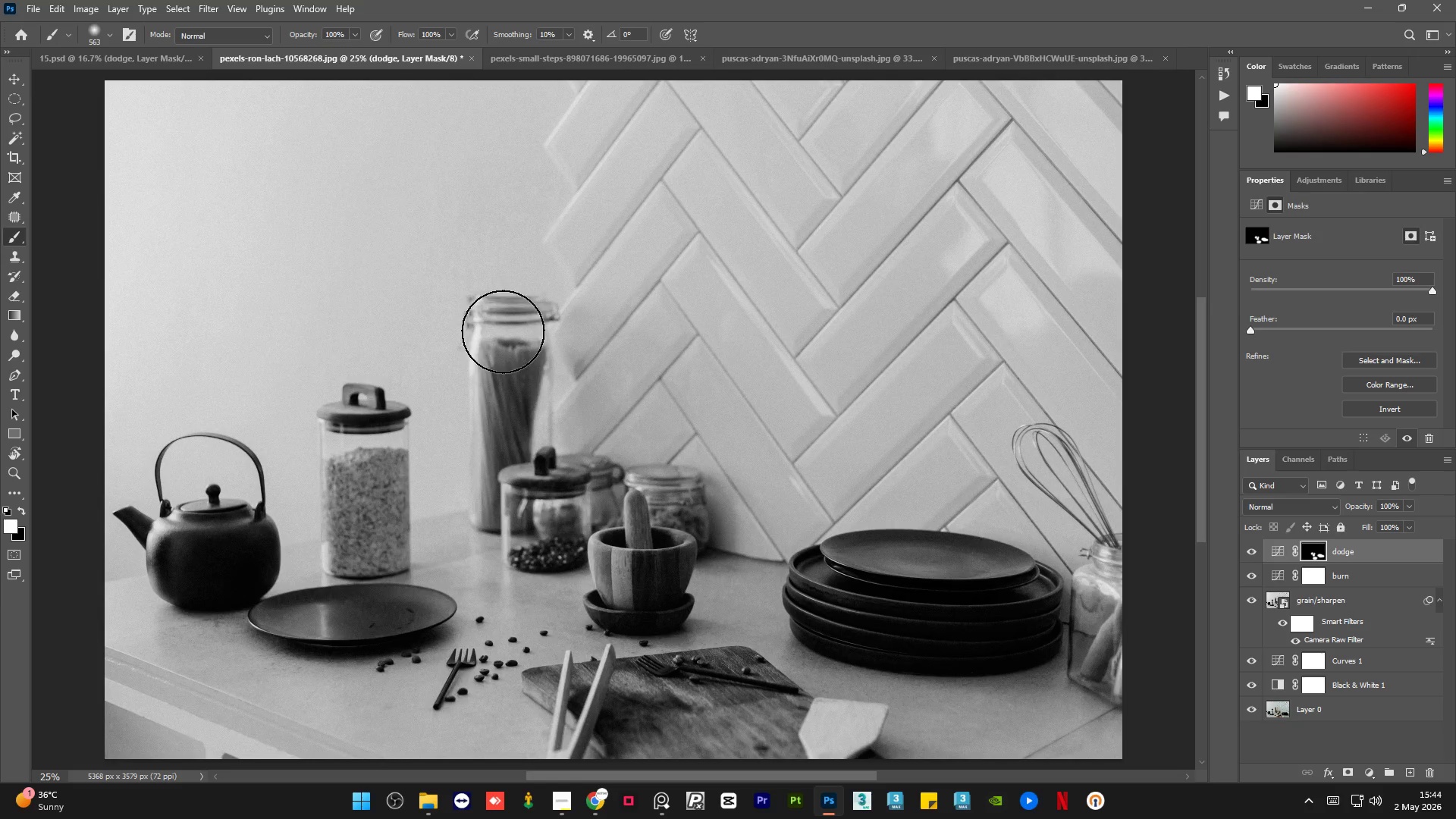 
left_click_drag(start_coordinate=[503, 331], to_coordinate=[516, 469])
 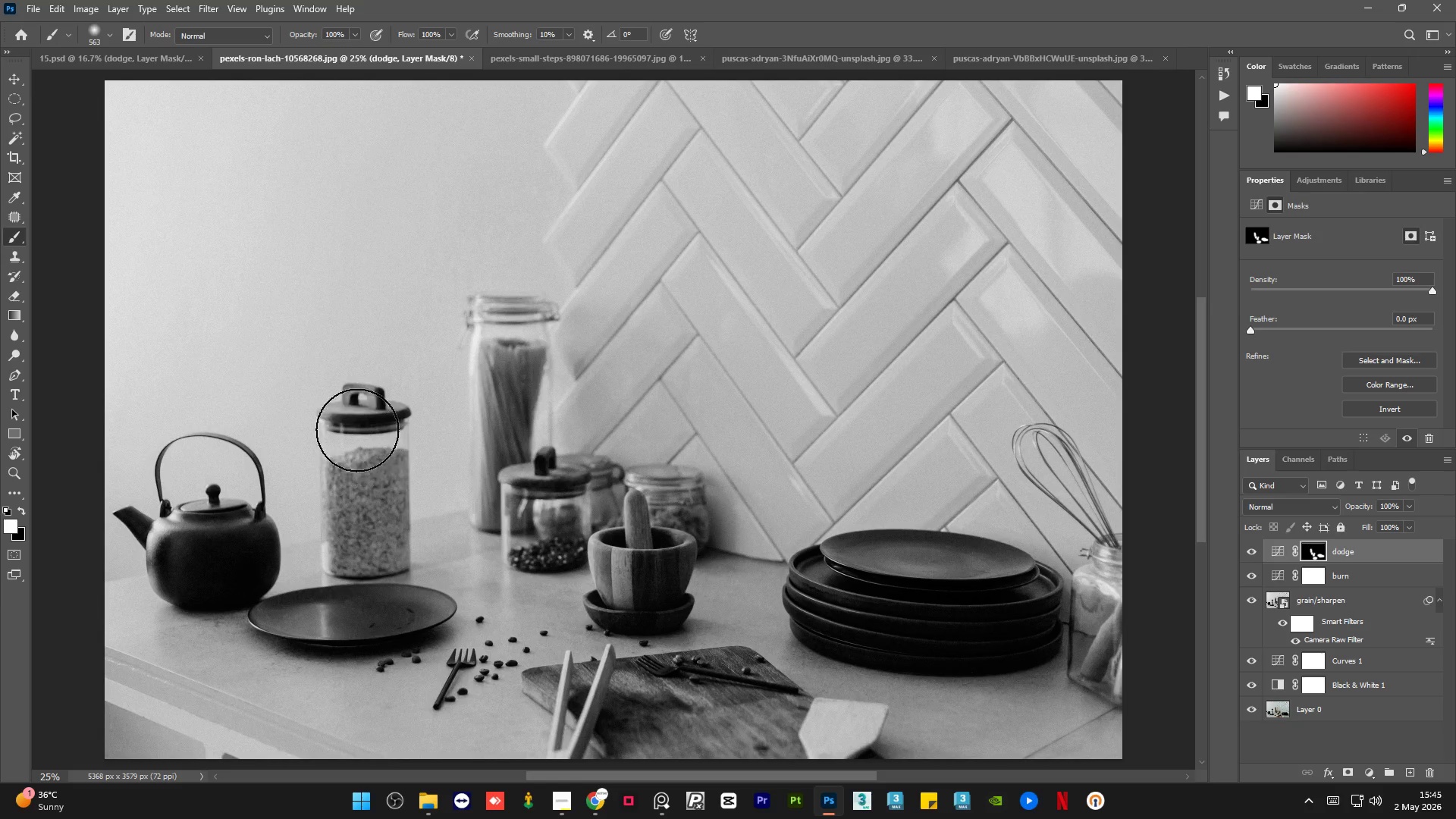 
left_click_drag(start_coordinate=[357, 430], to_coordinate=[367, 534])
 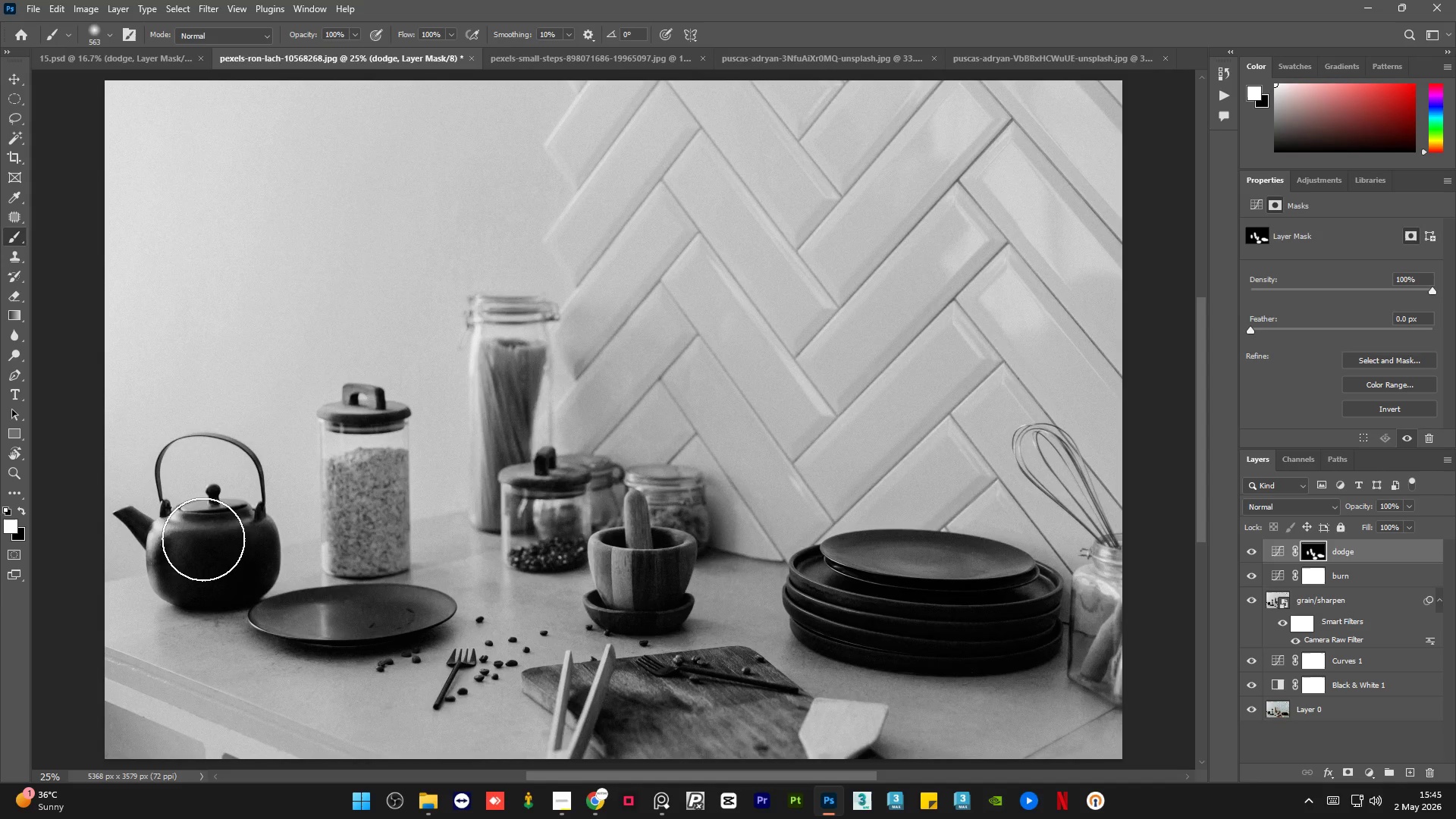 
left_click_drag(start_coordinate=[199, 538], to_coordinate=[218, 560])
 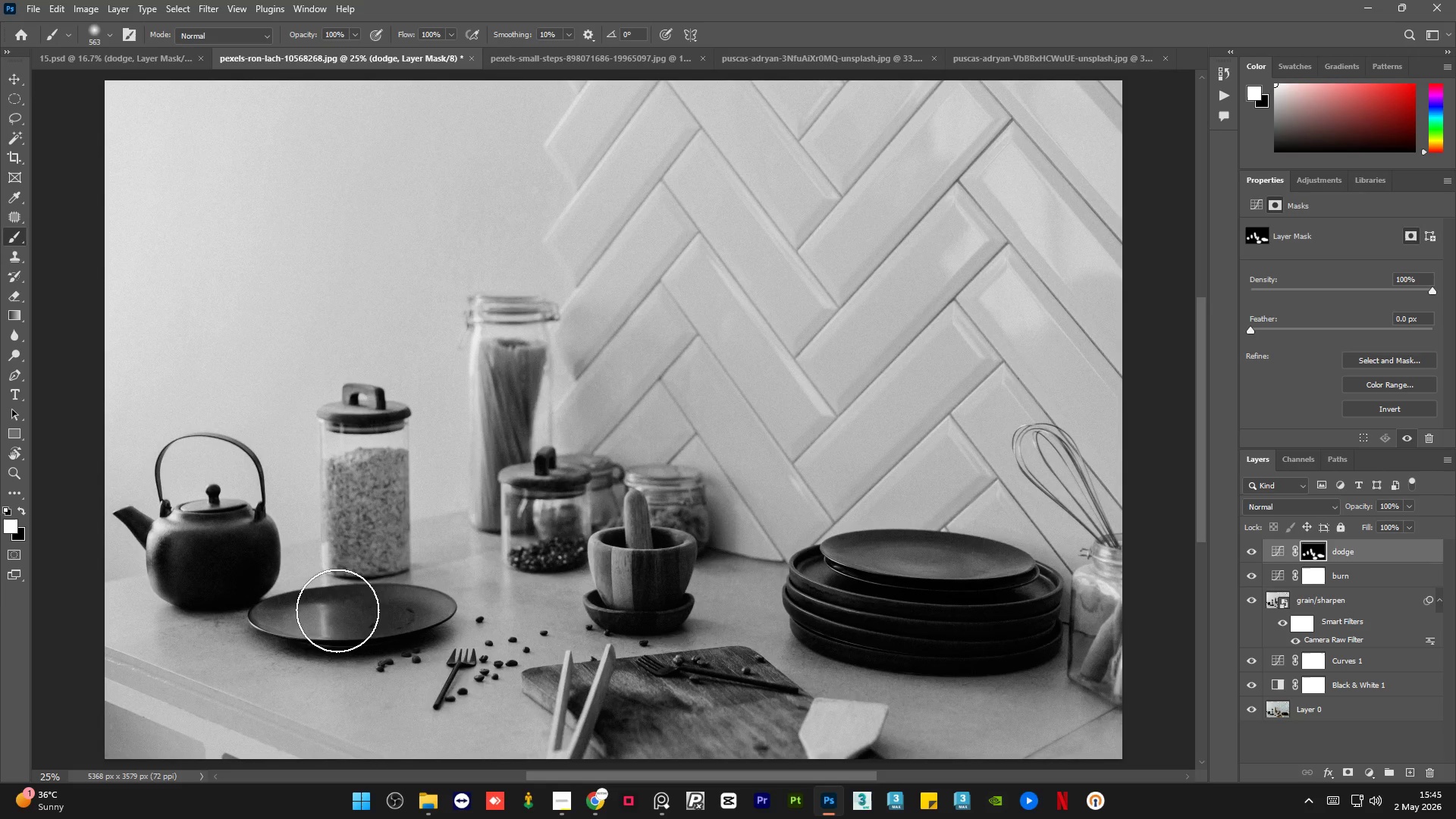 
left_click_drag(start_coordinate=[297, 613], to_coordinate=[416, 604])
 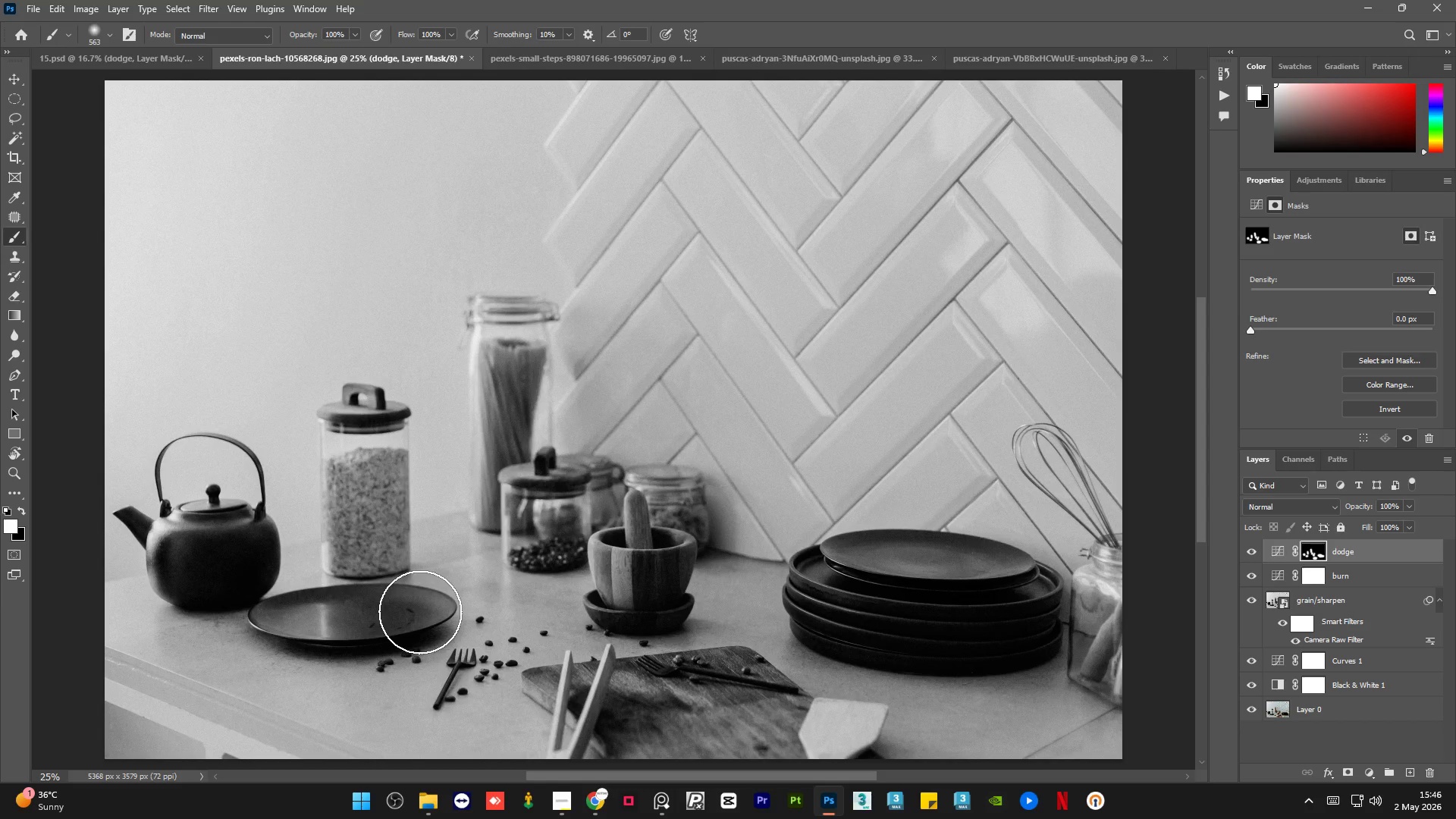 
wait(87.08)
 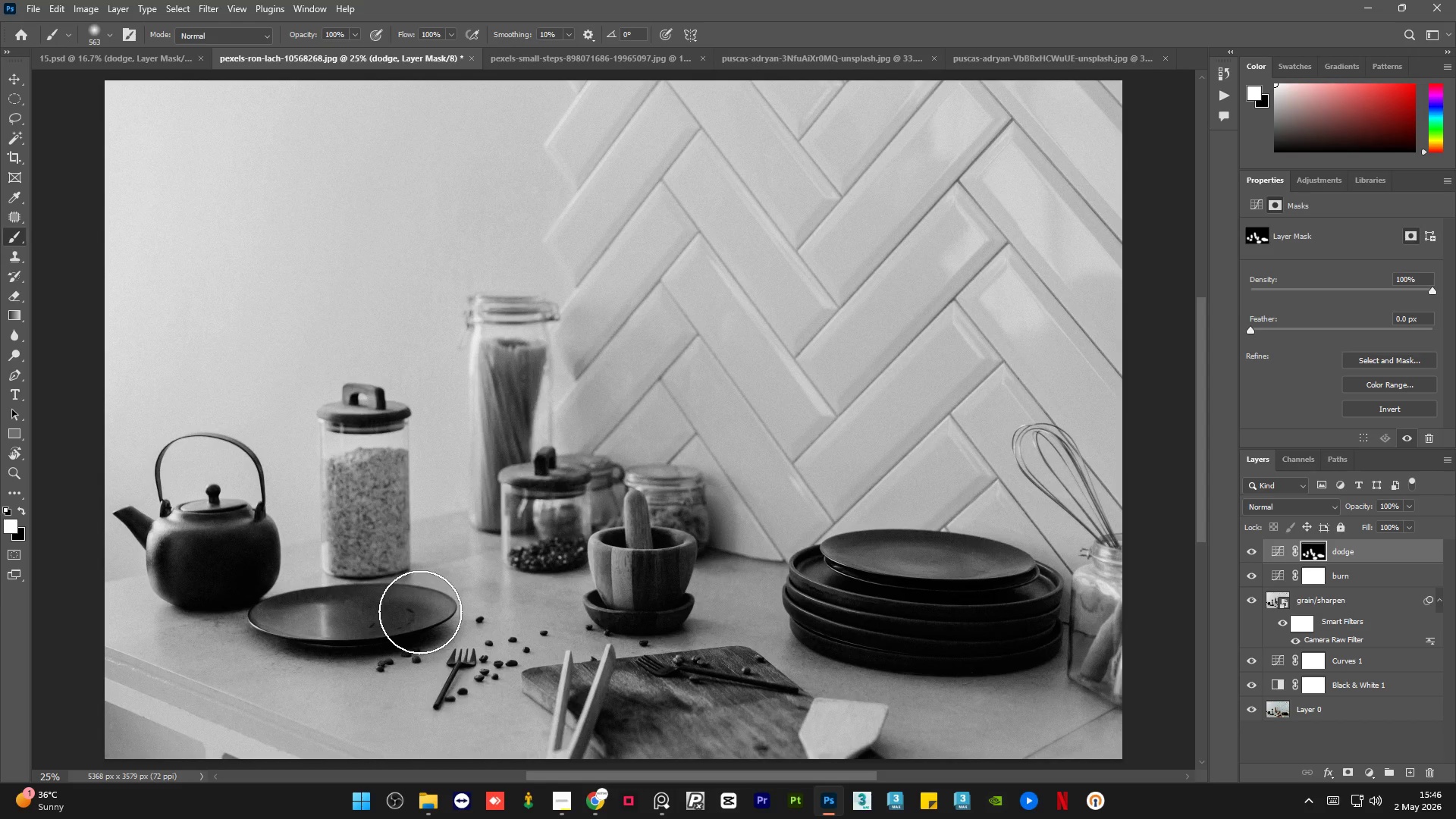 
scroll: coordinate [295, 534], scroll_direction: none, amount: 0.0
 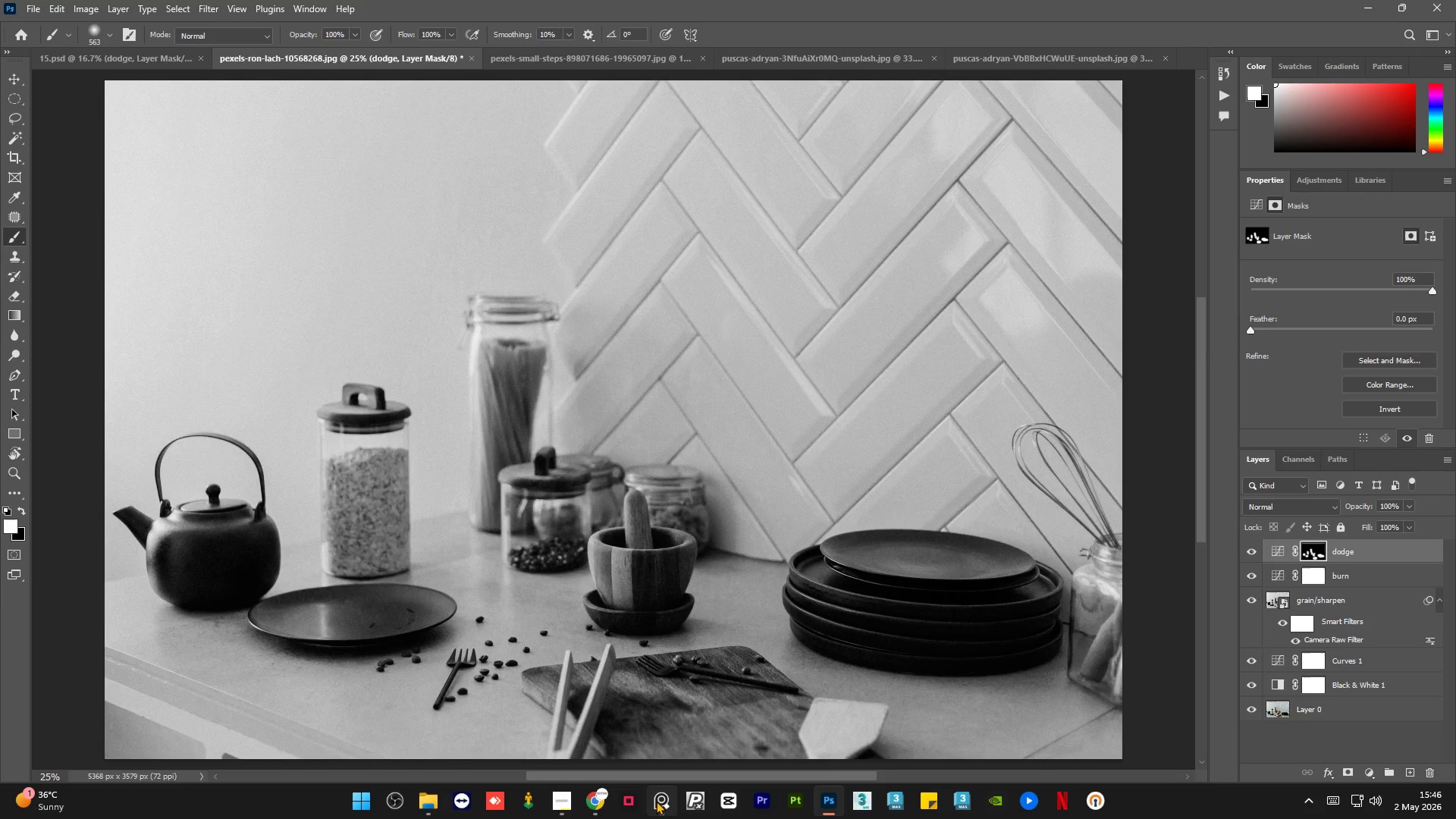 
left_click([664, 810])
 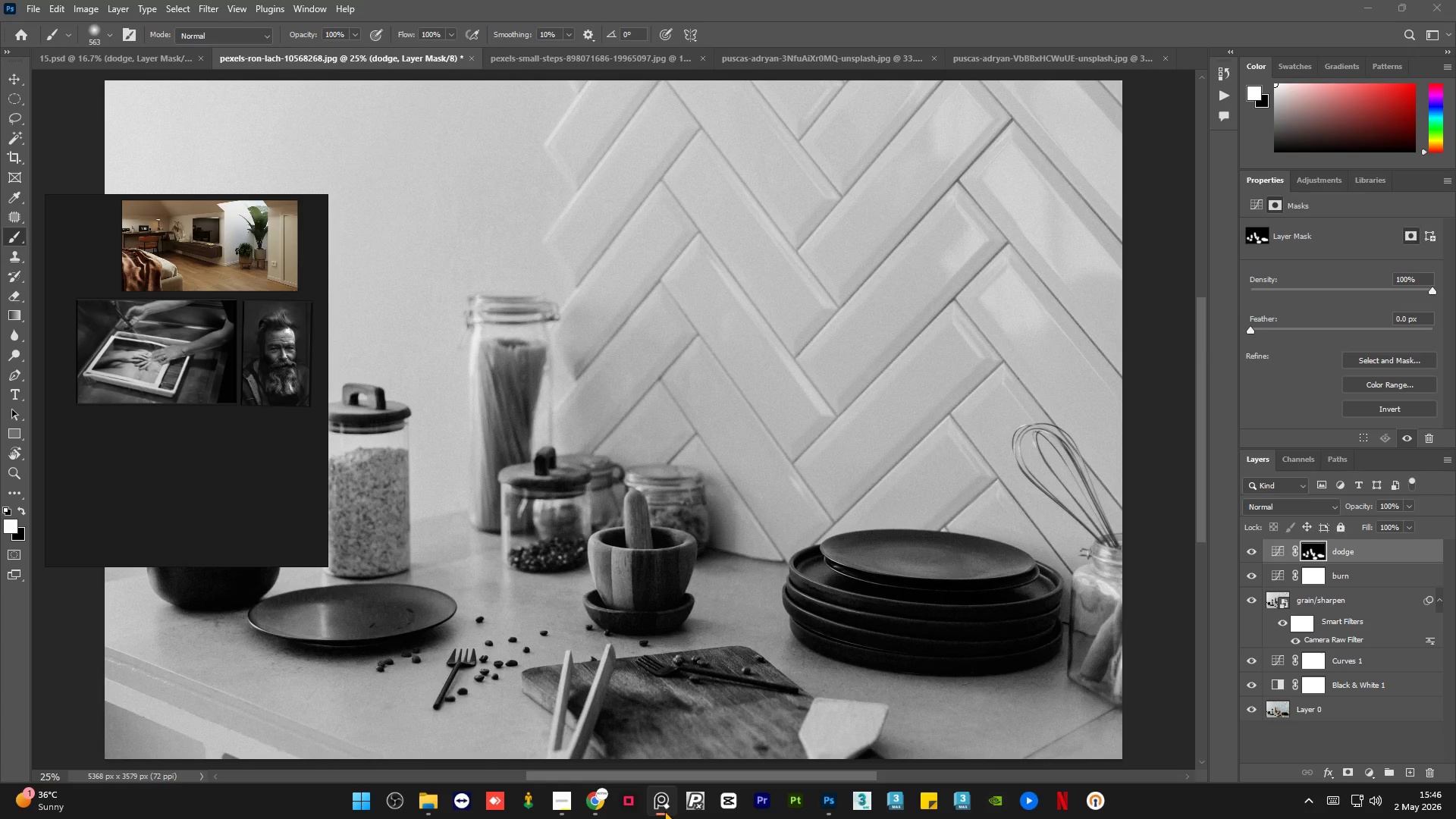 
left_click([664, 811])
 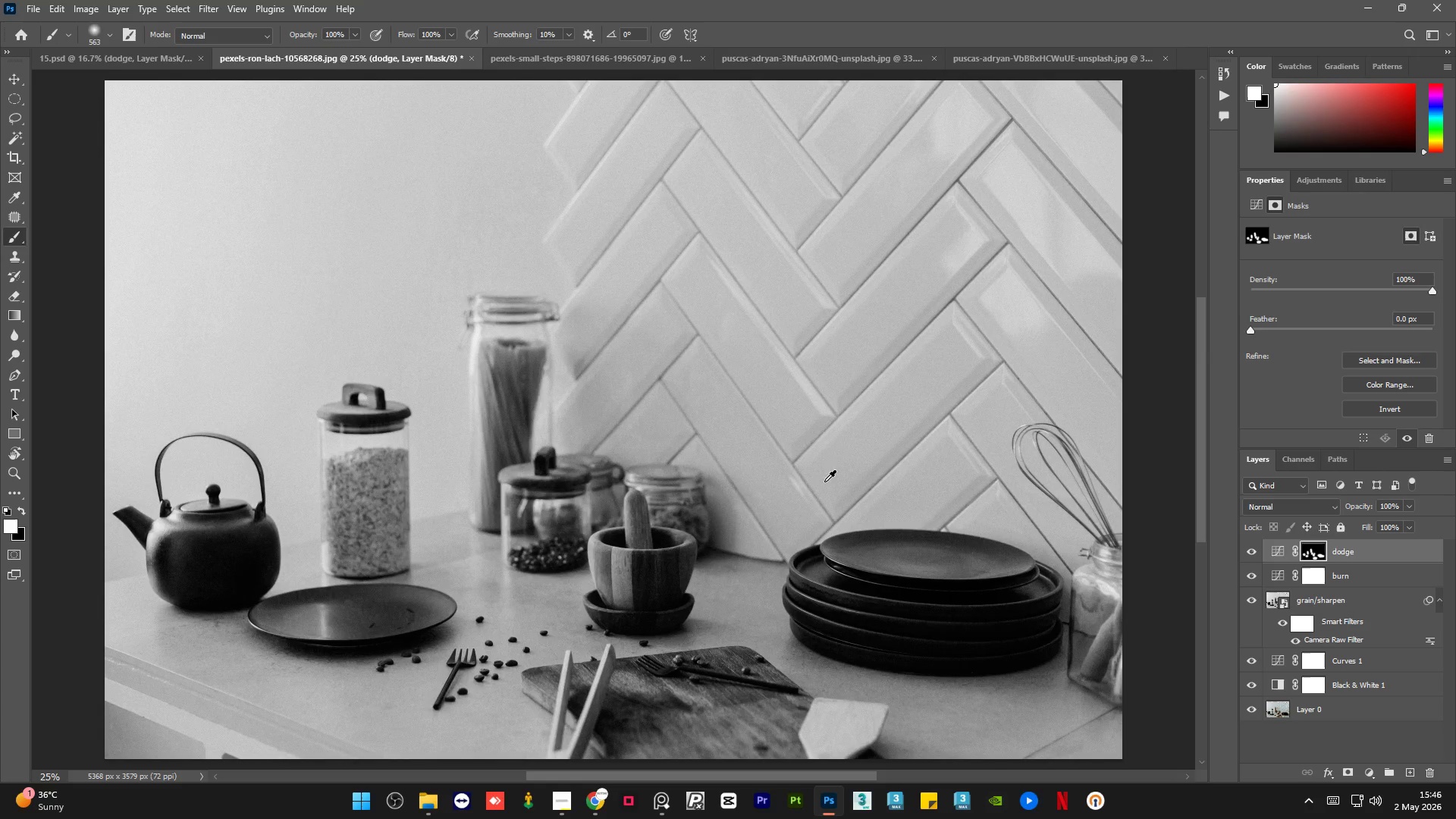 
hold_key(key=AltLeft, duration=0.59)
scroll: coordinate [830, 446], scroll_direction: down, amount: 1.0
 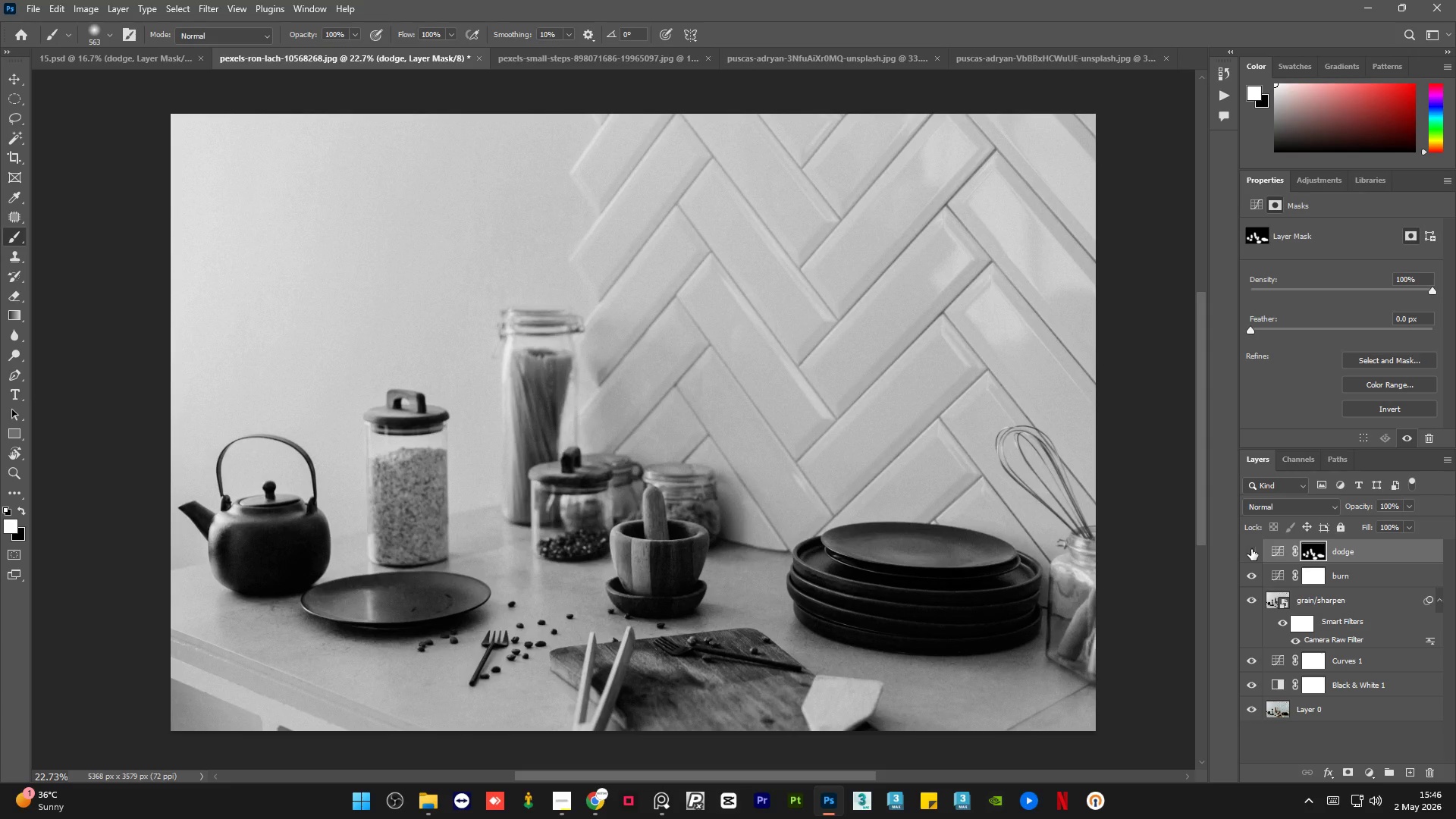 
double_click([1251, 549])
 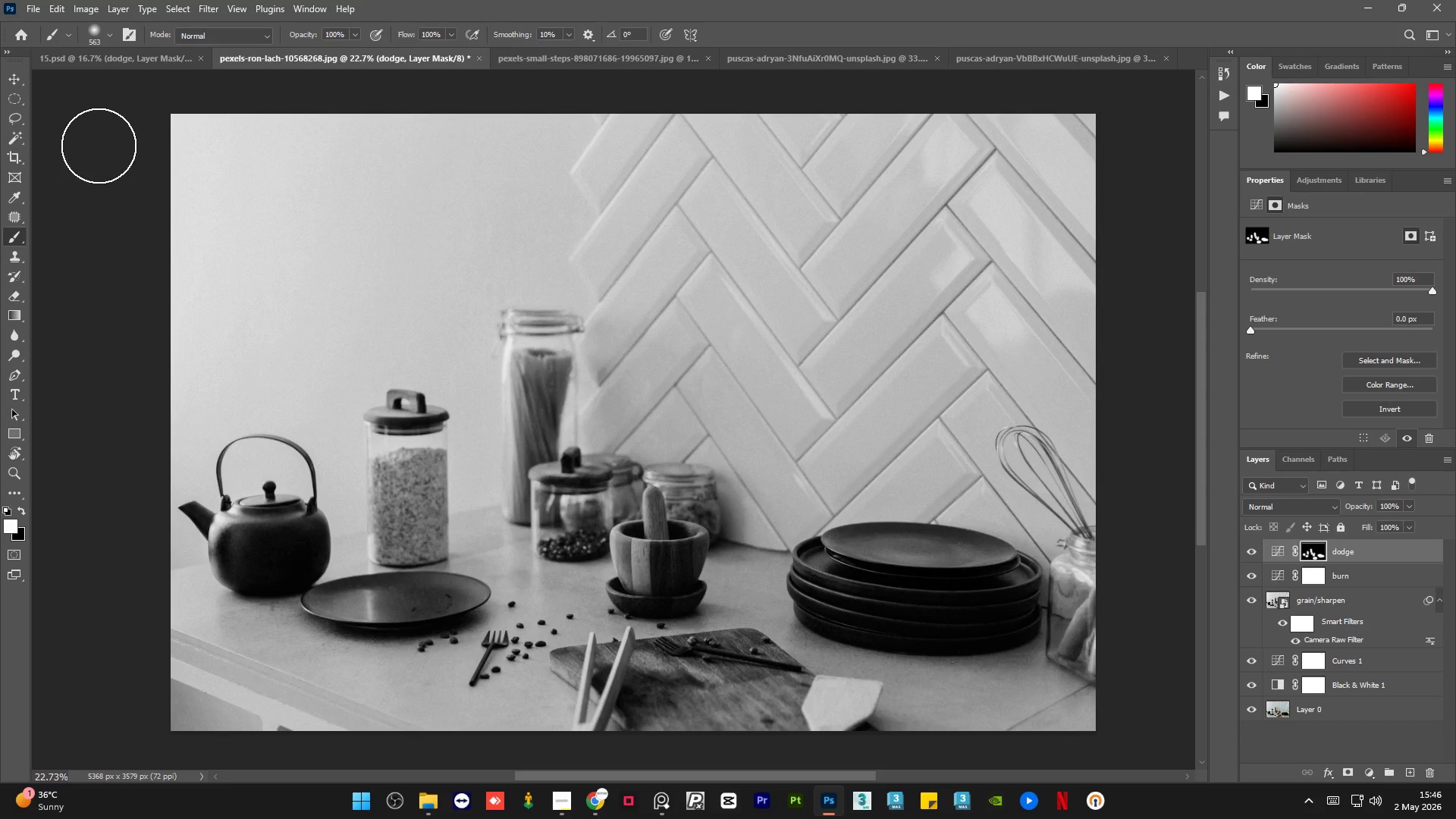 
key(Control+S)
 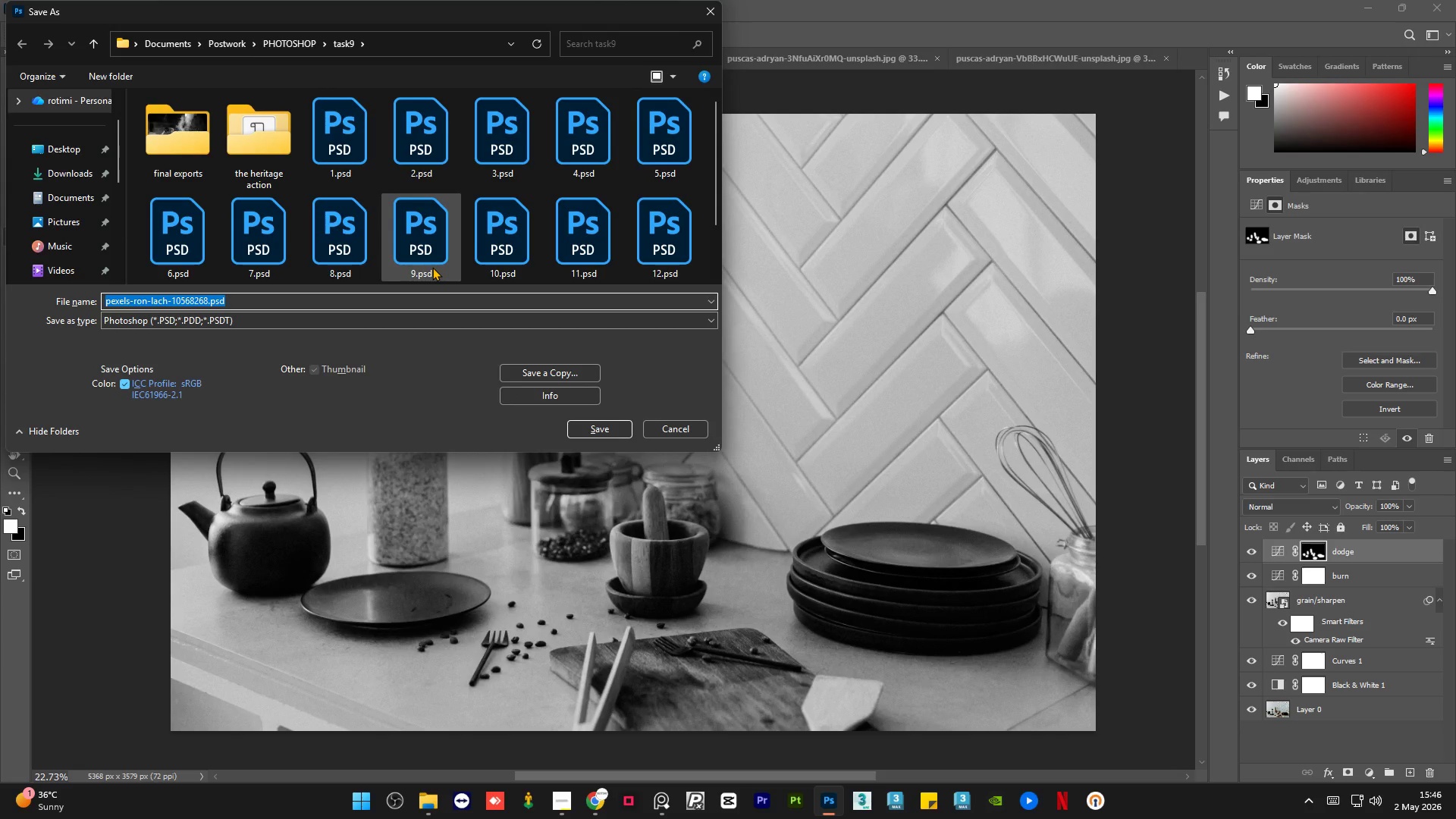 
type(17)
 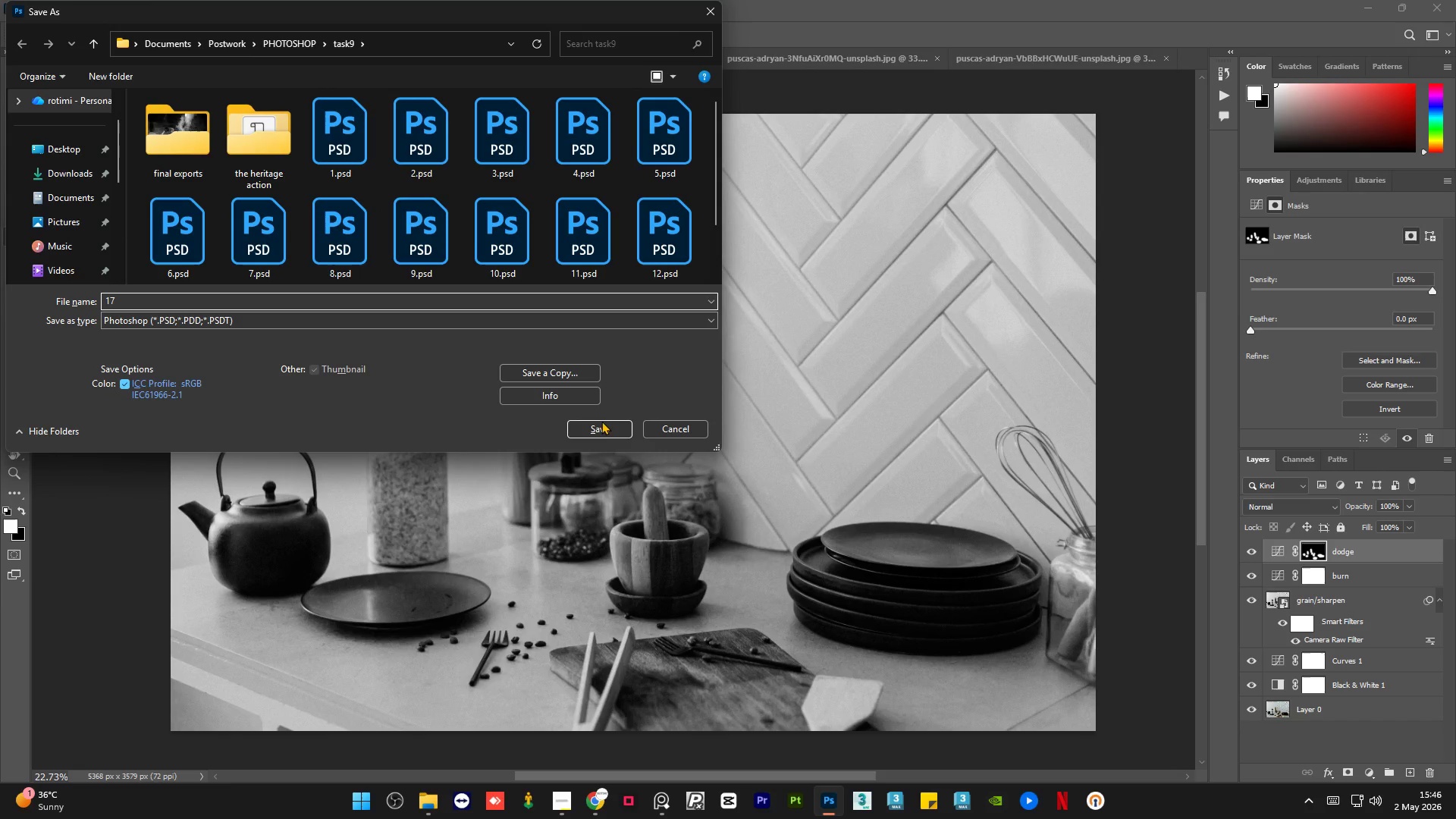 
left_click([598, 428])
 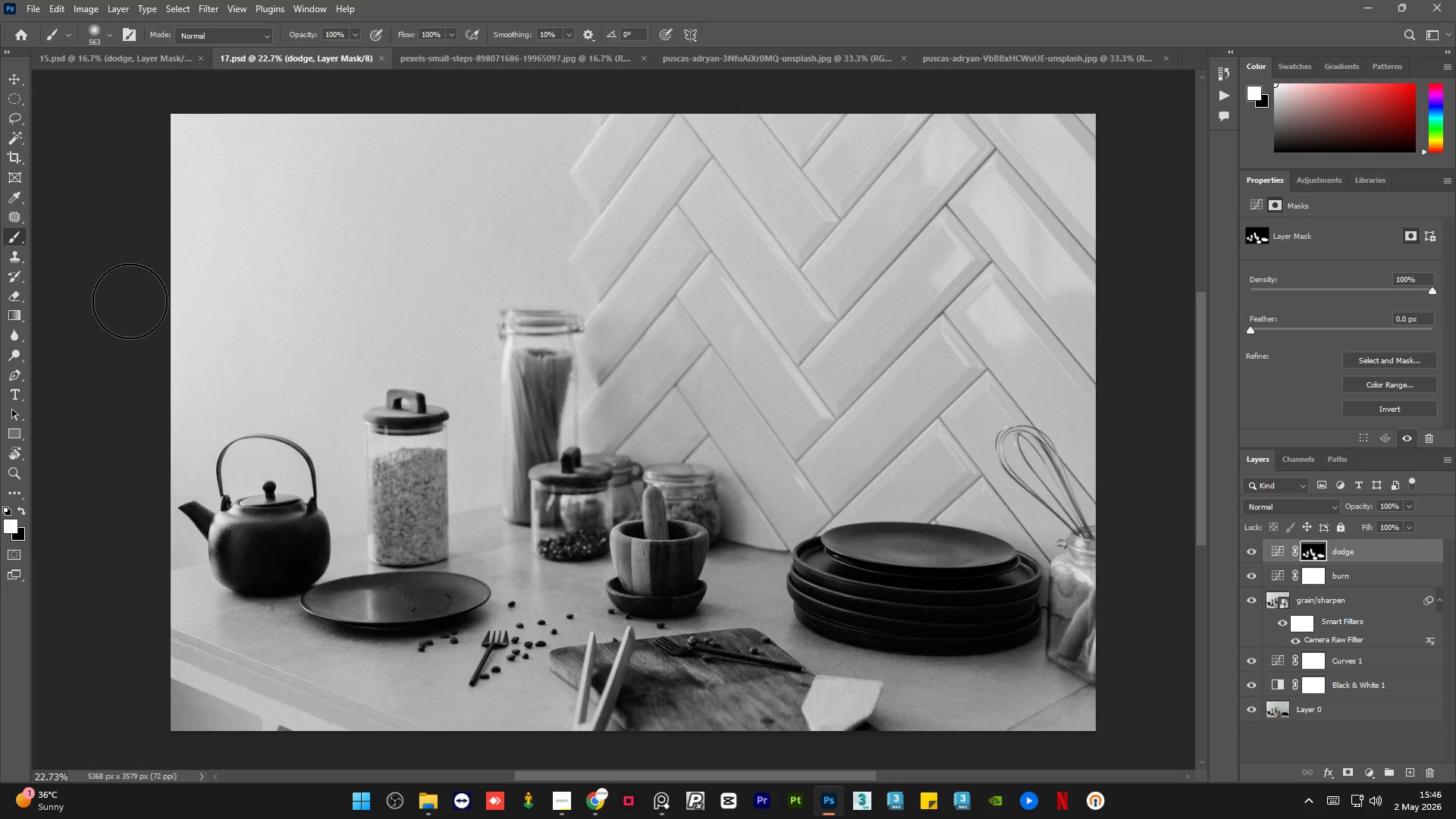 
left_click([39, 0])
 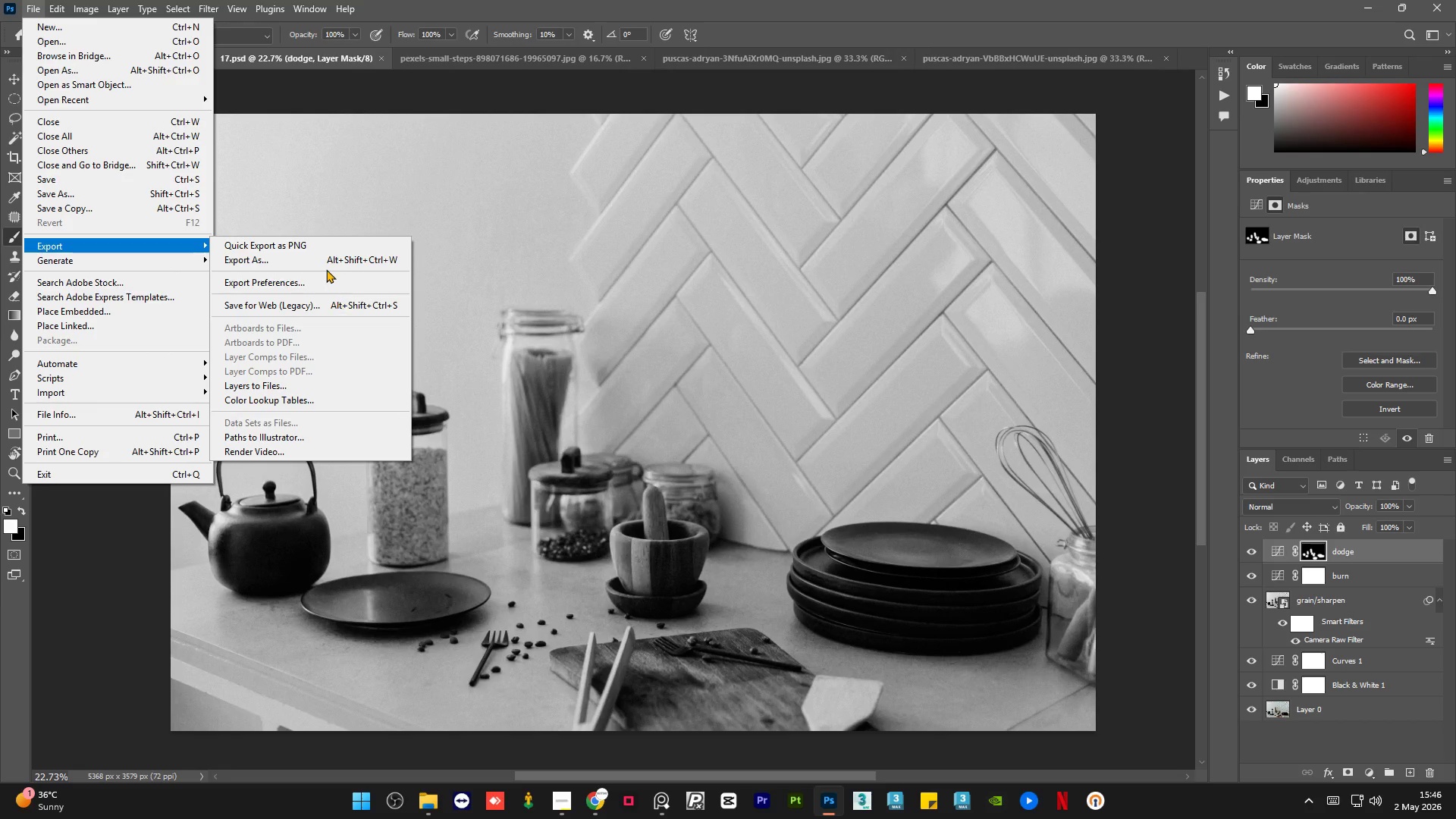 
left_click([331, 259])
 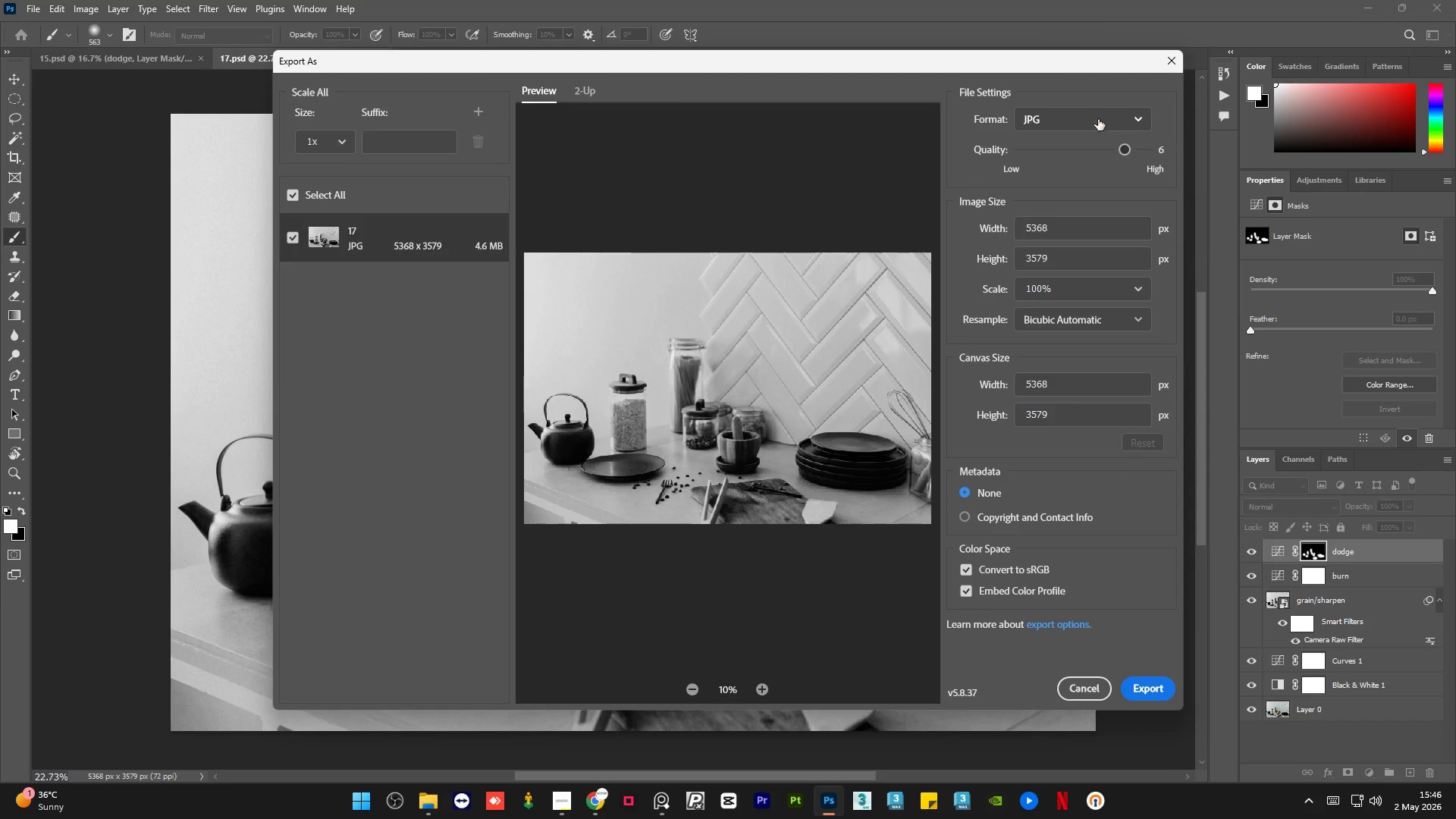 
left_click_drag(start_coordinate=[1127, 145], to_coordinate=[1206, 156])
 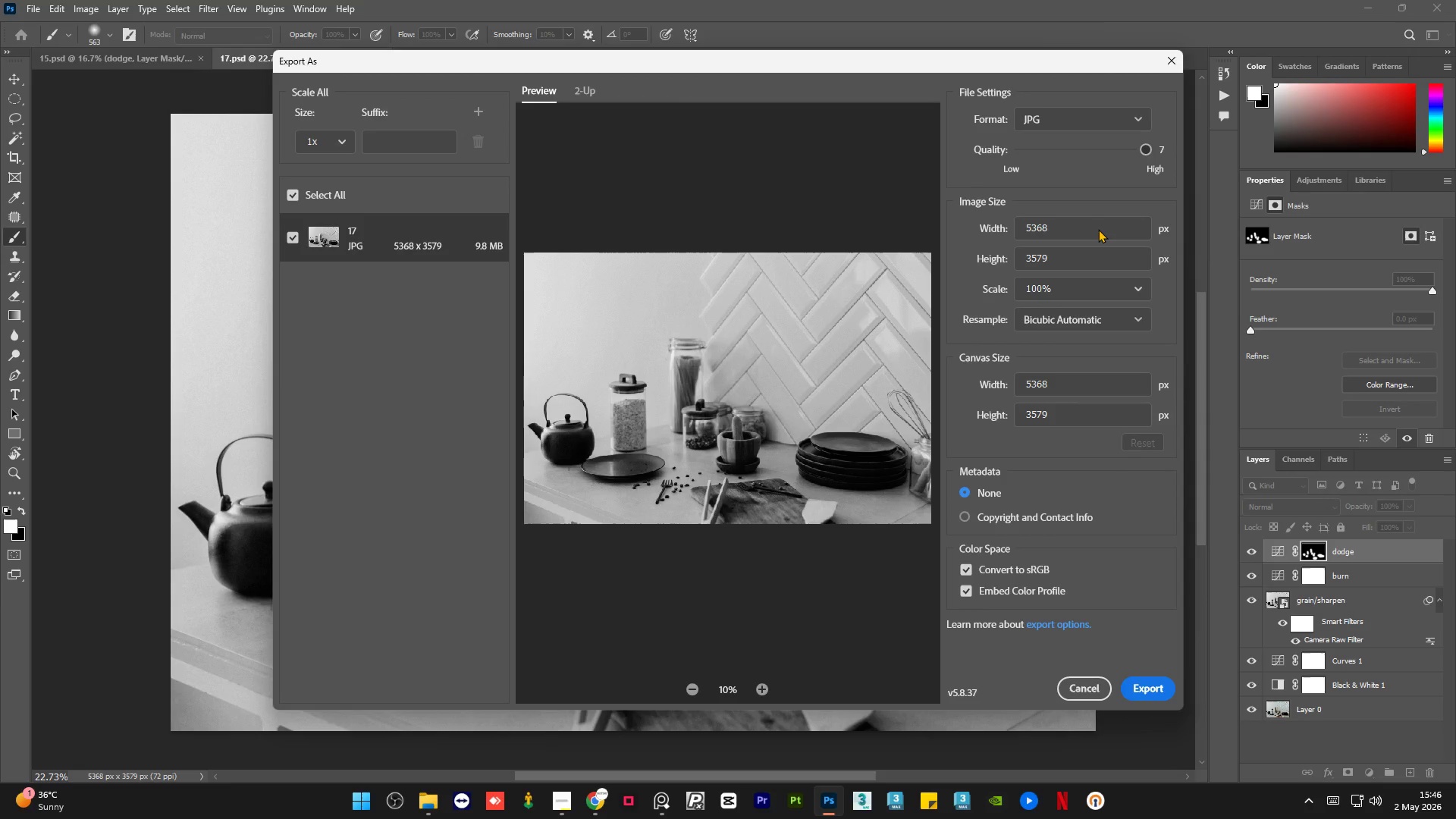 
double_click([1098, 229])
 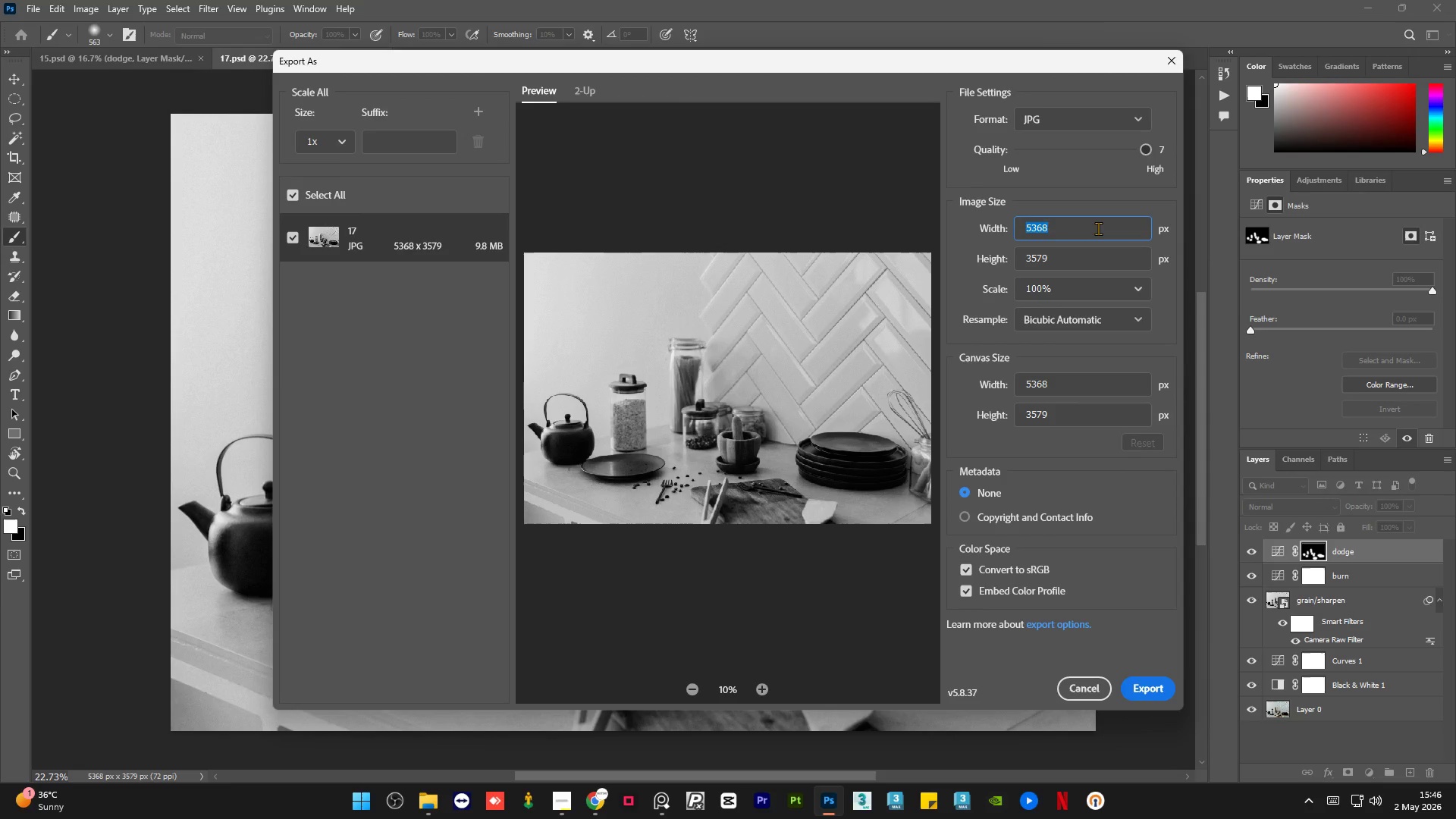 
key(Numpad2)
 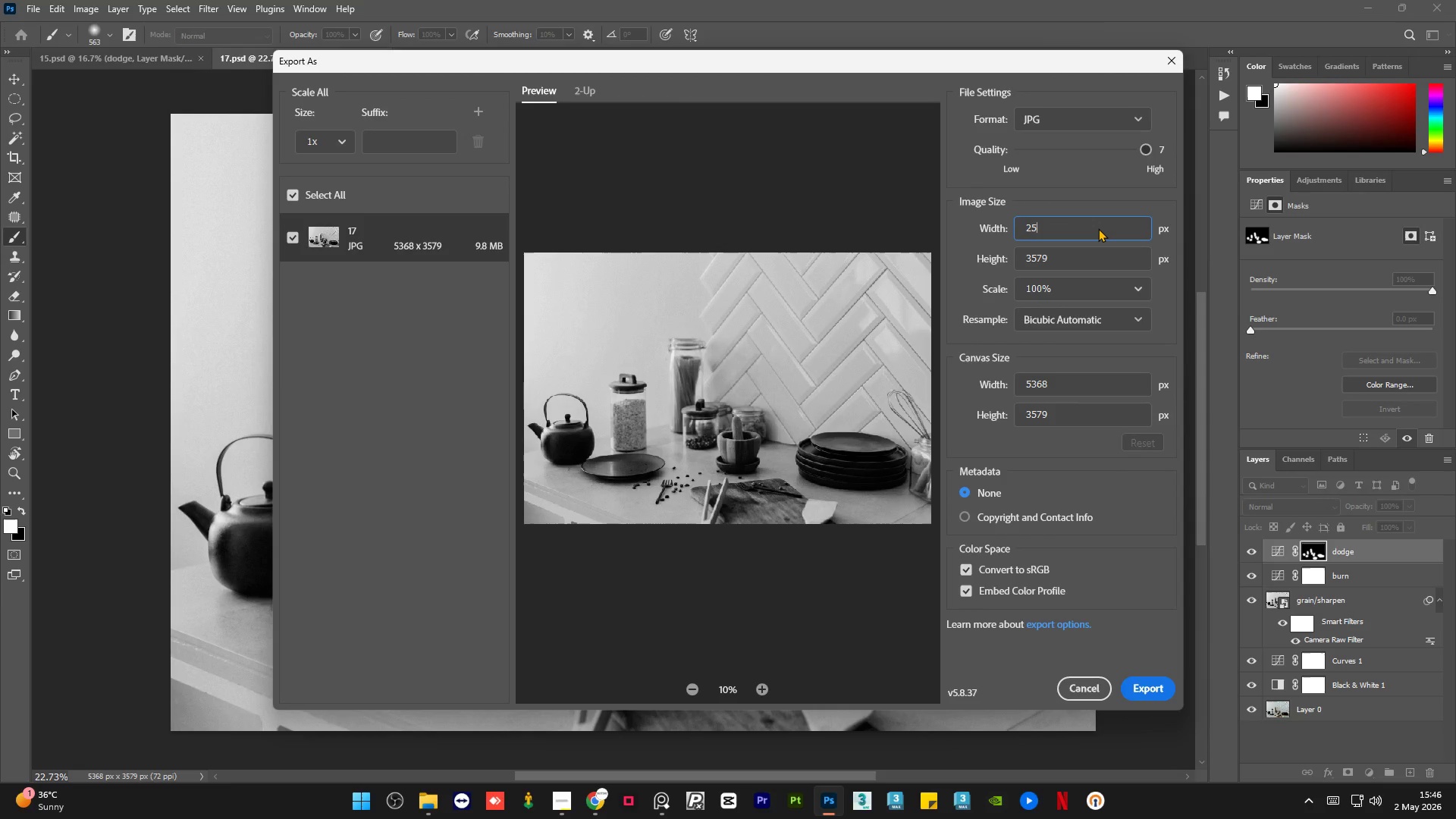 
key(Numpad5)
 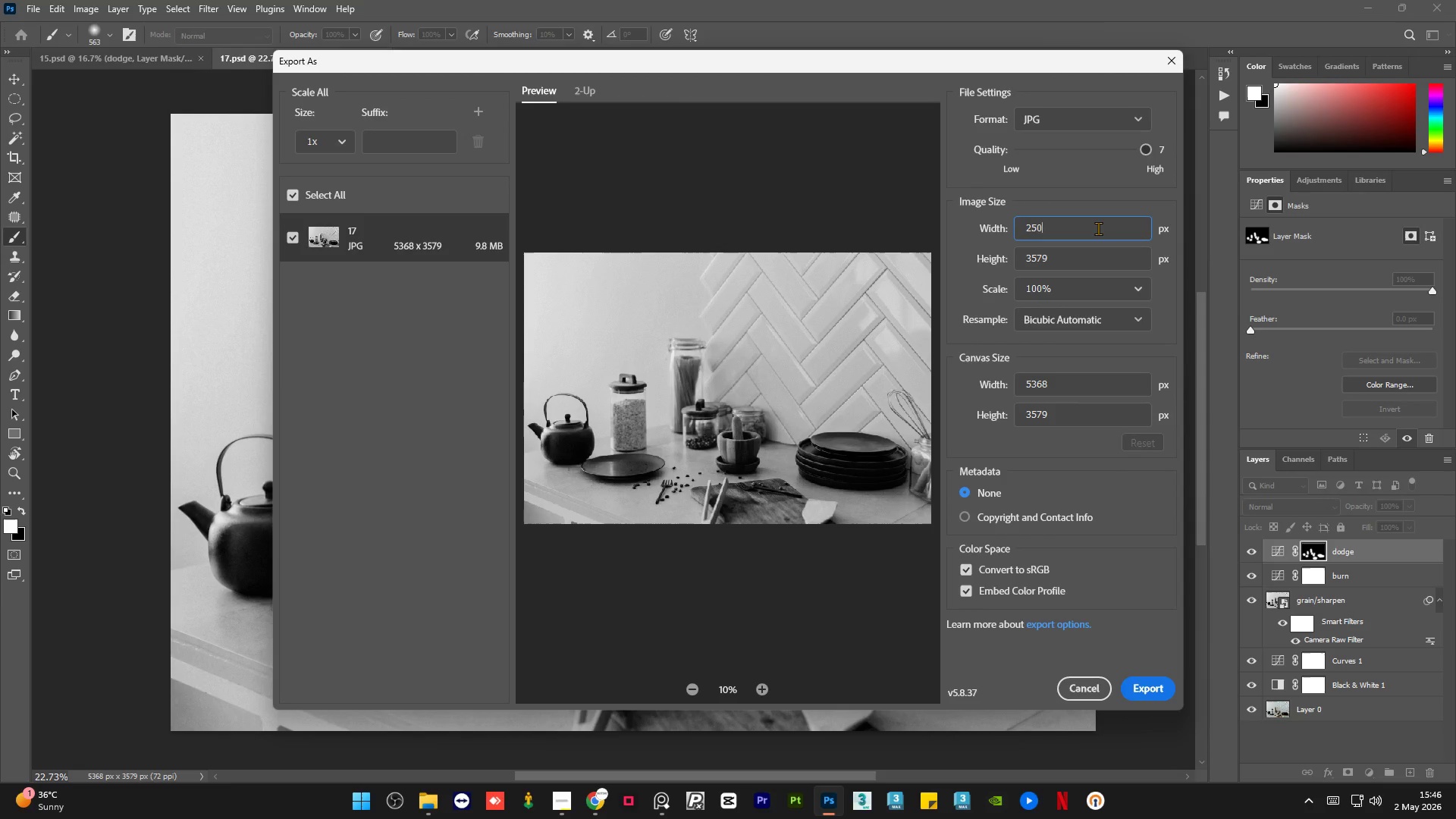 
key(Numpad0)
 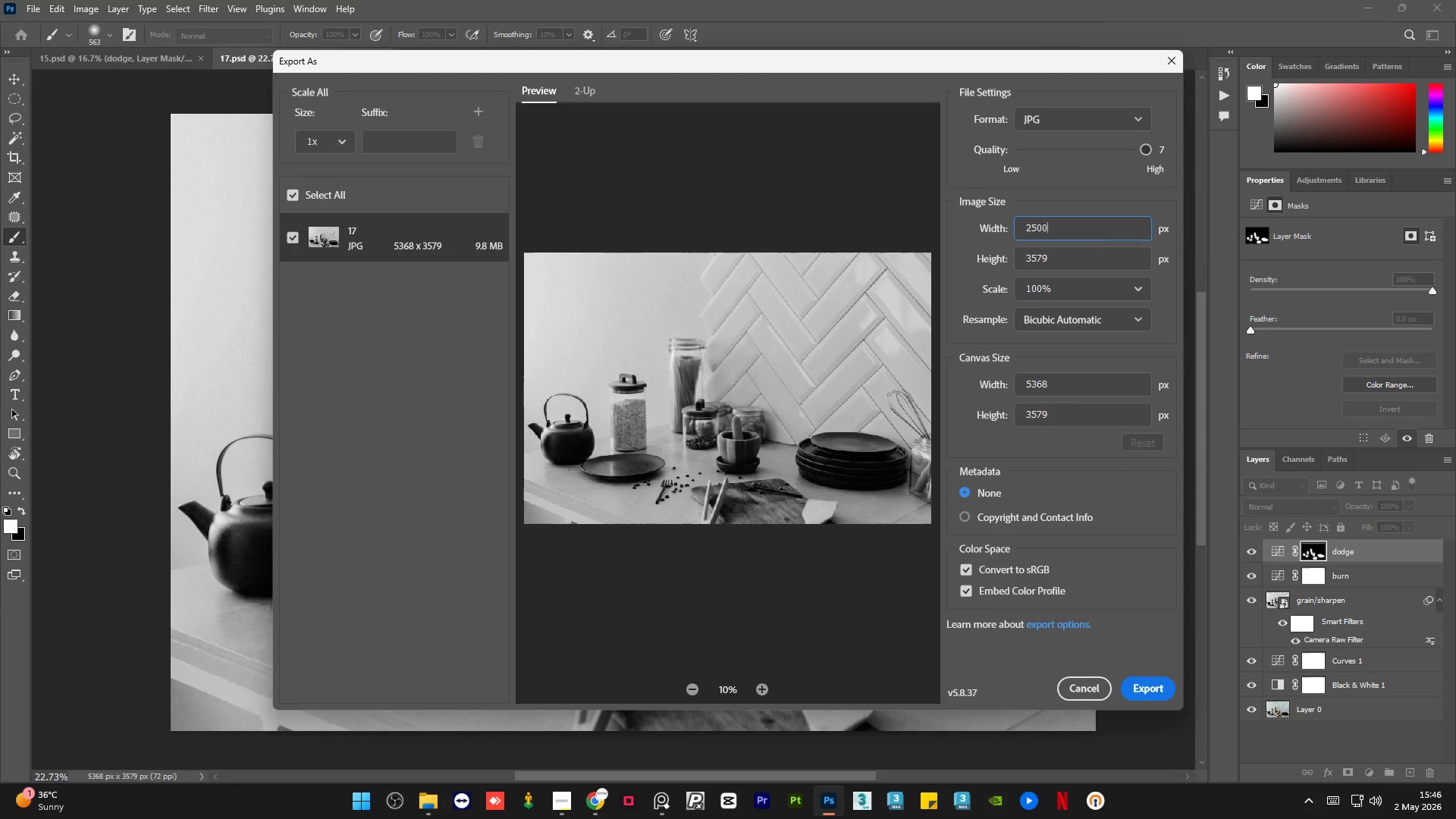 
key(Numpad0)
 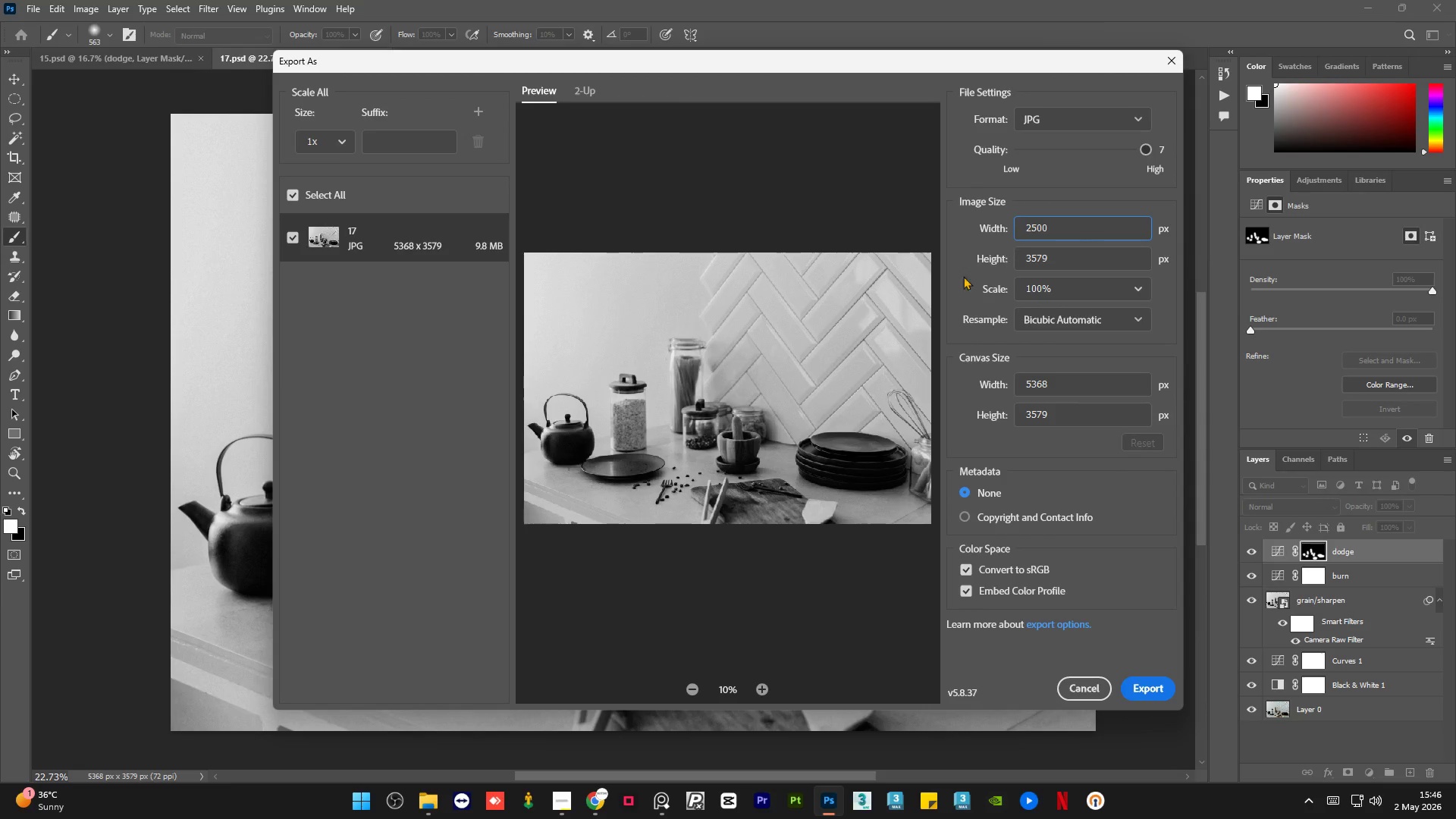 
left_click([953, 278])
 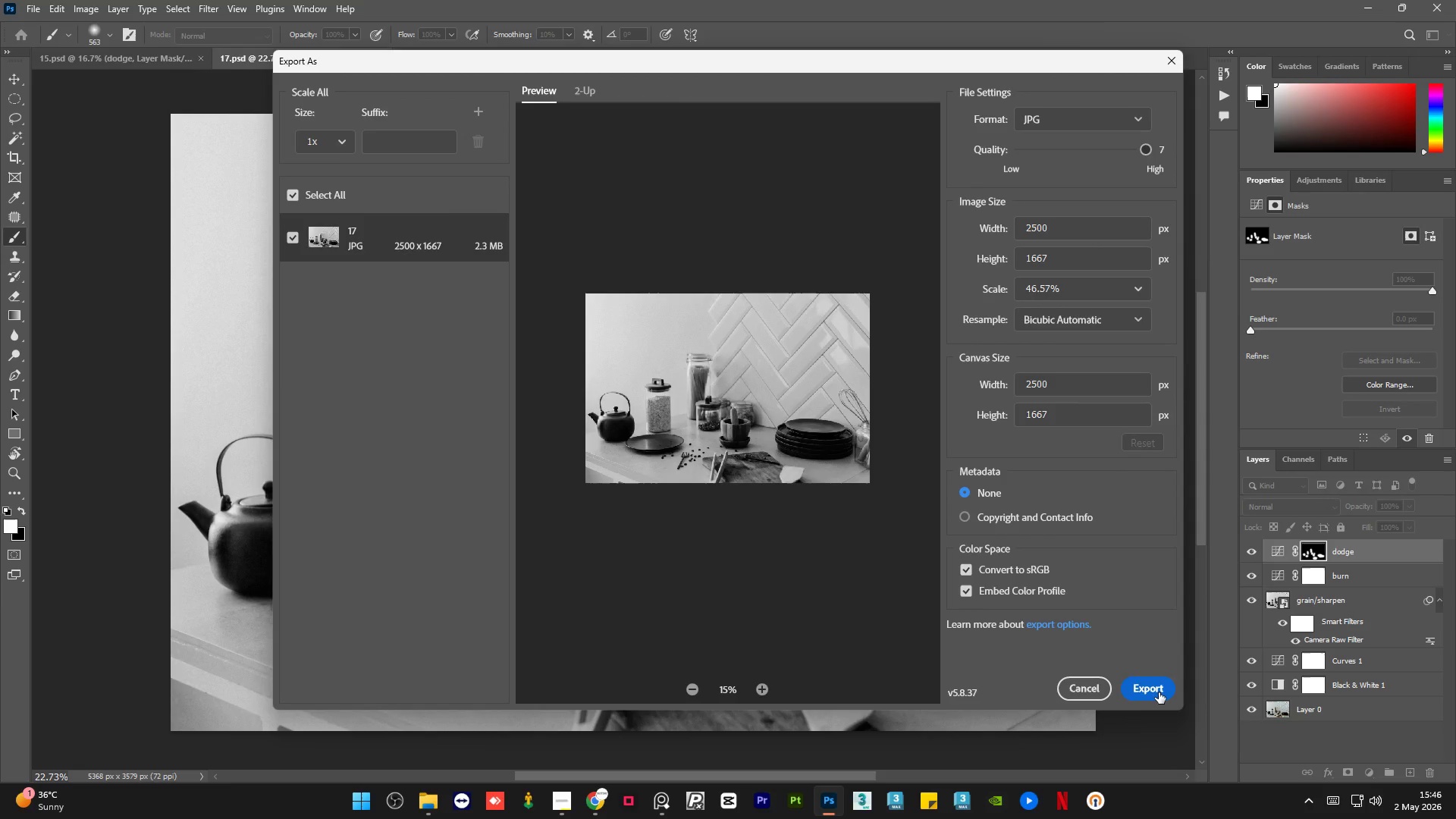 
left_click([1159, 692])
 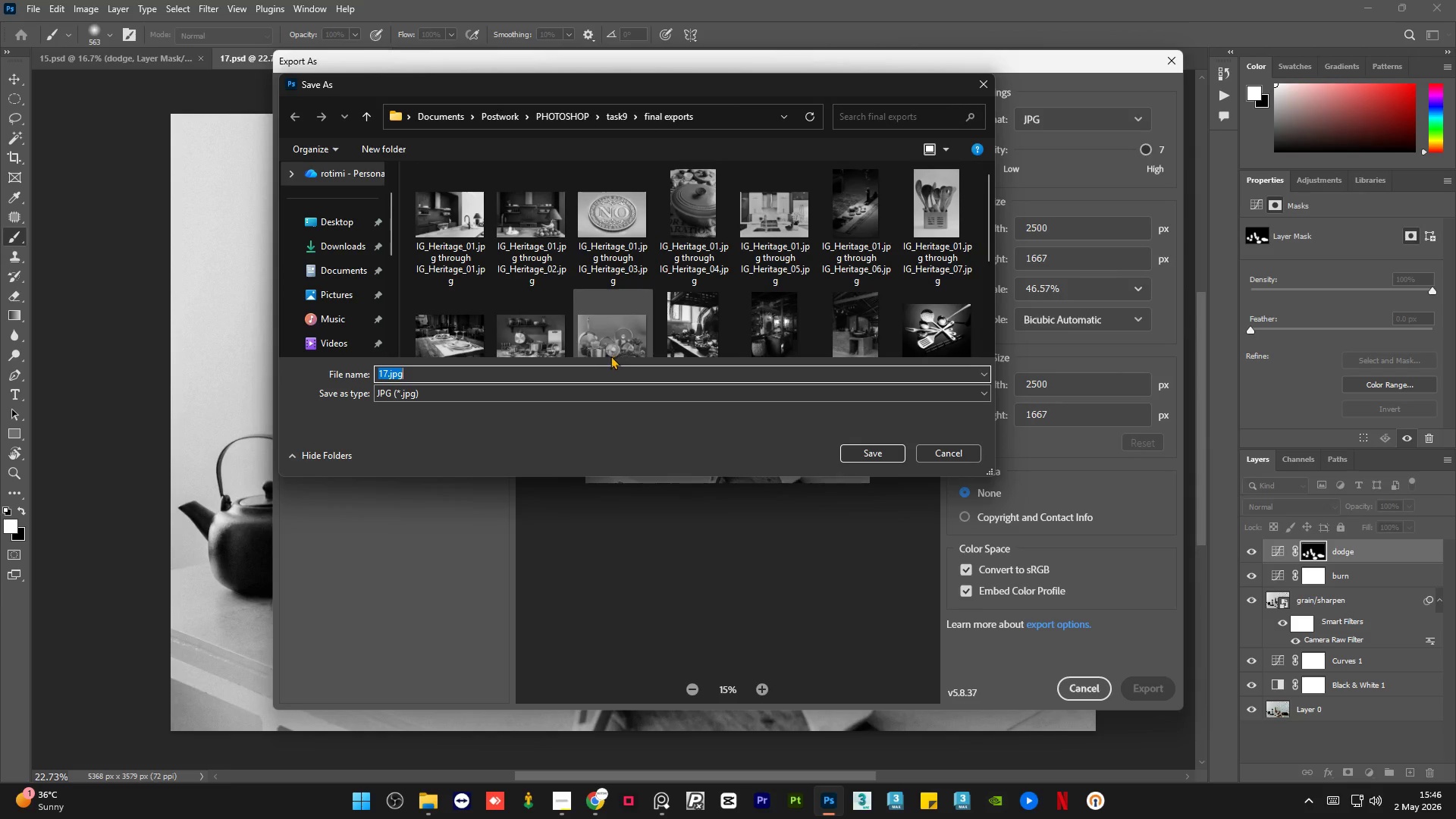 
scroll: coordinate [659, 261], scroll_direction: down, amount: 5.0
 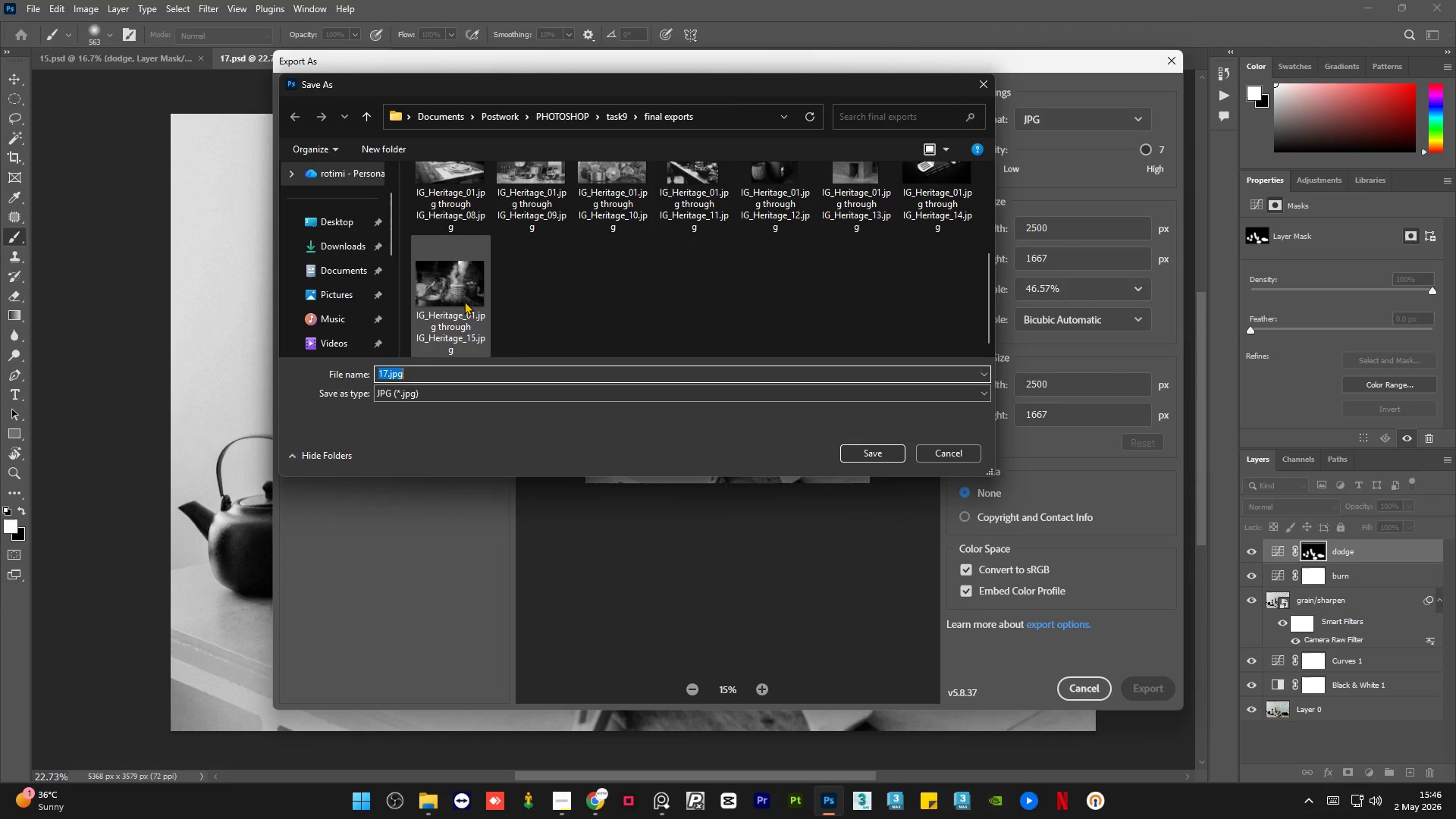 
left_click([464, 301])
 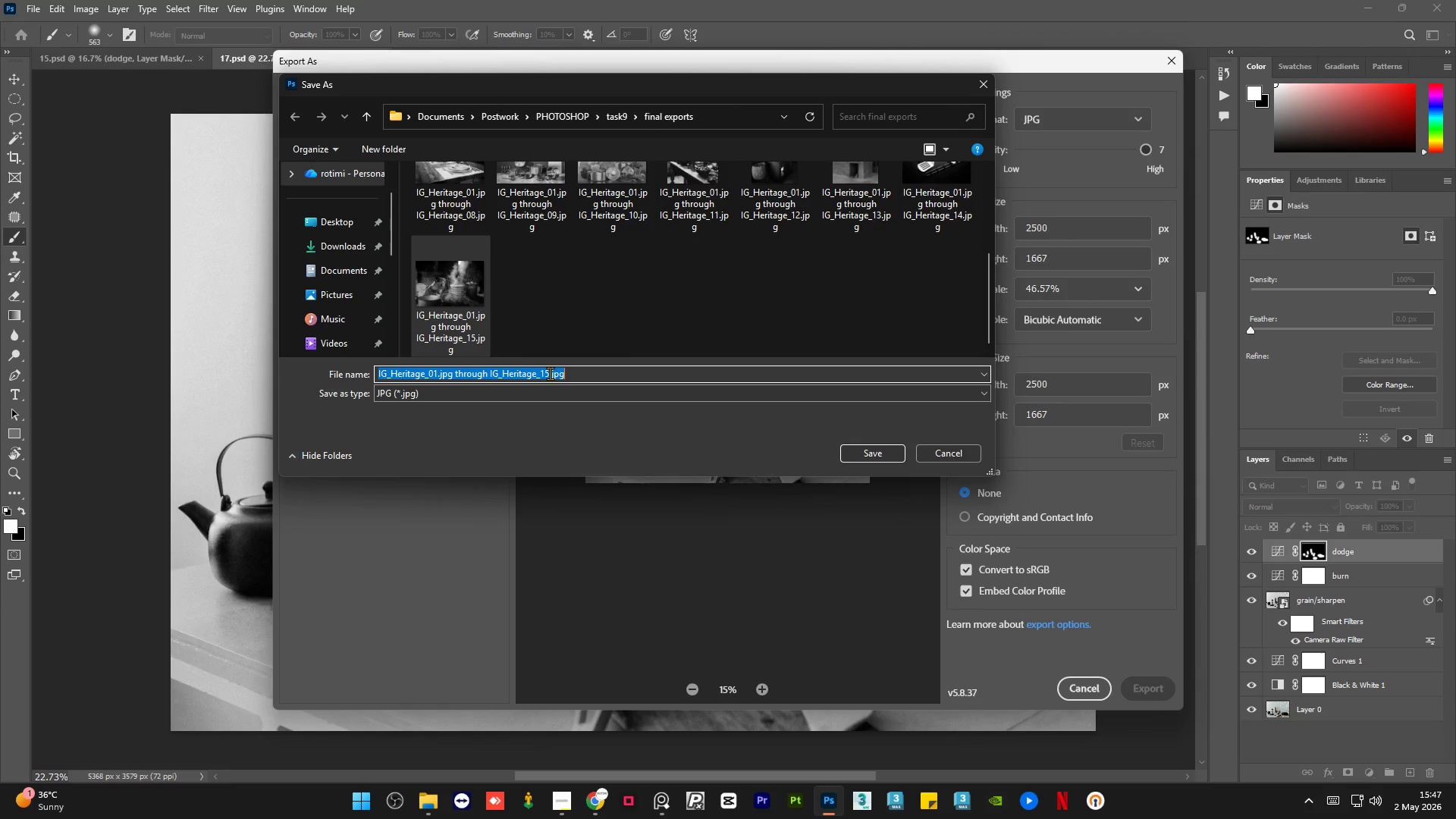 
wait(5.84)
 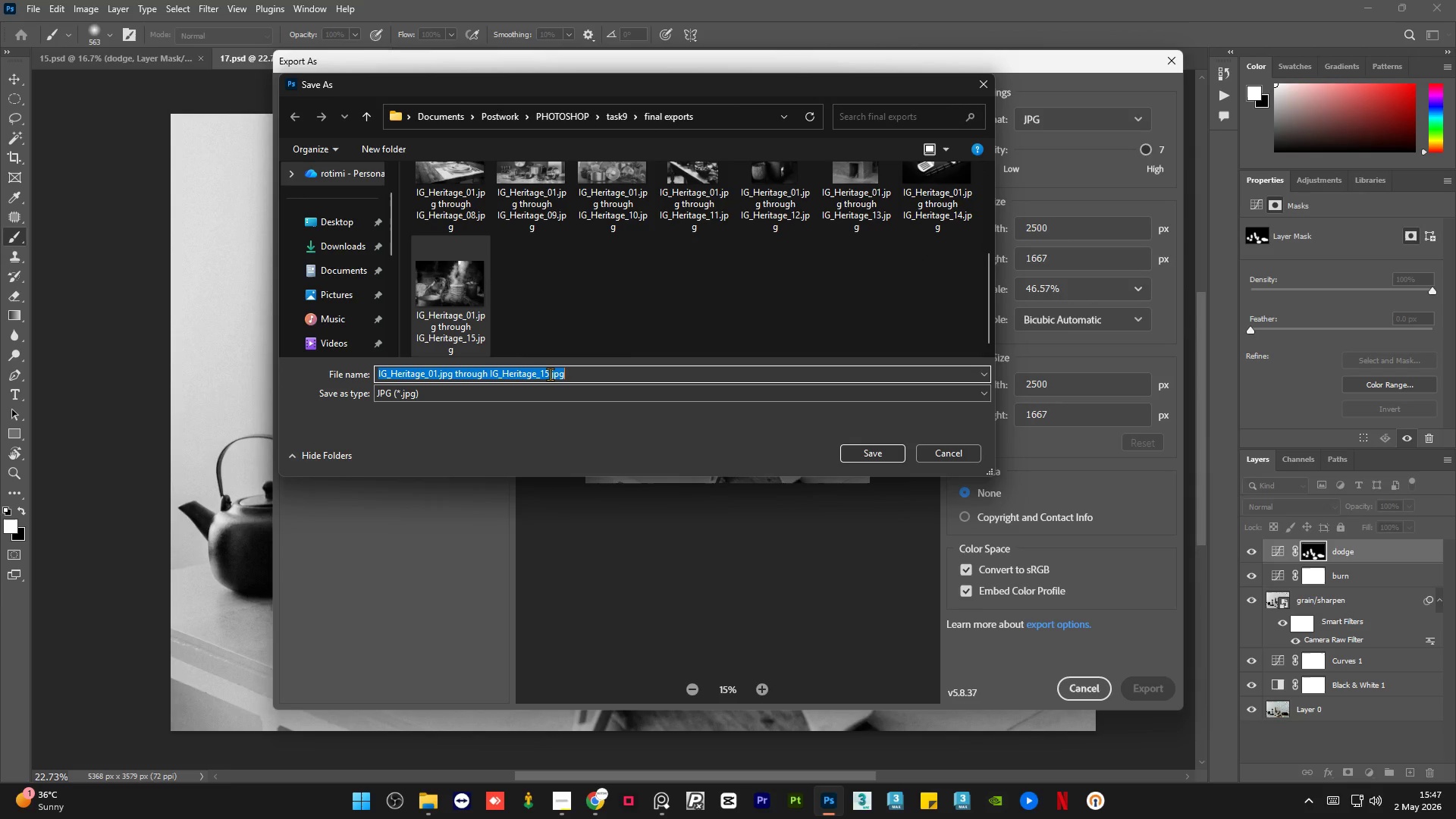 
left_click([550, 373])
 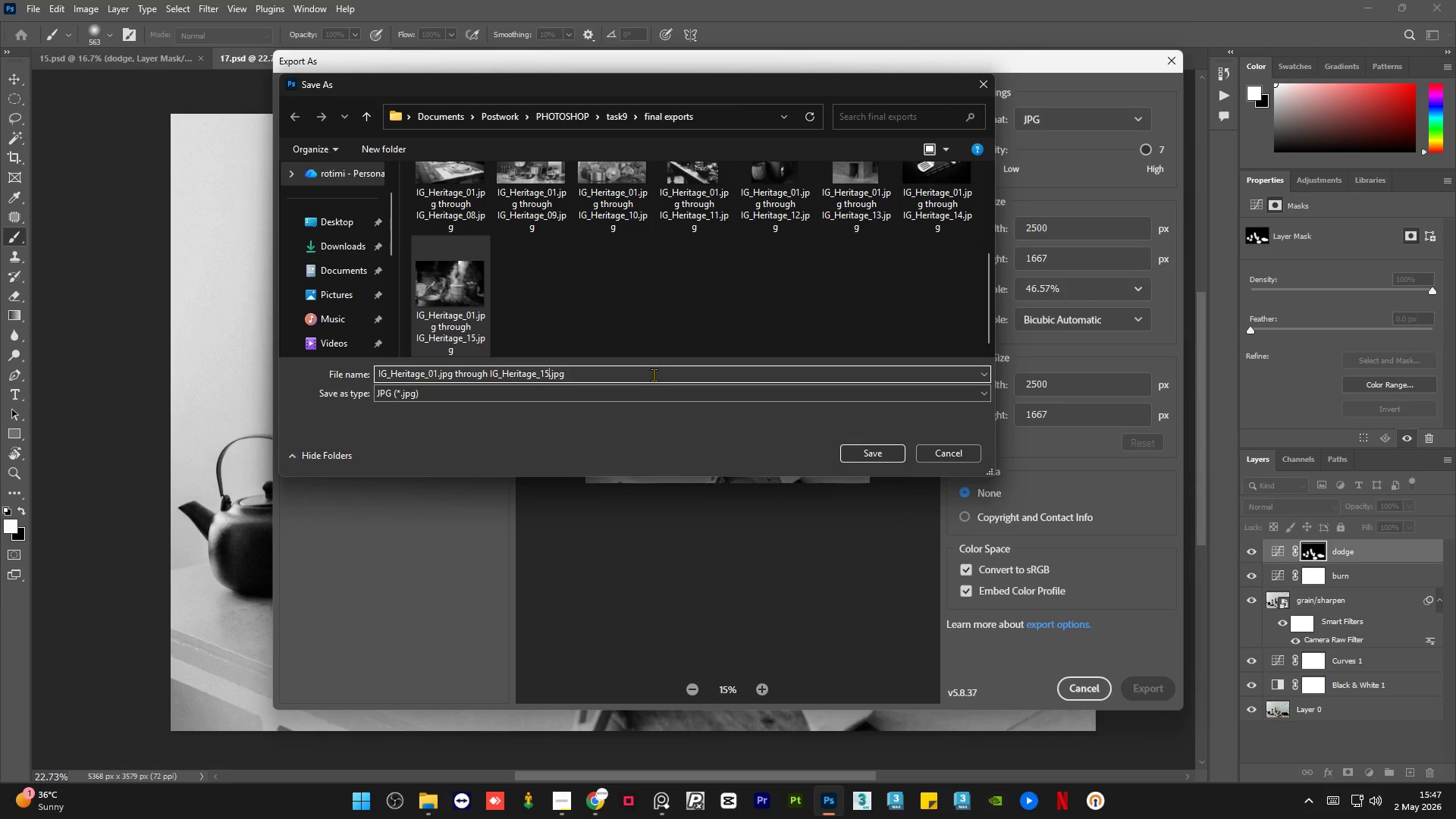 
key(Backspace)
 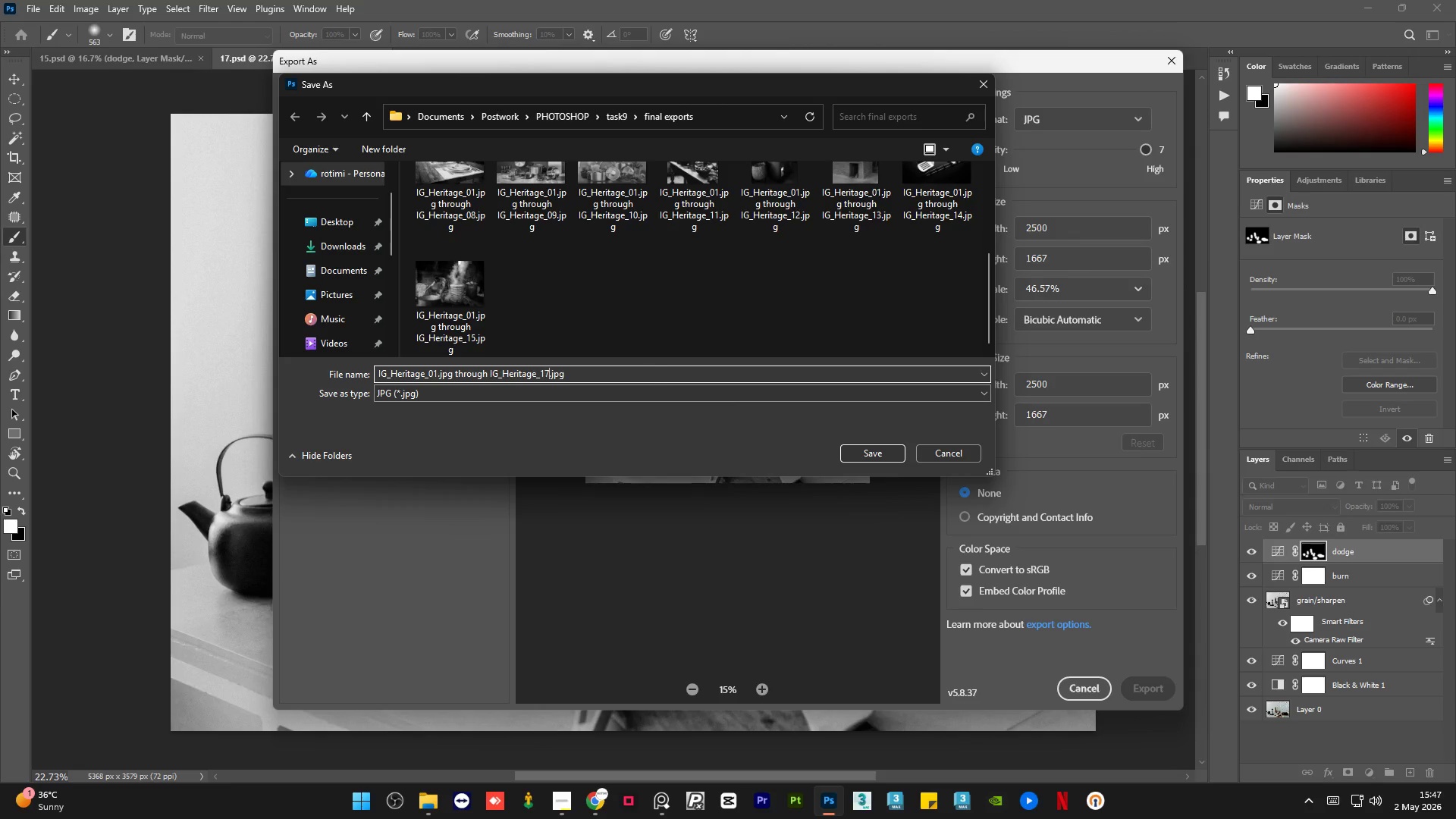 
key(7)
 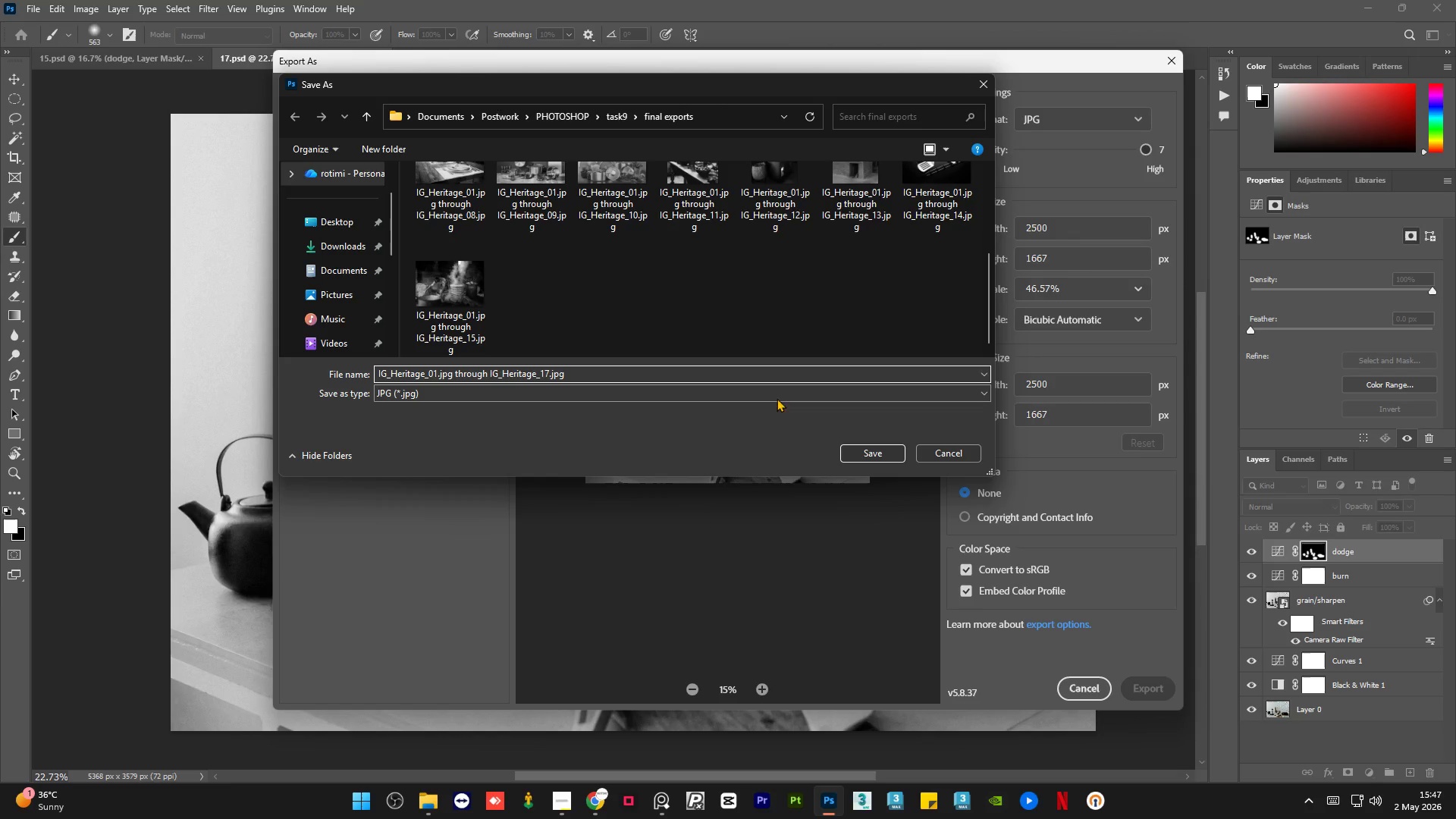 
left_click([856, 450])
 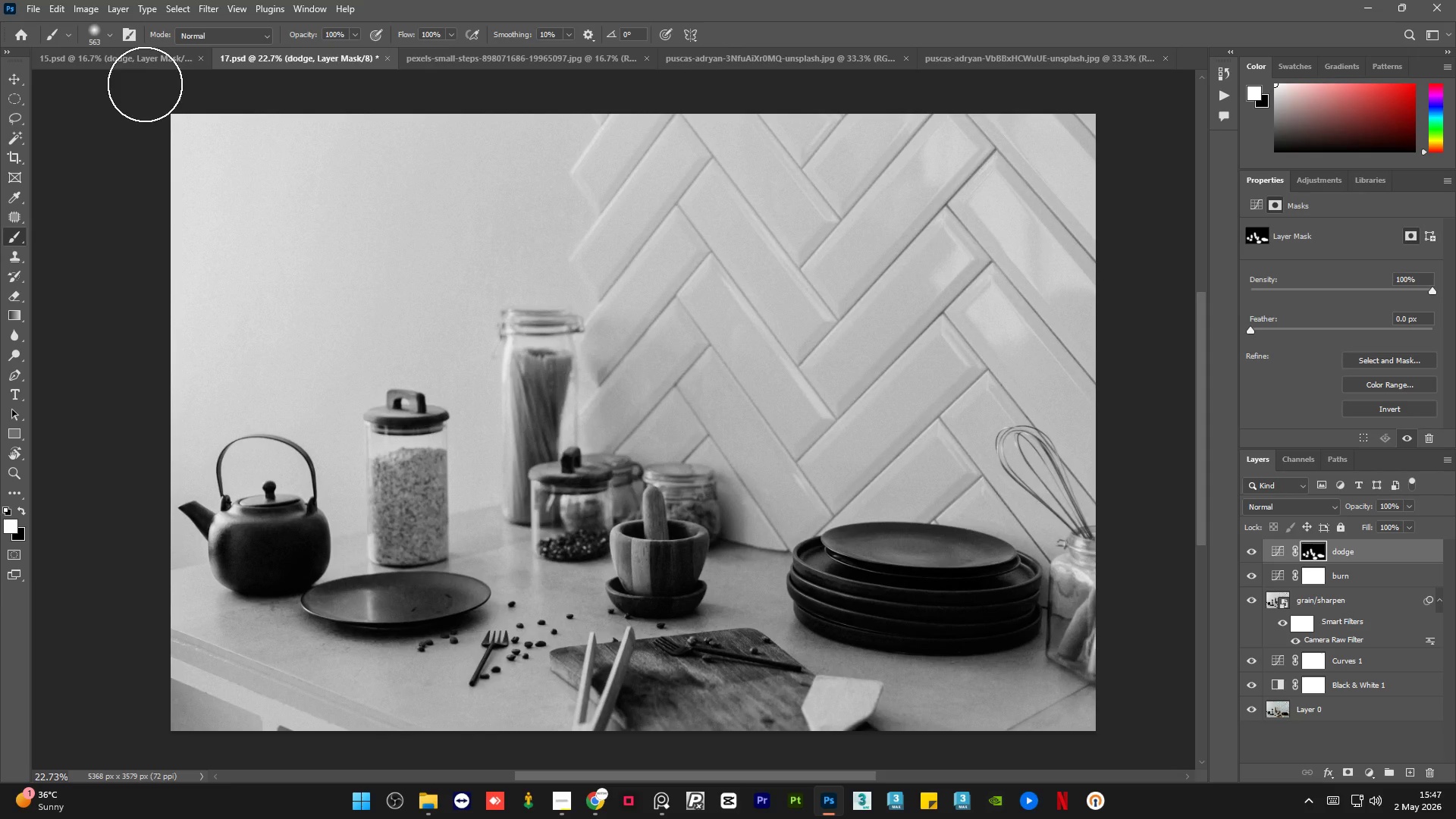 
left_click([107, 58])
 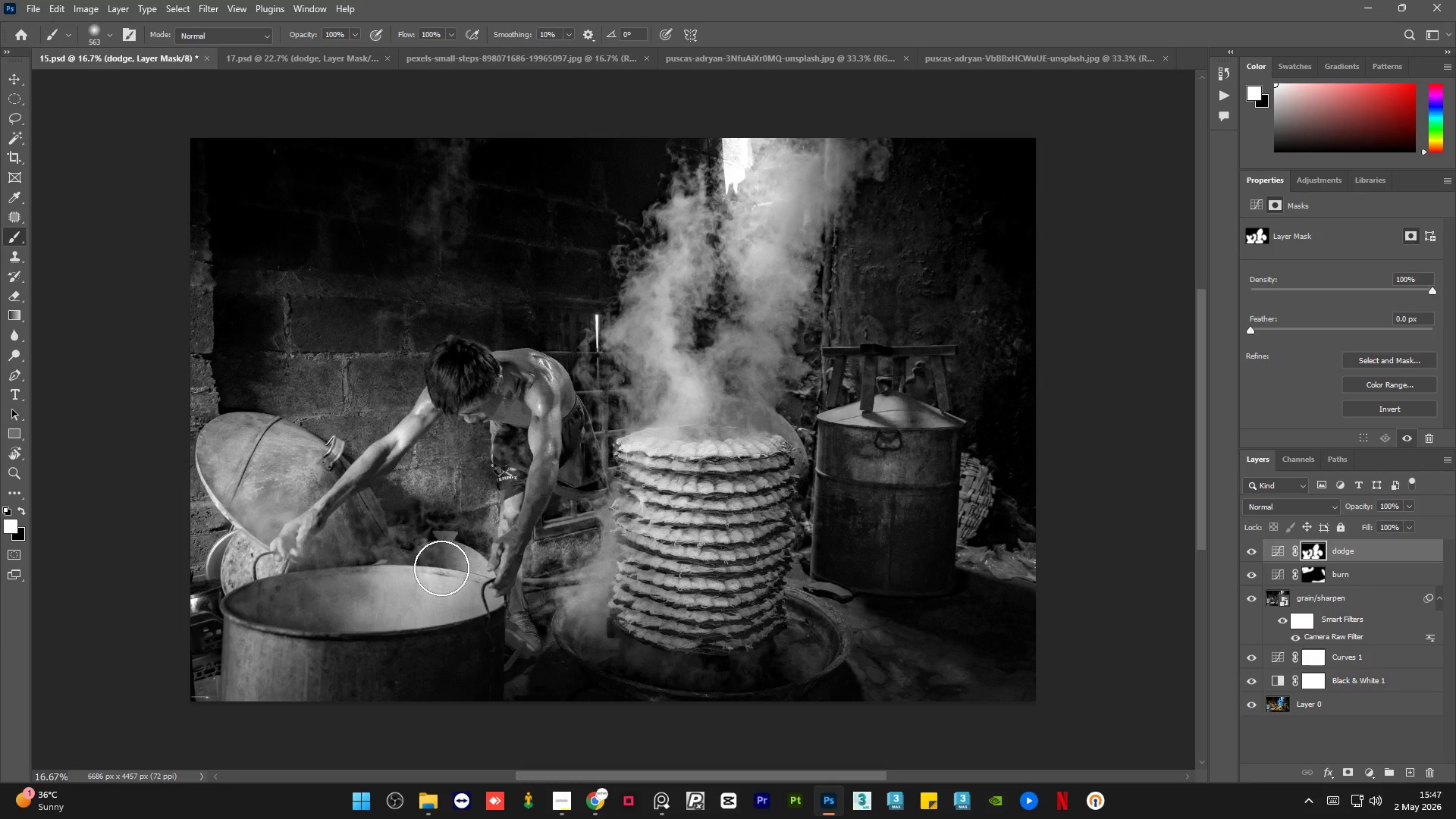 
left_click([431, 799])
 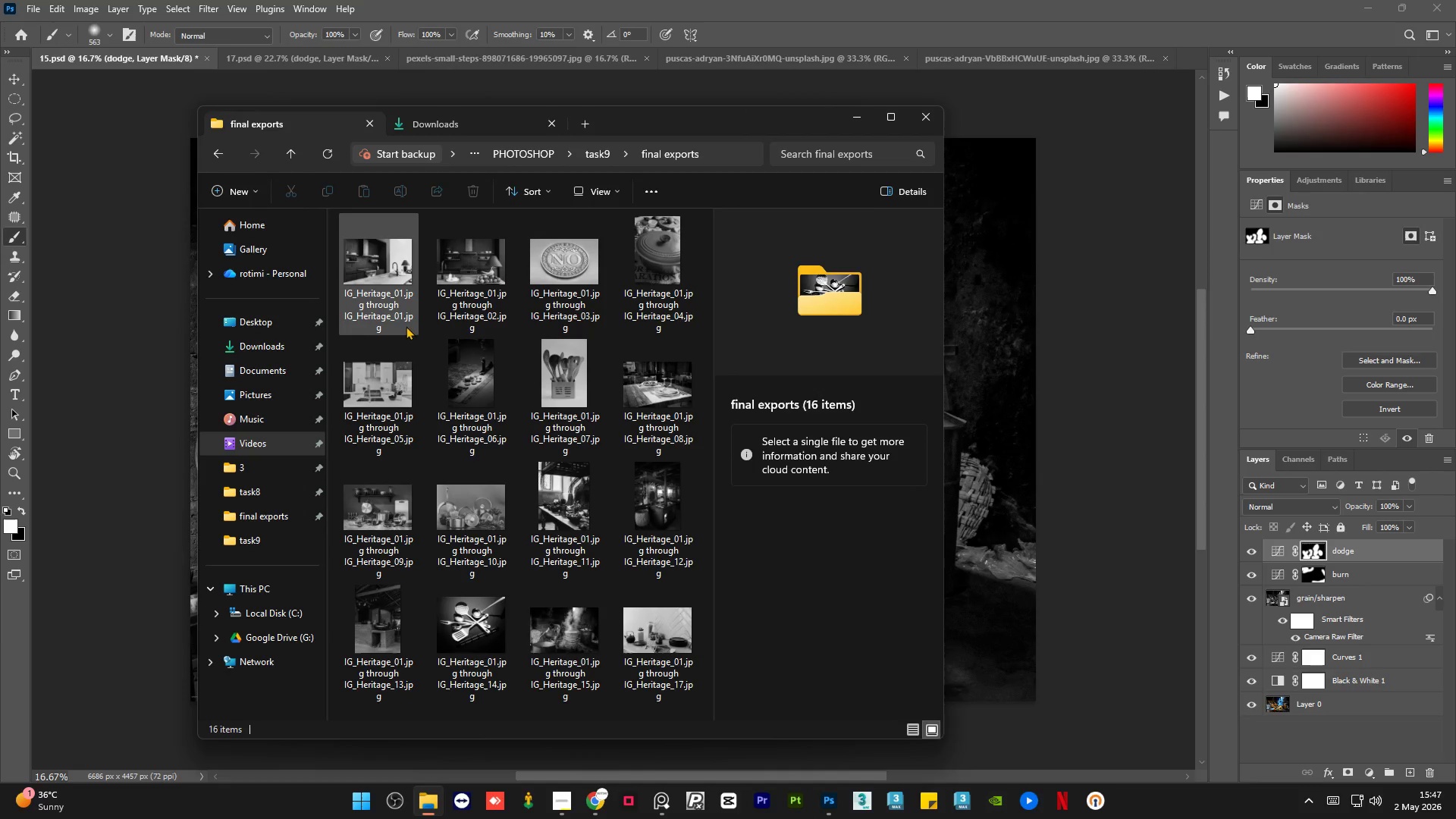 
scroll: coordinate [493, 318], scroll_direction: down, amount: 3.0
 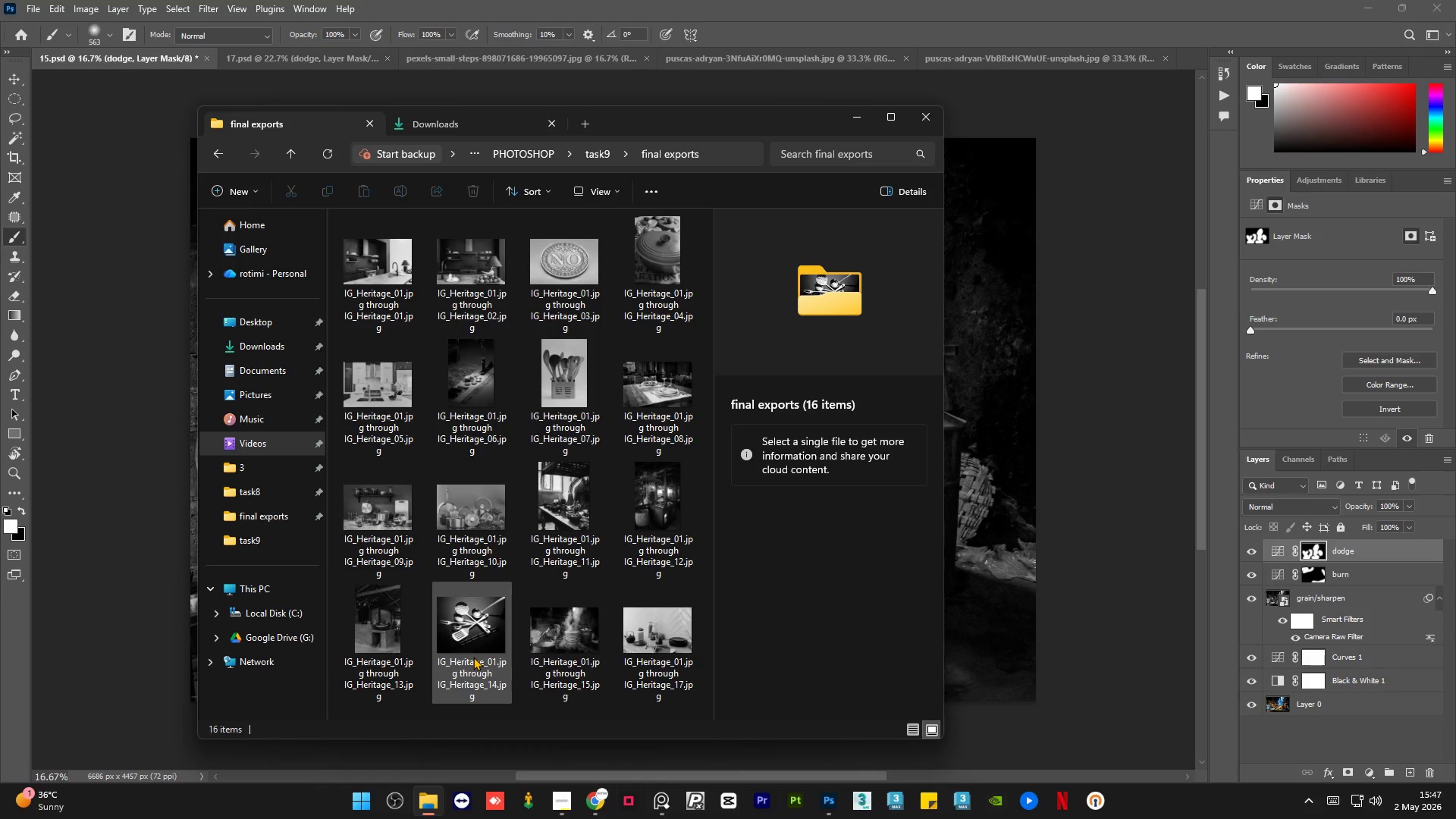 
wait(5.83)
 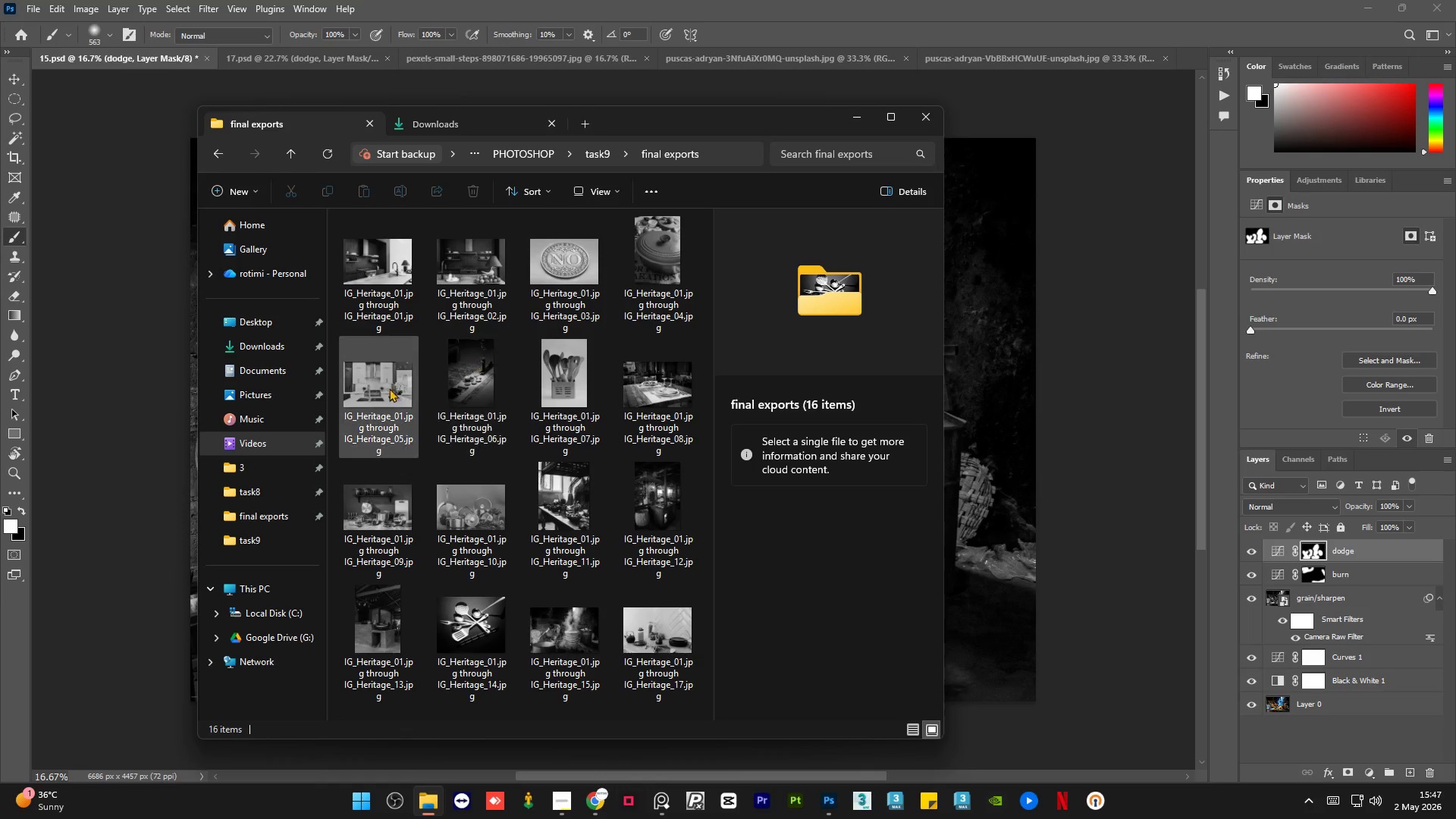 
mouse_move([667, 628])
 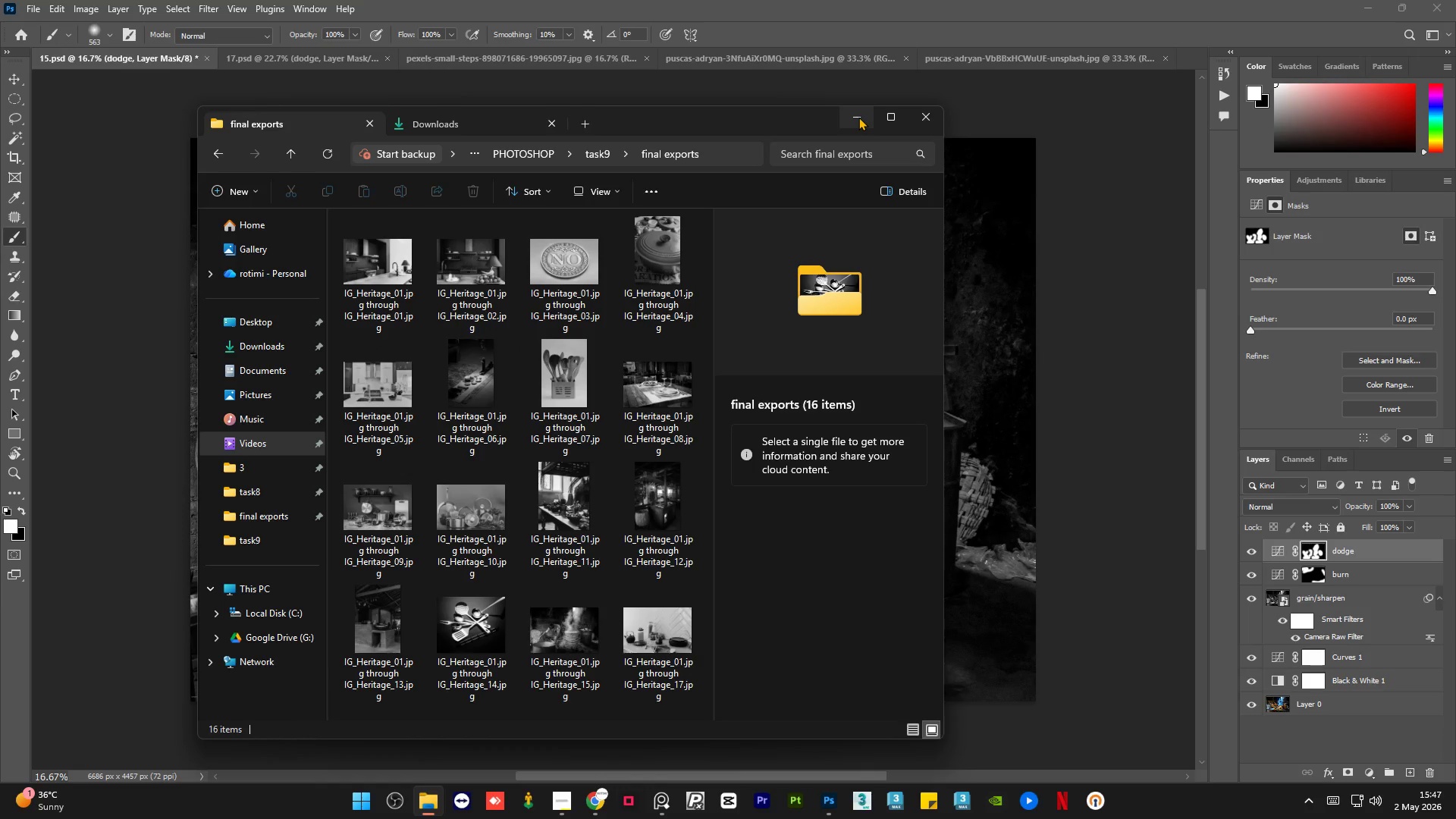 
left_click([858, 117])
 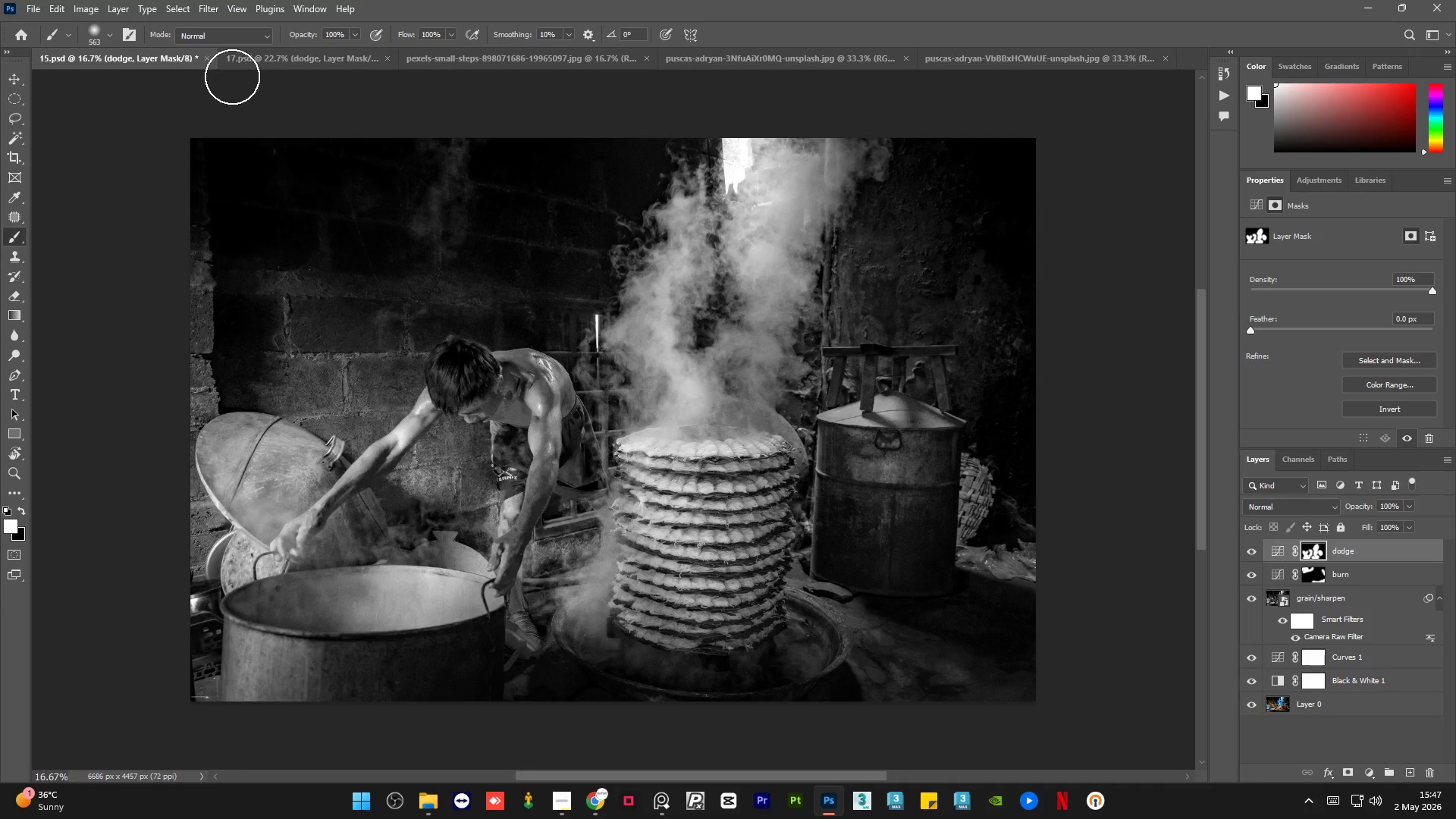 
left_click([256, 58])
 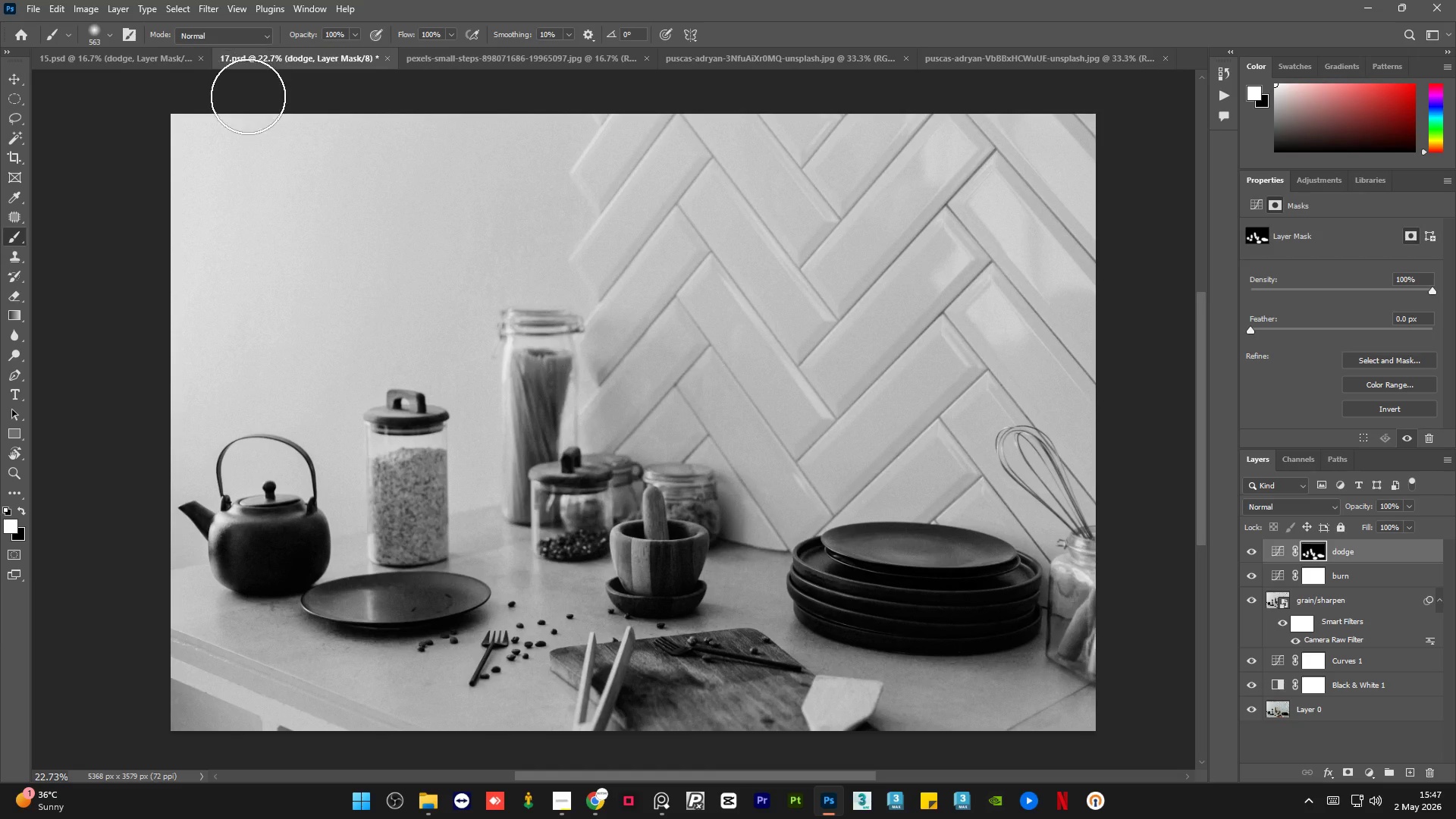 
key(Control+S)
 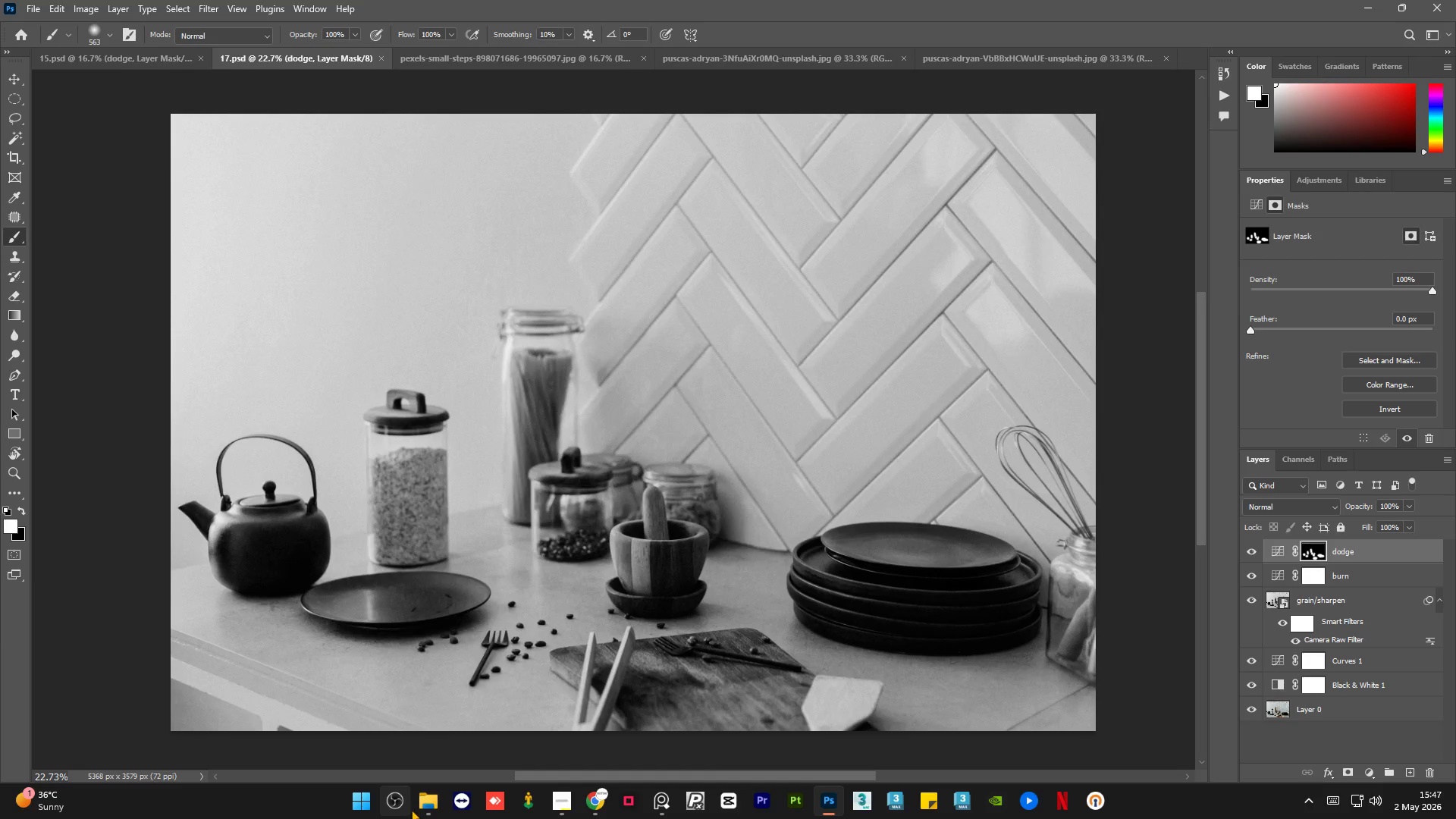 
left_click([421, 809])
 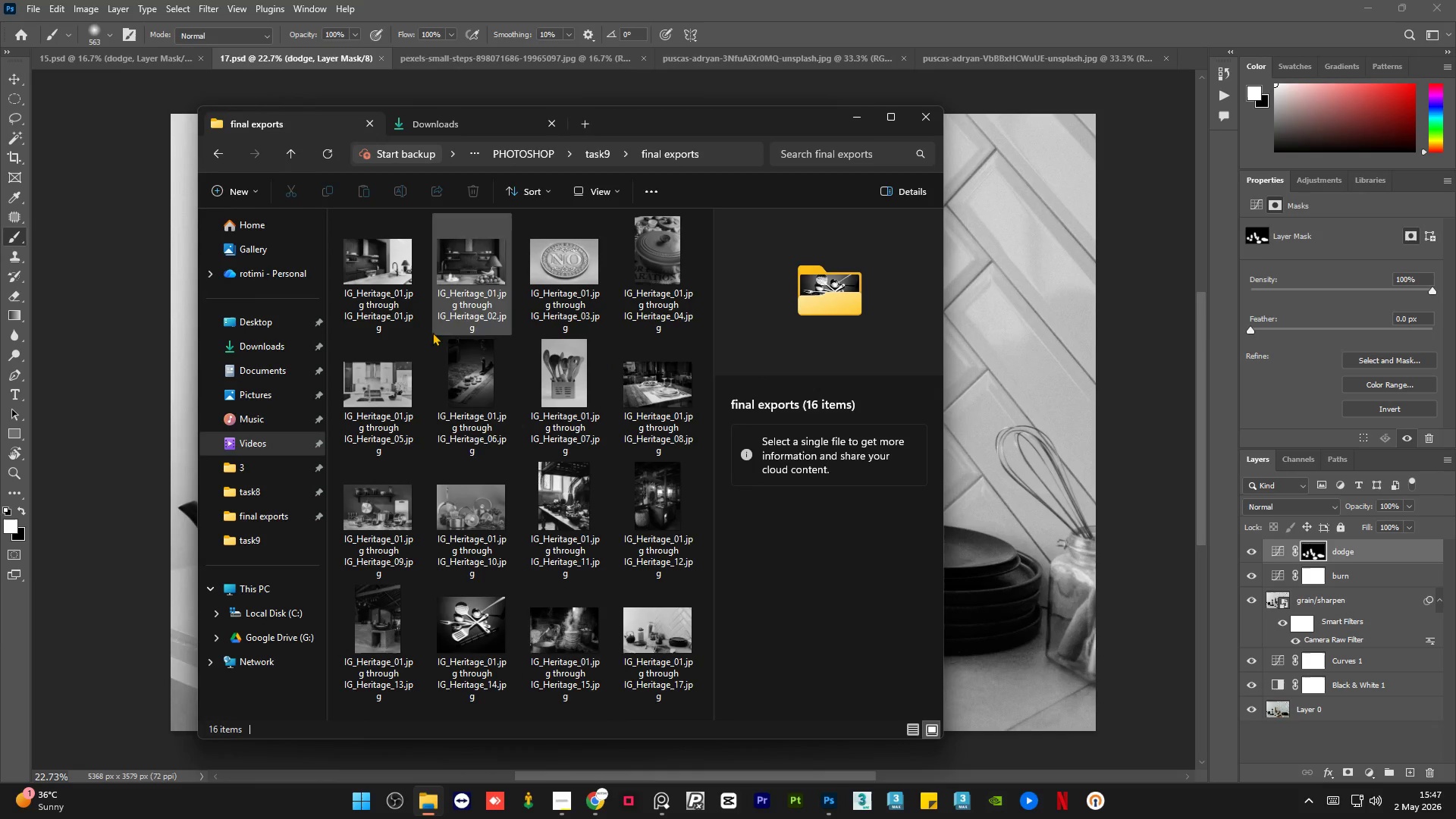 
scroll: coordinate [434, 429], scroll_direction: up, amount: 6.0
 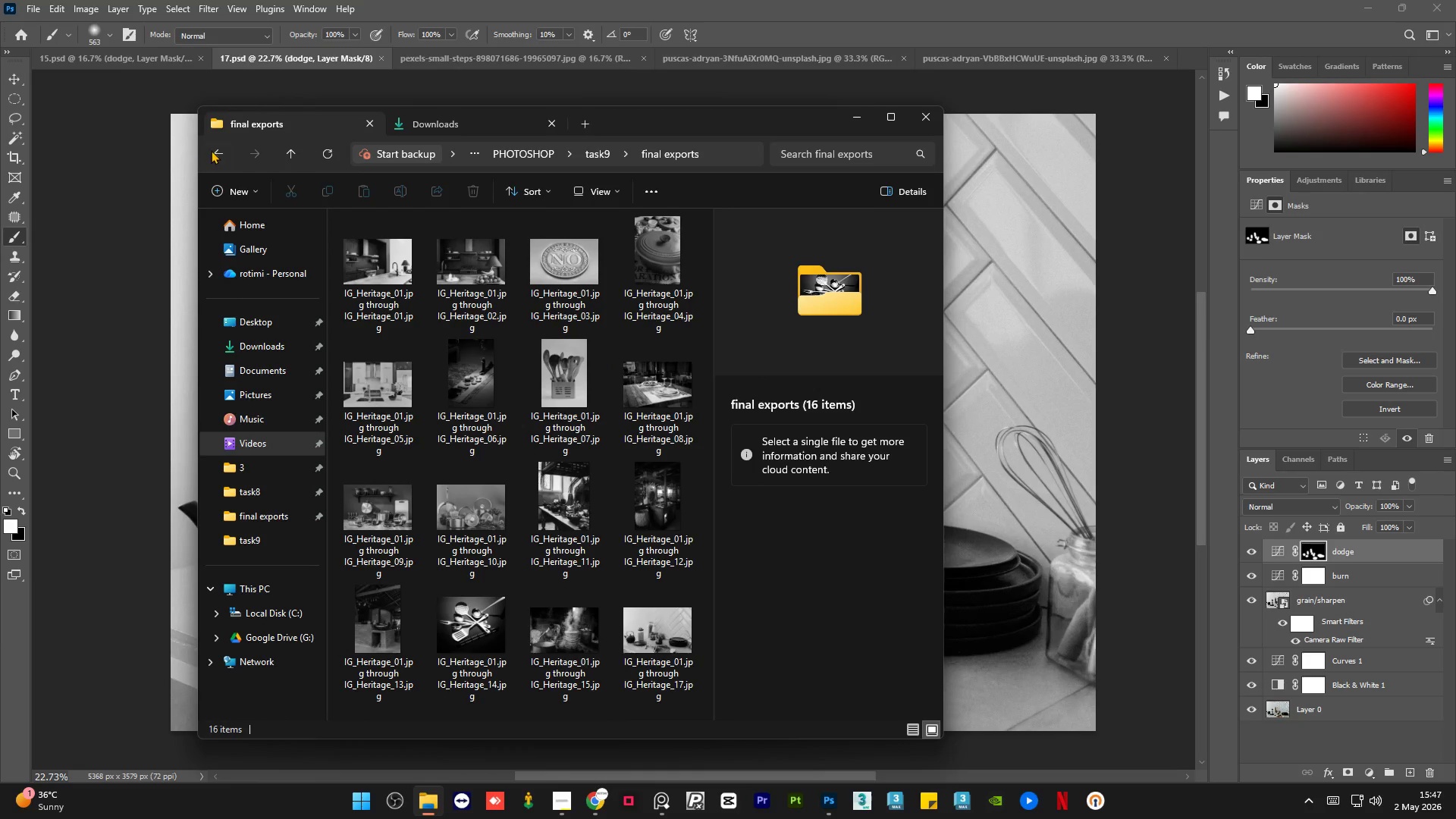 
left_click([211, 150])
 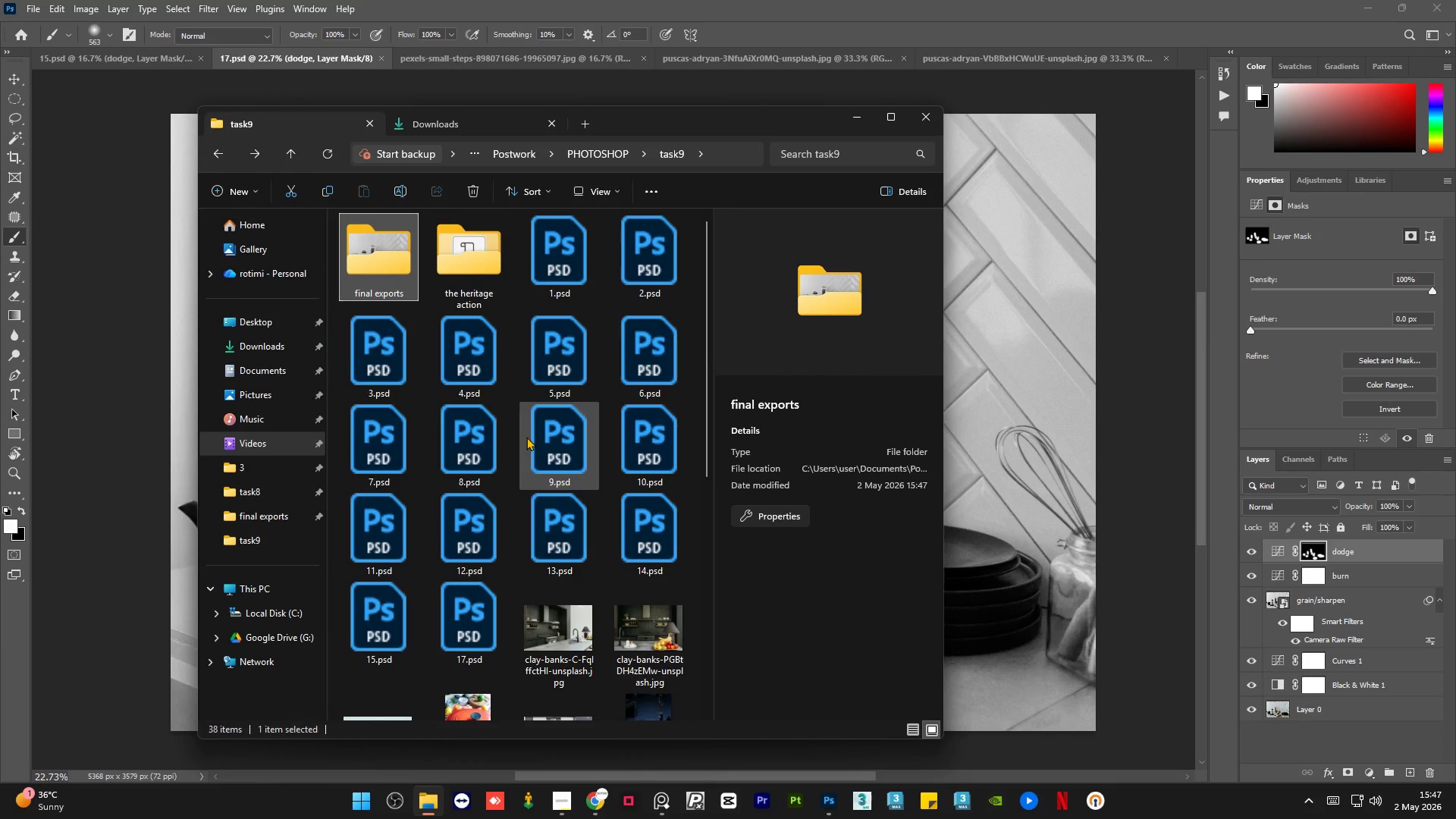 
scroll: coordinate [468, 463], scroll_direction: down, amount: 1.0
 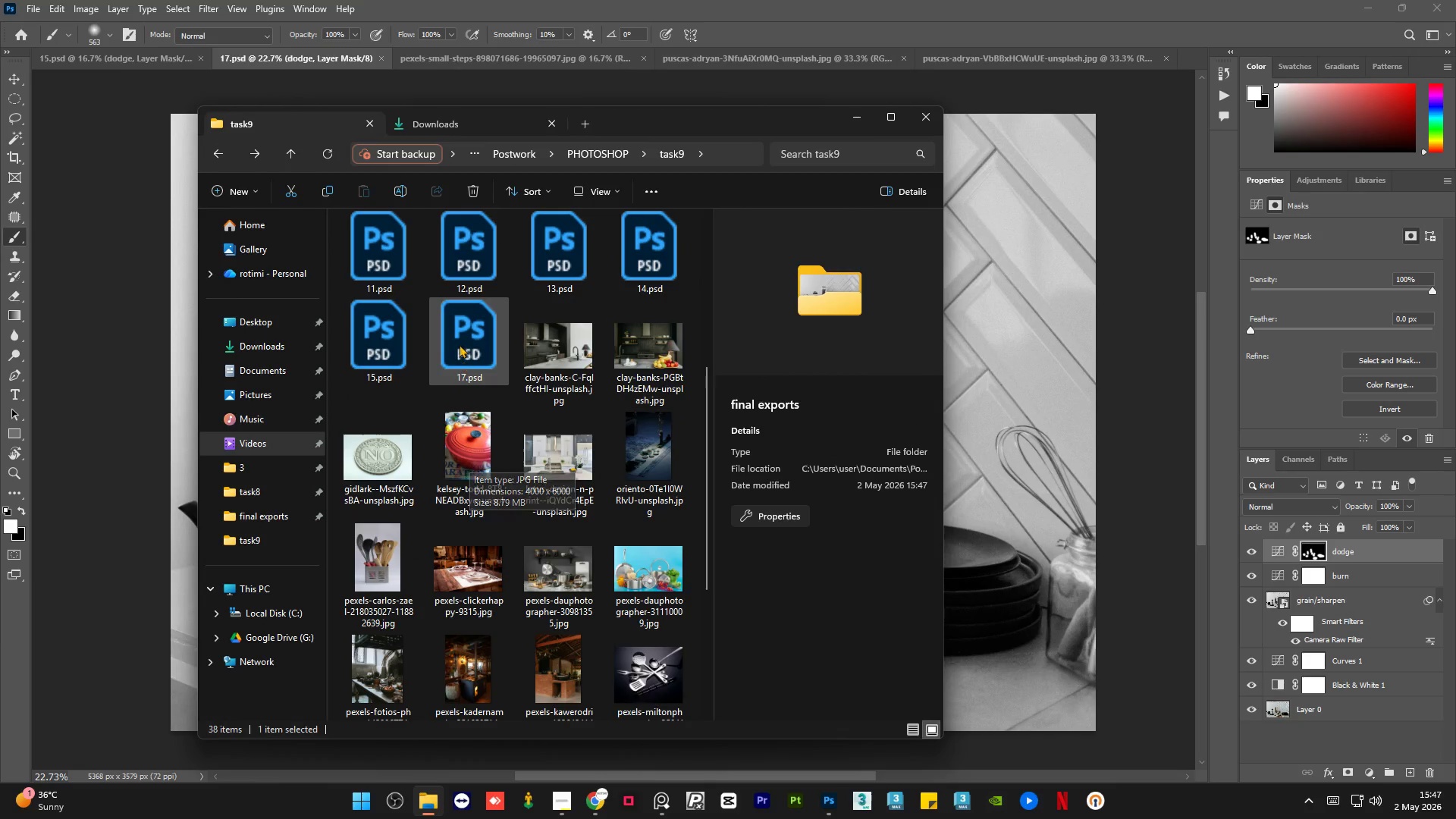 
left_click([459, 342])
 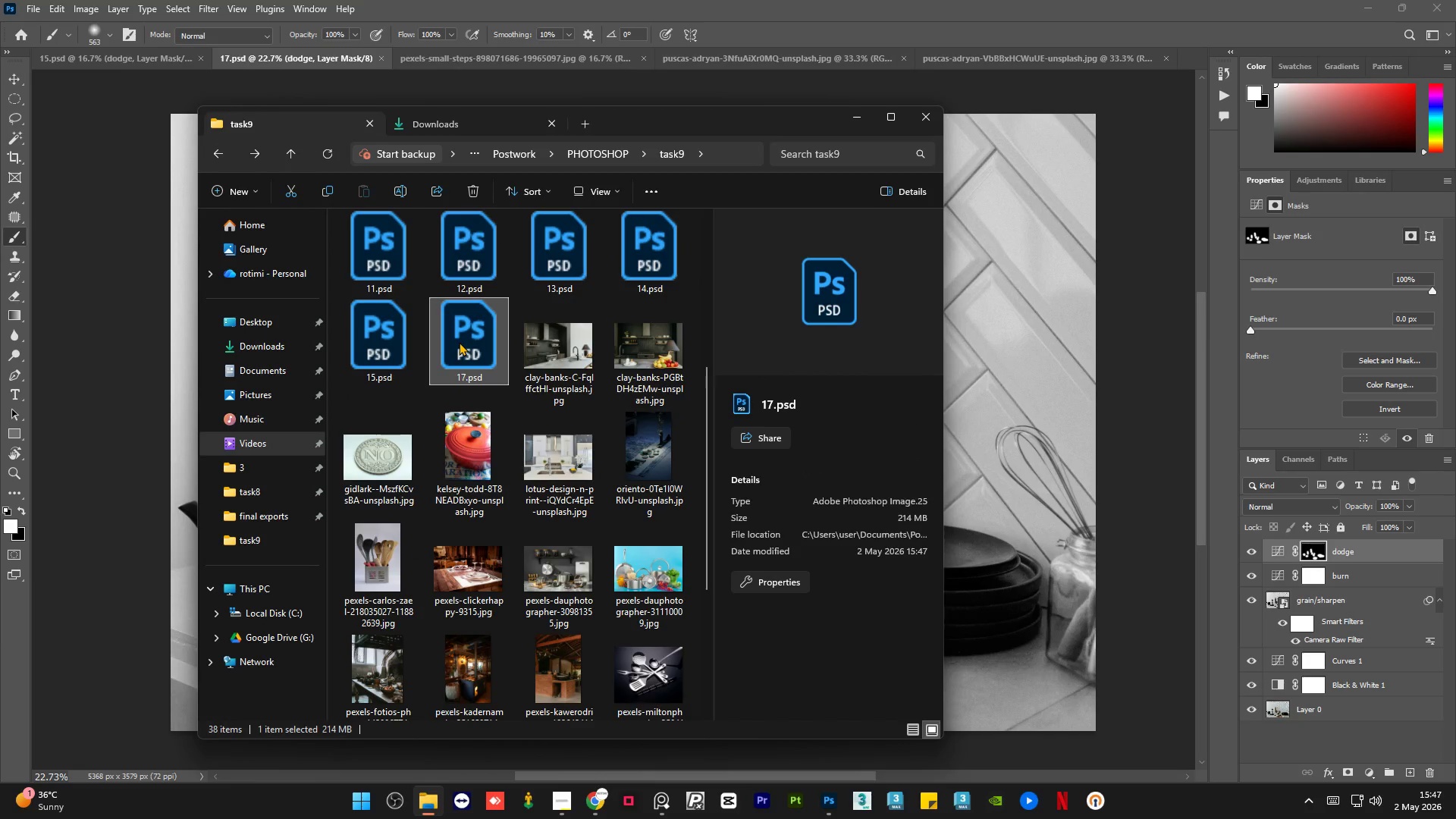 
key(Delete)
 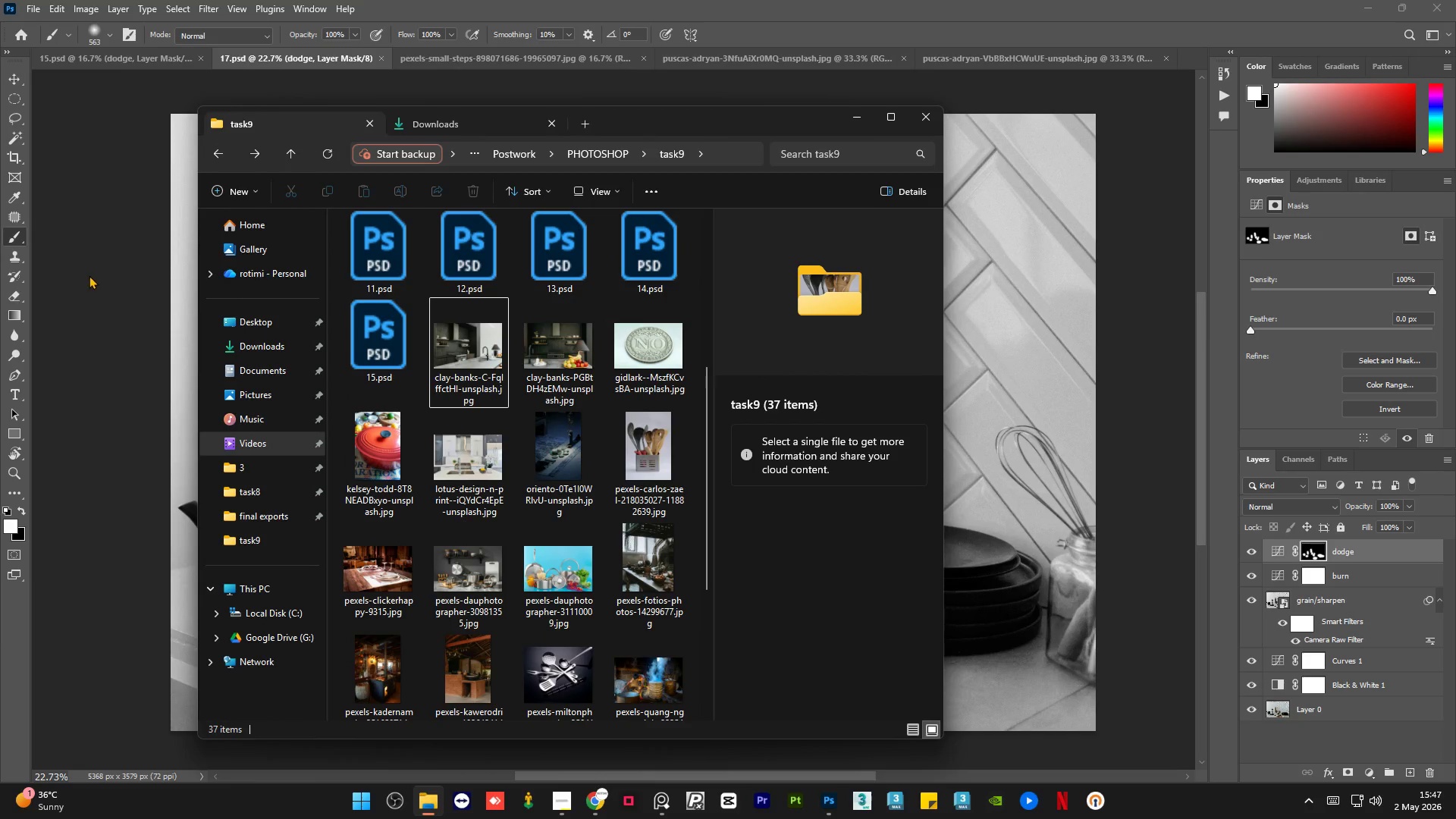 
left_click([106, 276])
 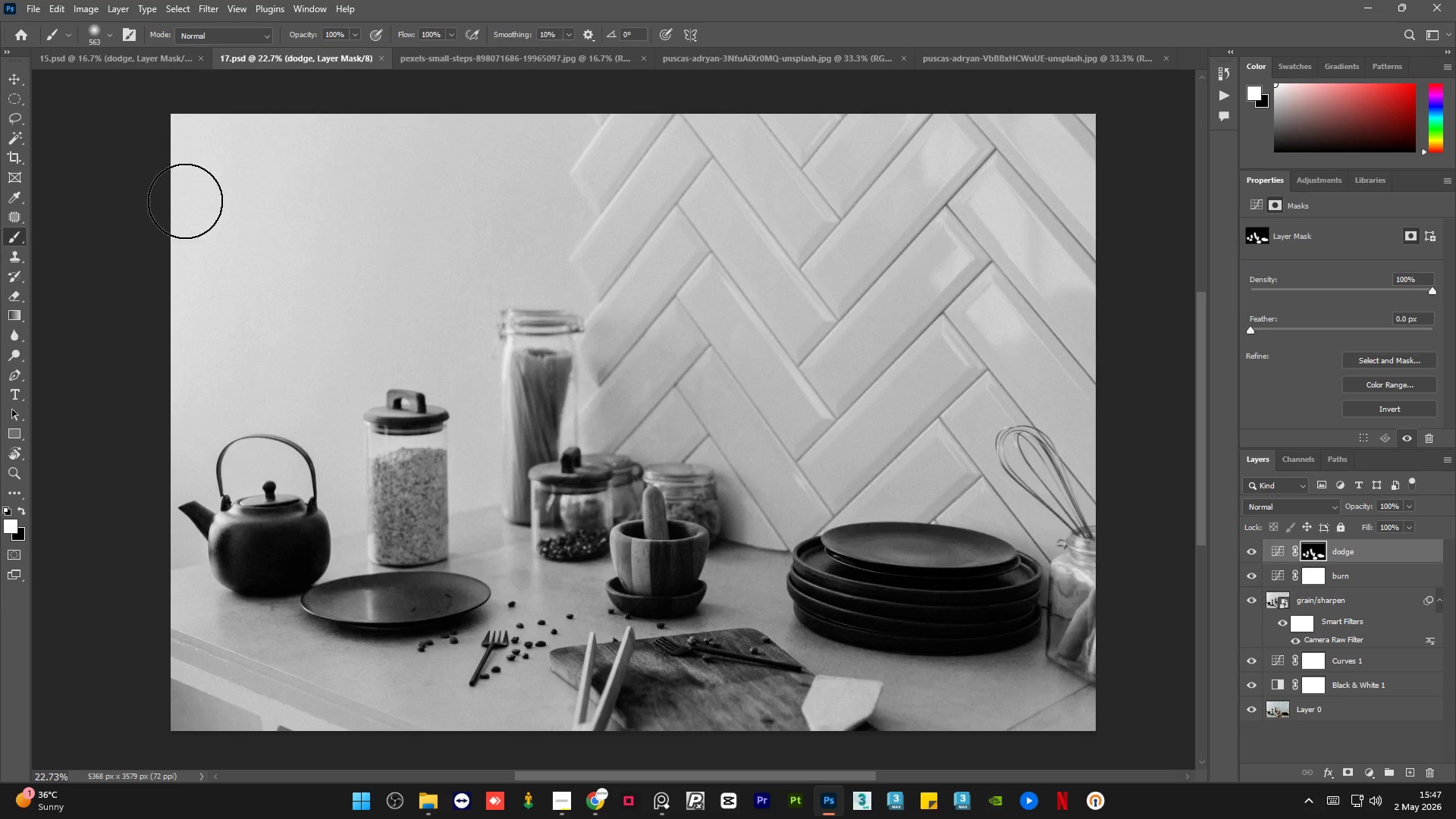 
key(Control+S)
 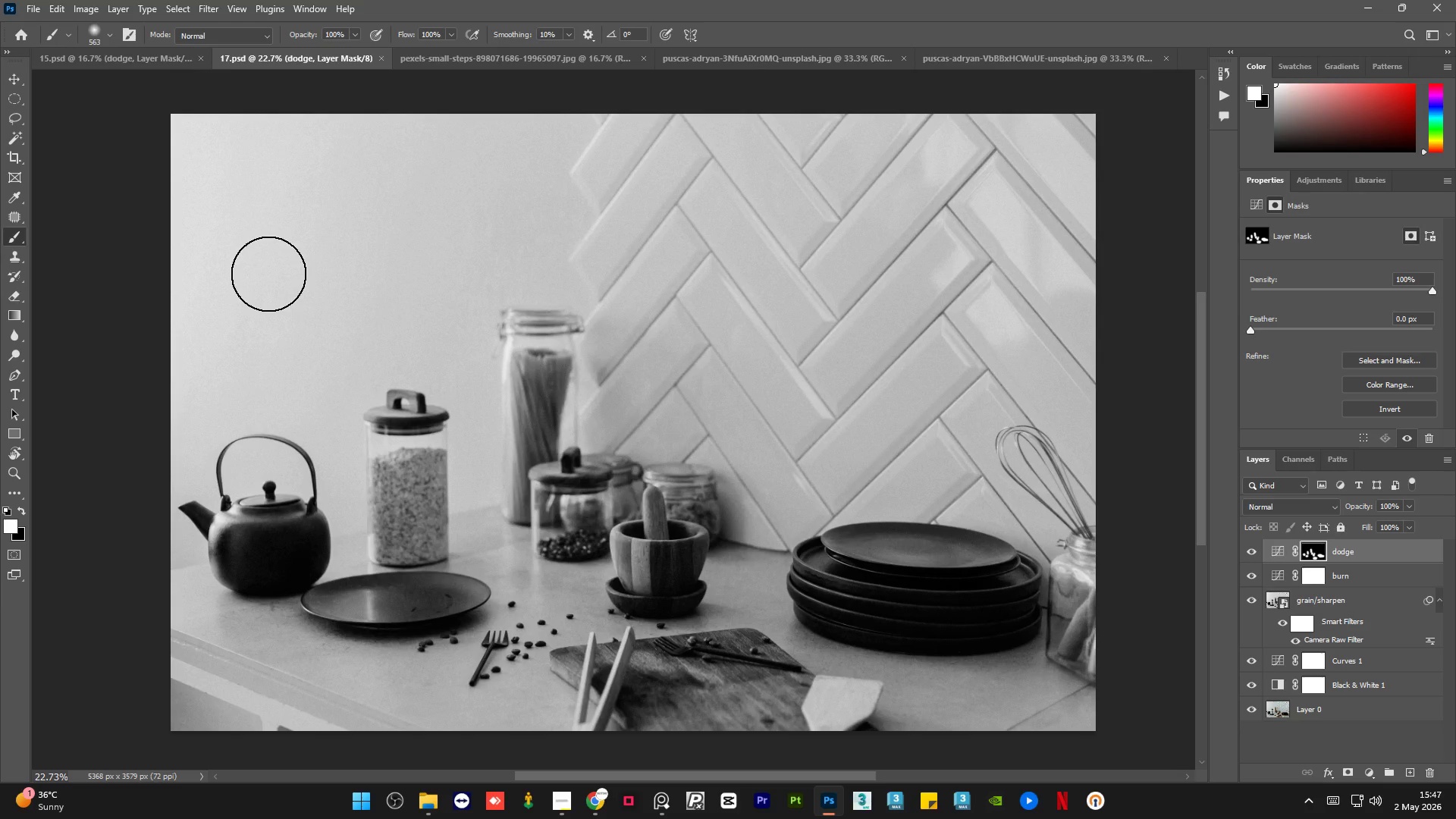 
key(Control+S)
 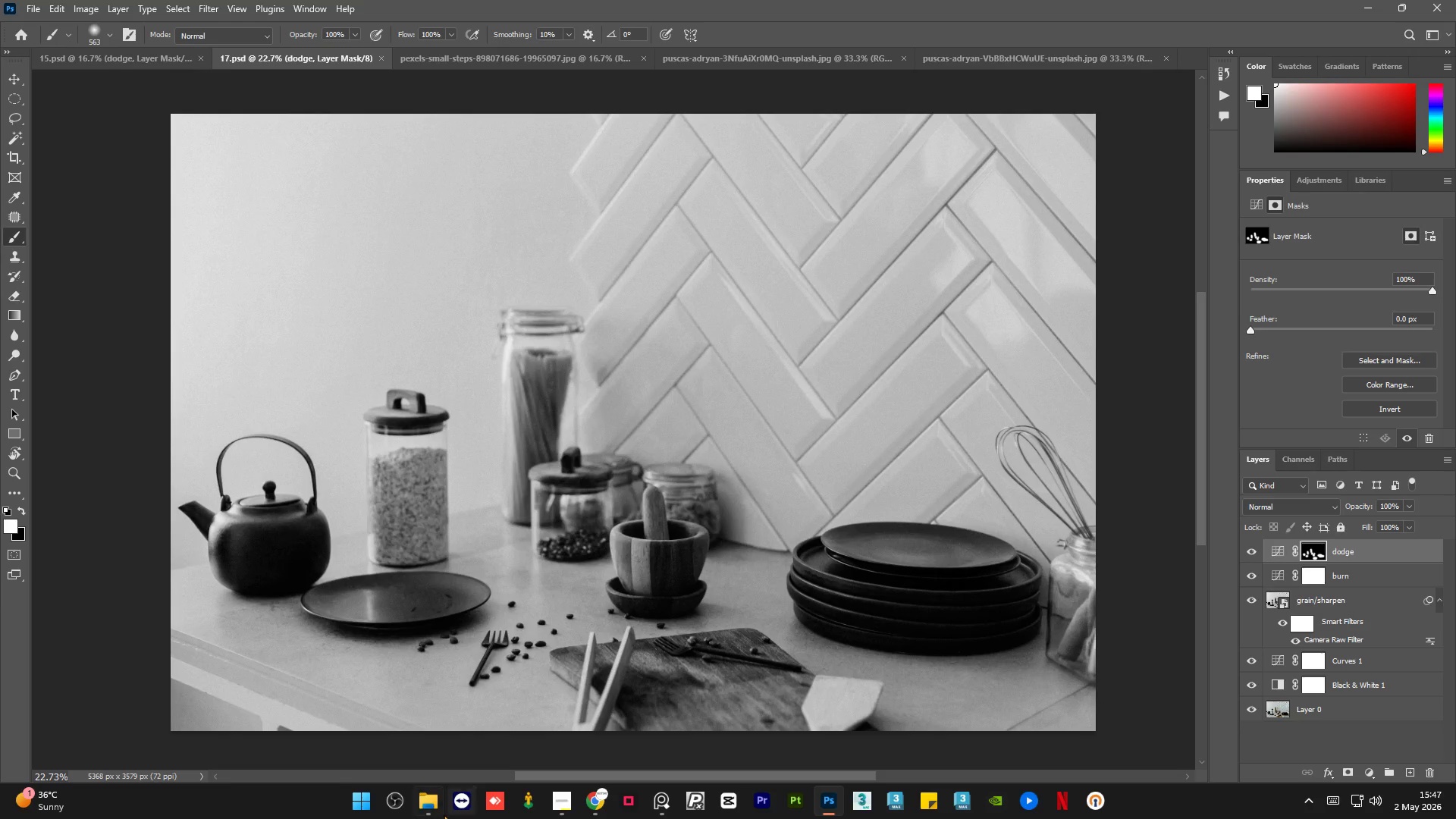 
left_click([433, 812])
 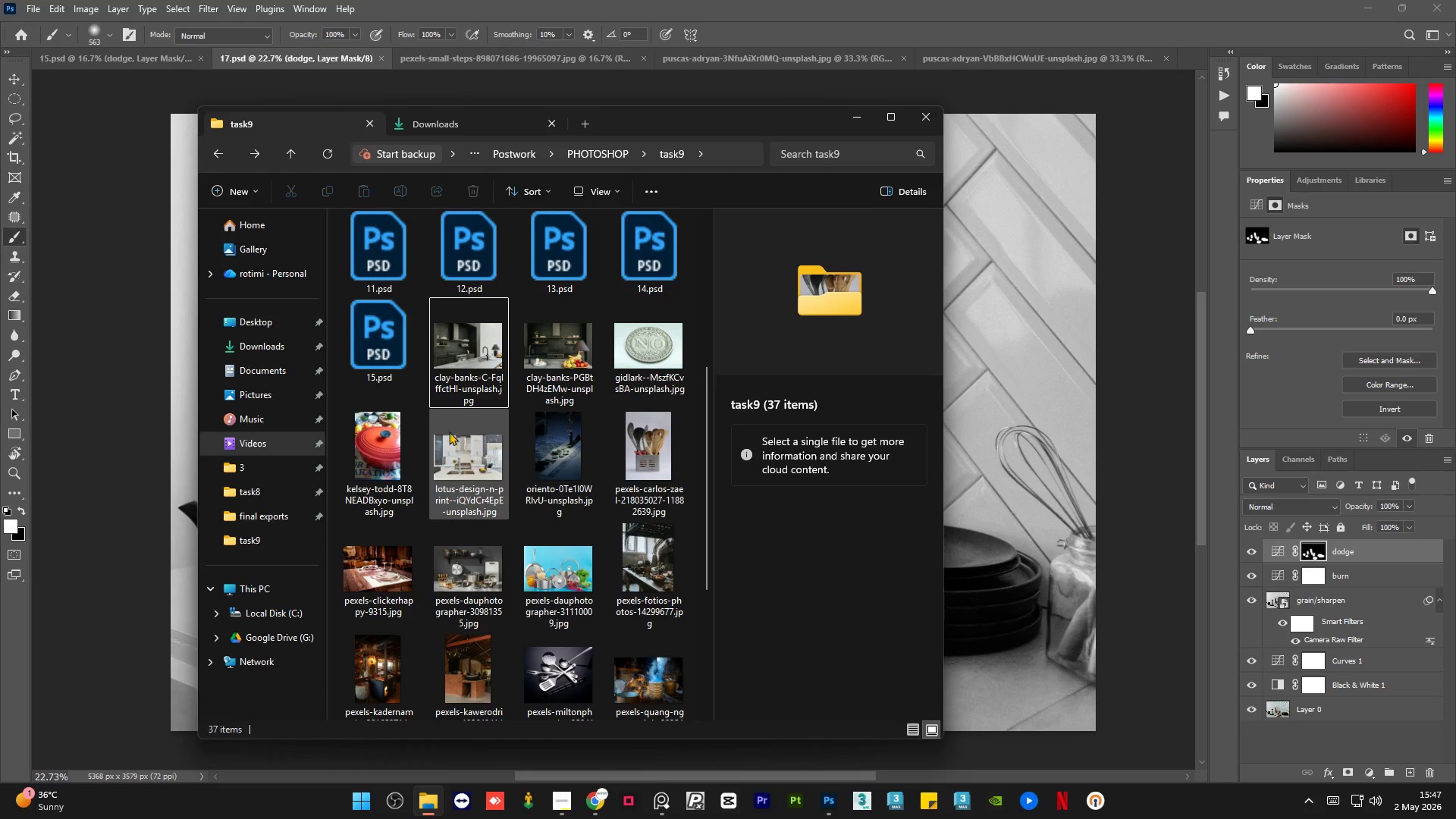 
scroll: coordinate [428, 422], scroll_direction: up, amount: 1.0
 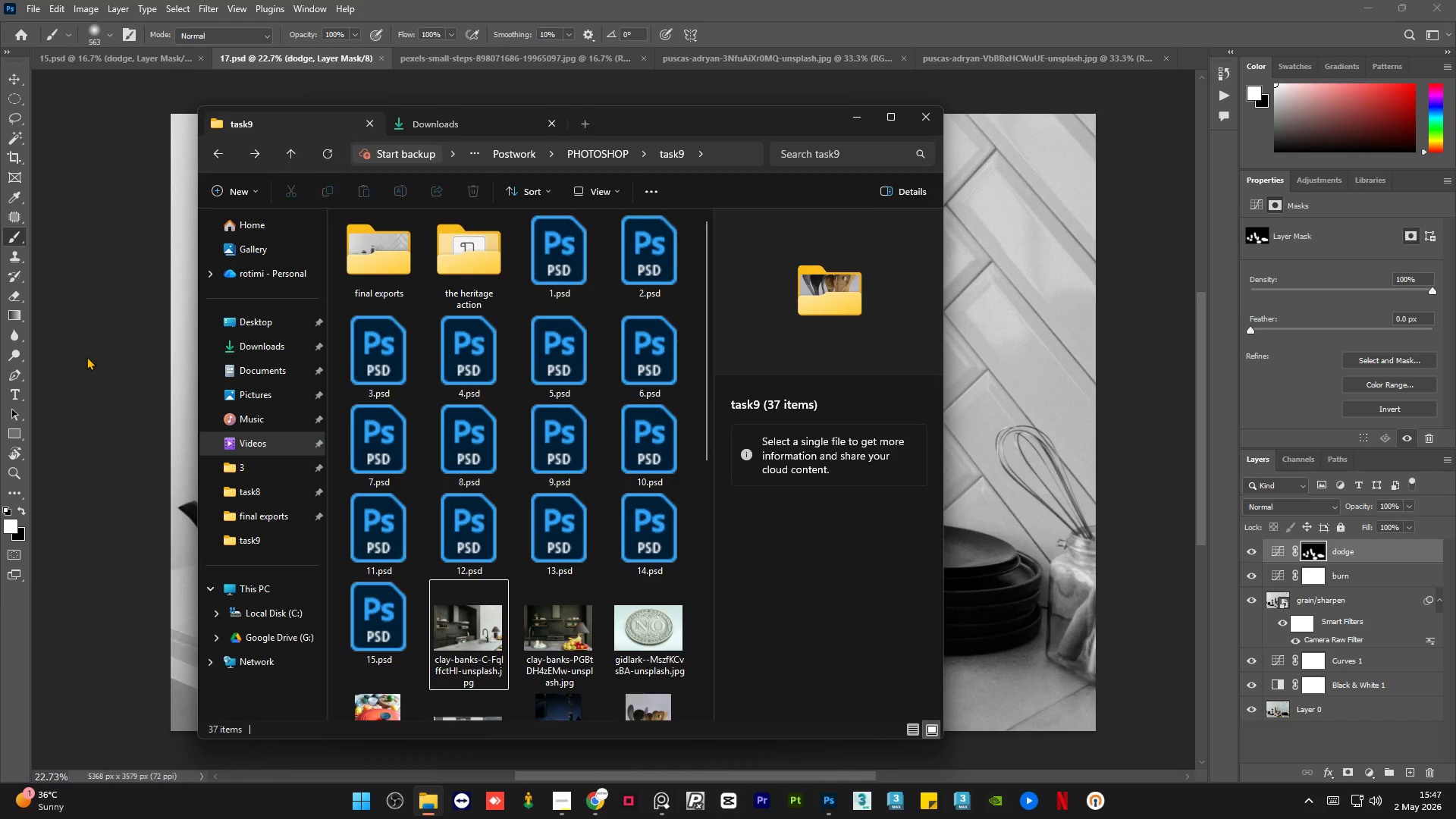 
left_click([86, 356])
 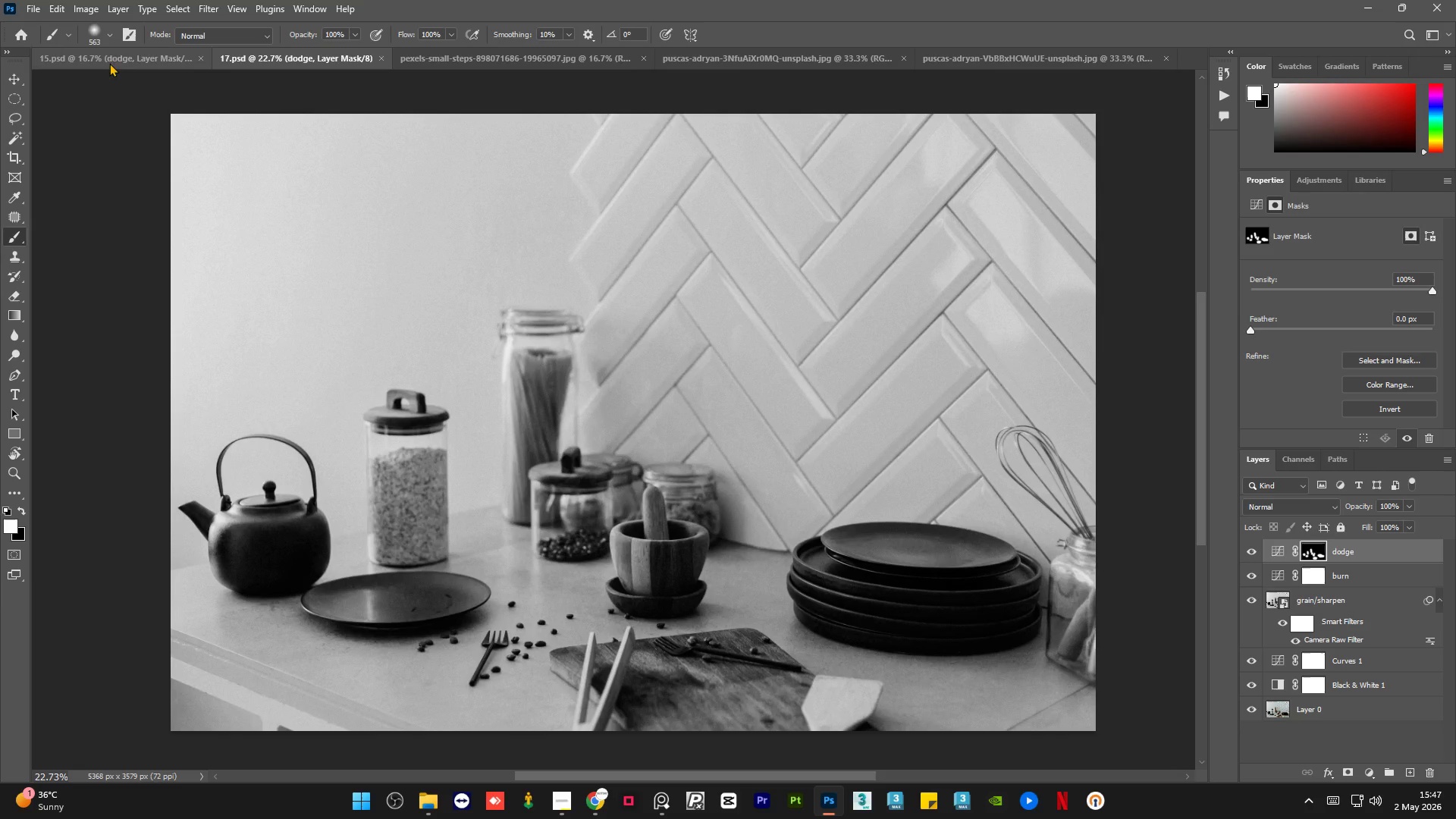 
left_click([109, 61])
 